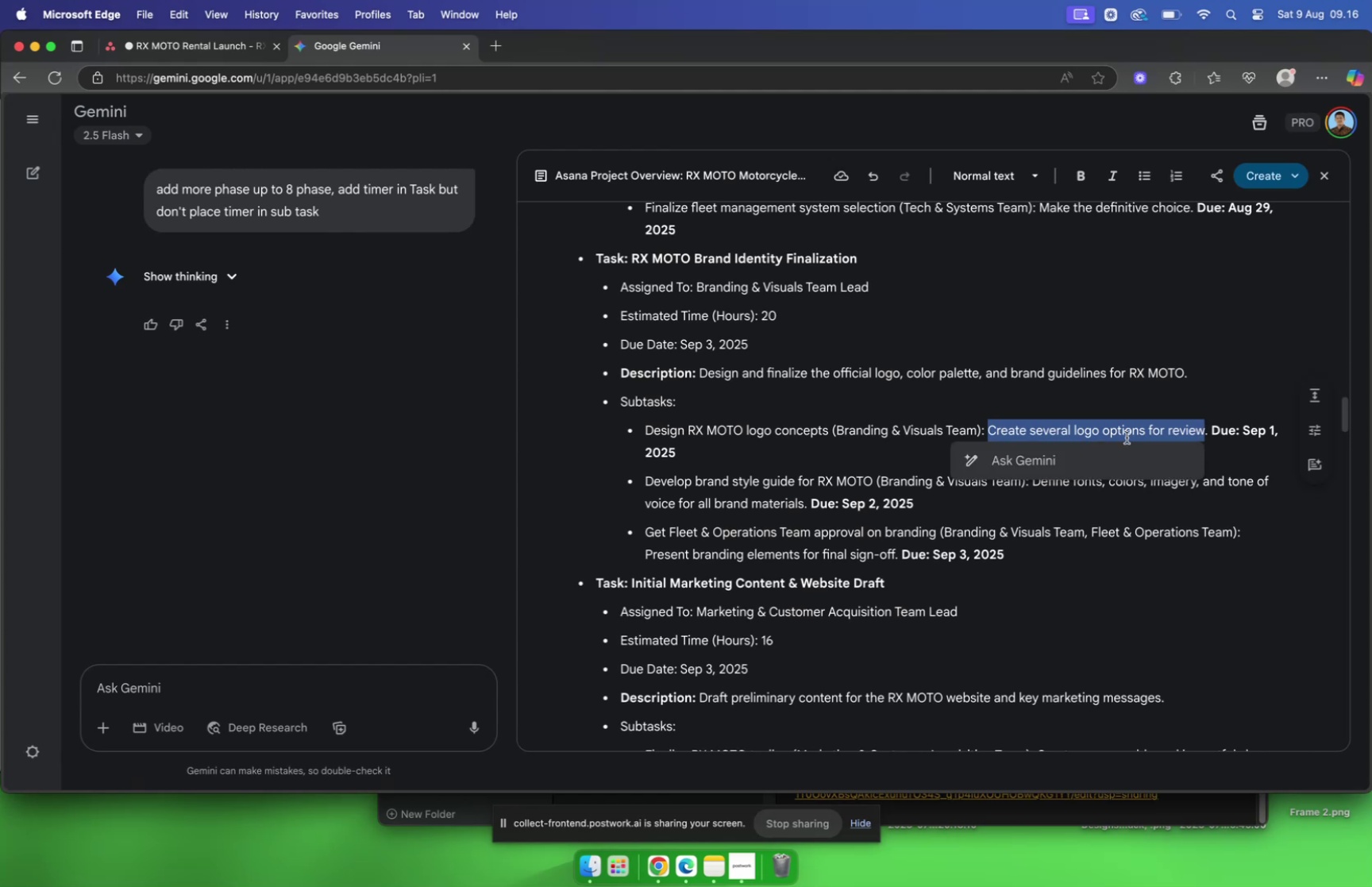 
key(Meta+C)
 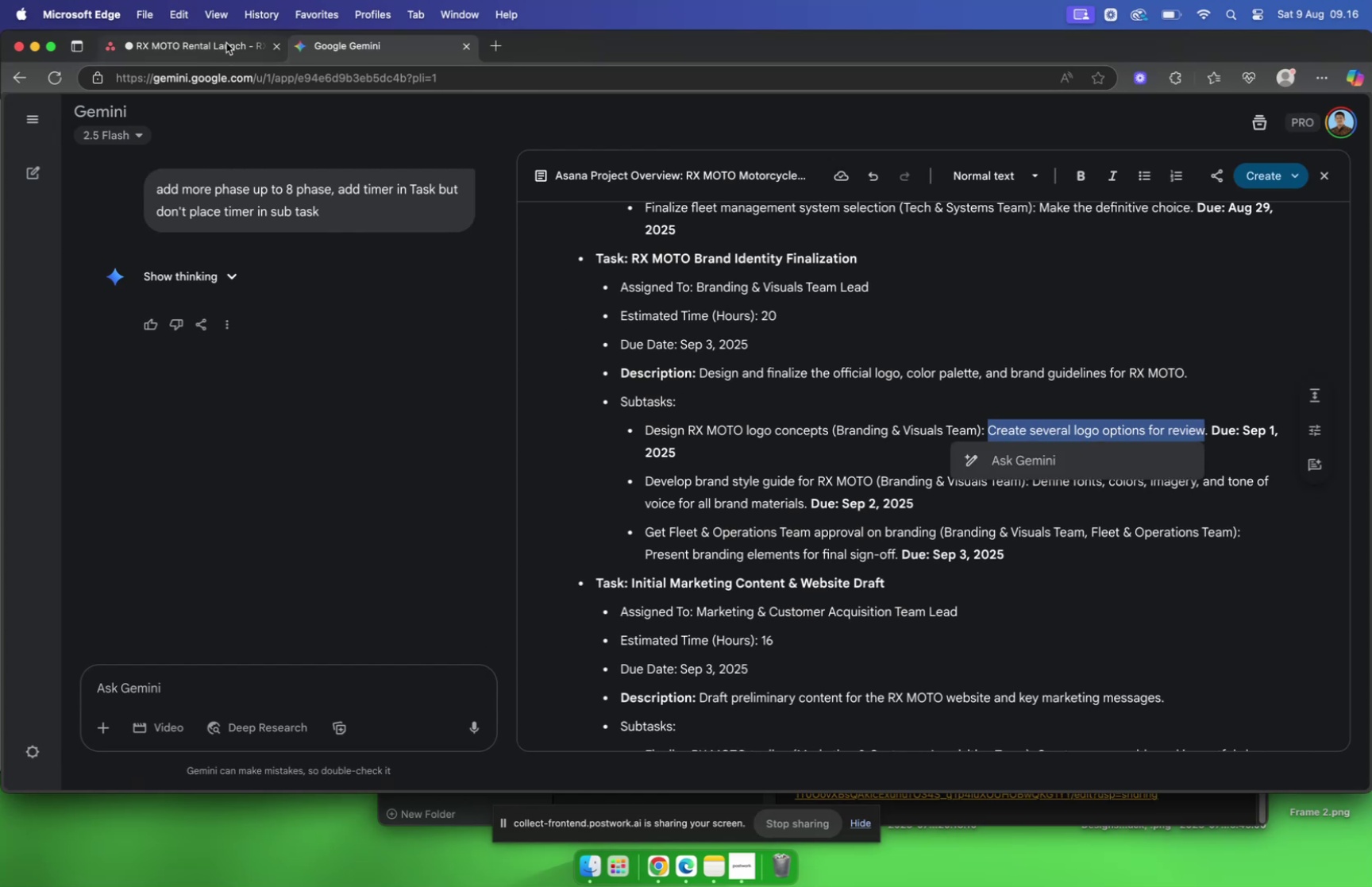 
left_click([226, 44])
 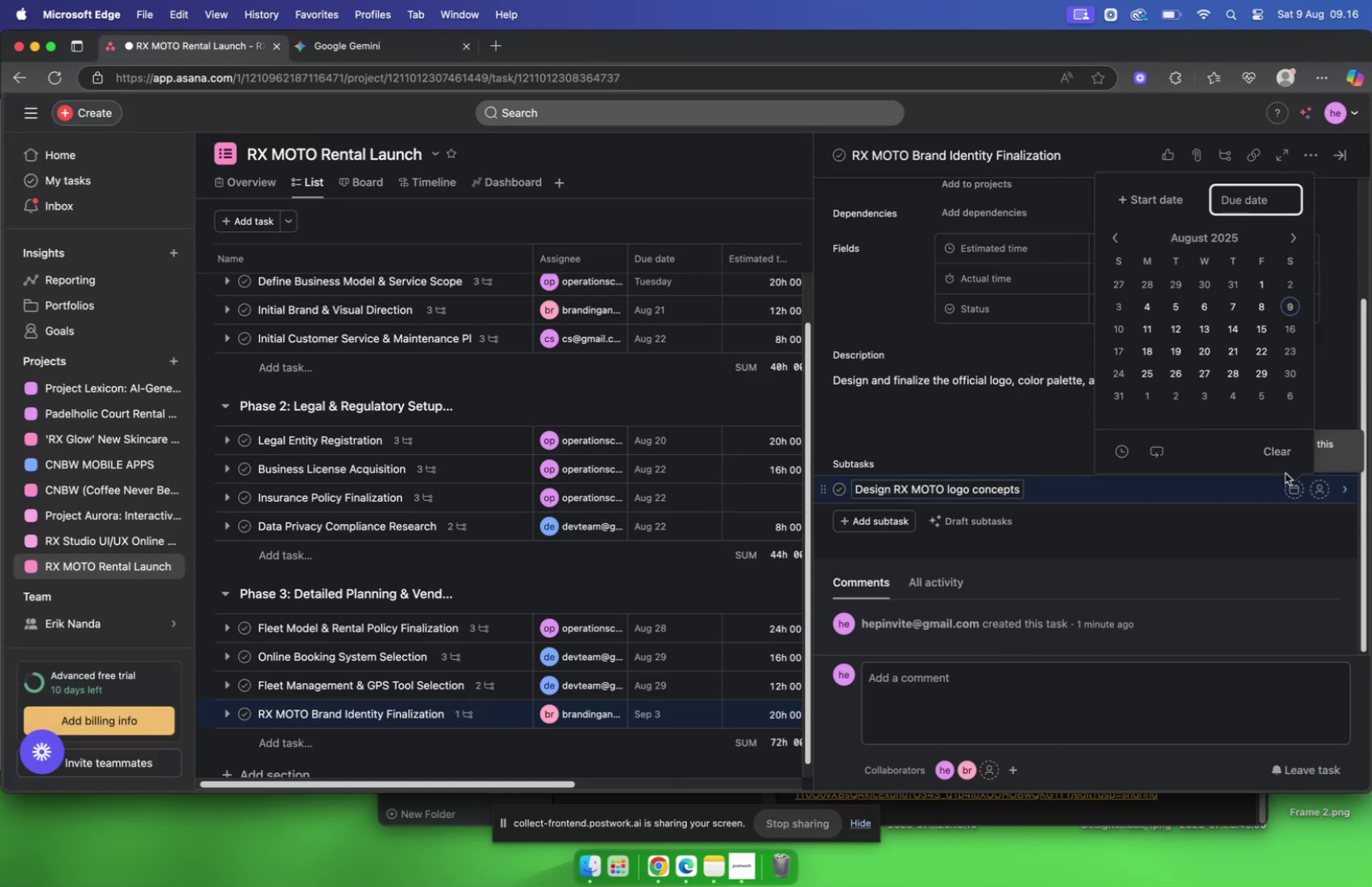 
left_click([1290, 243])
 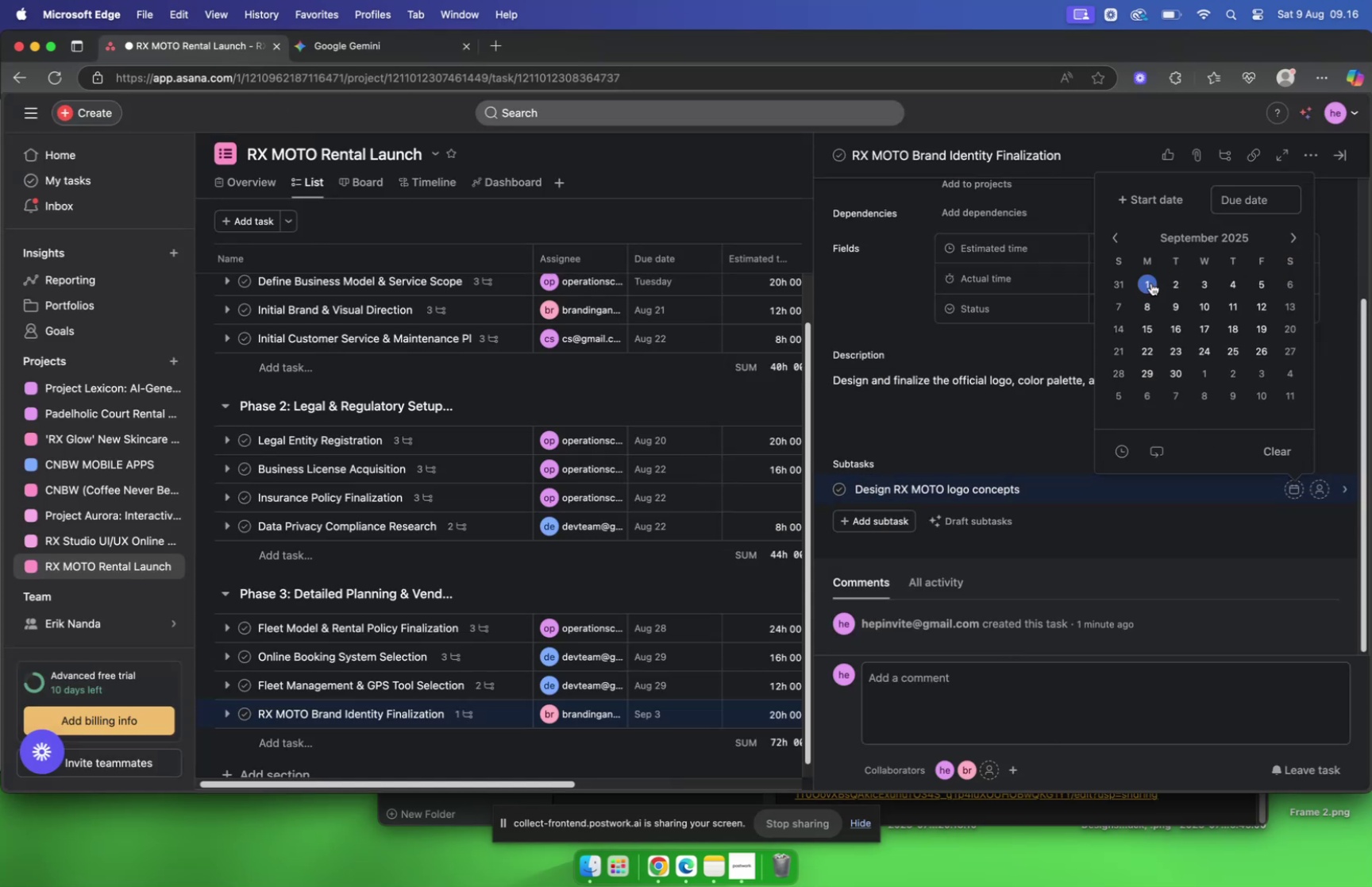 
left_click([1151, 283])
 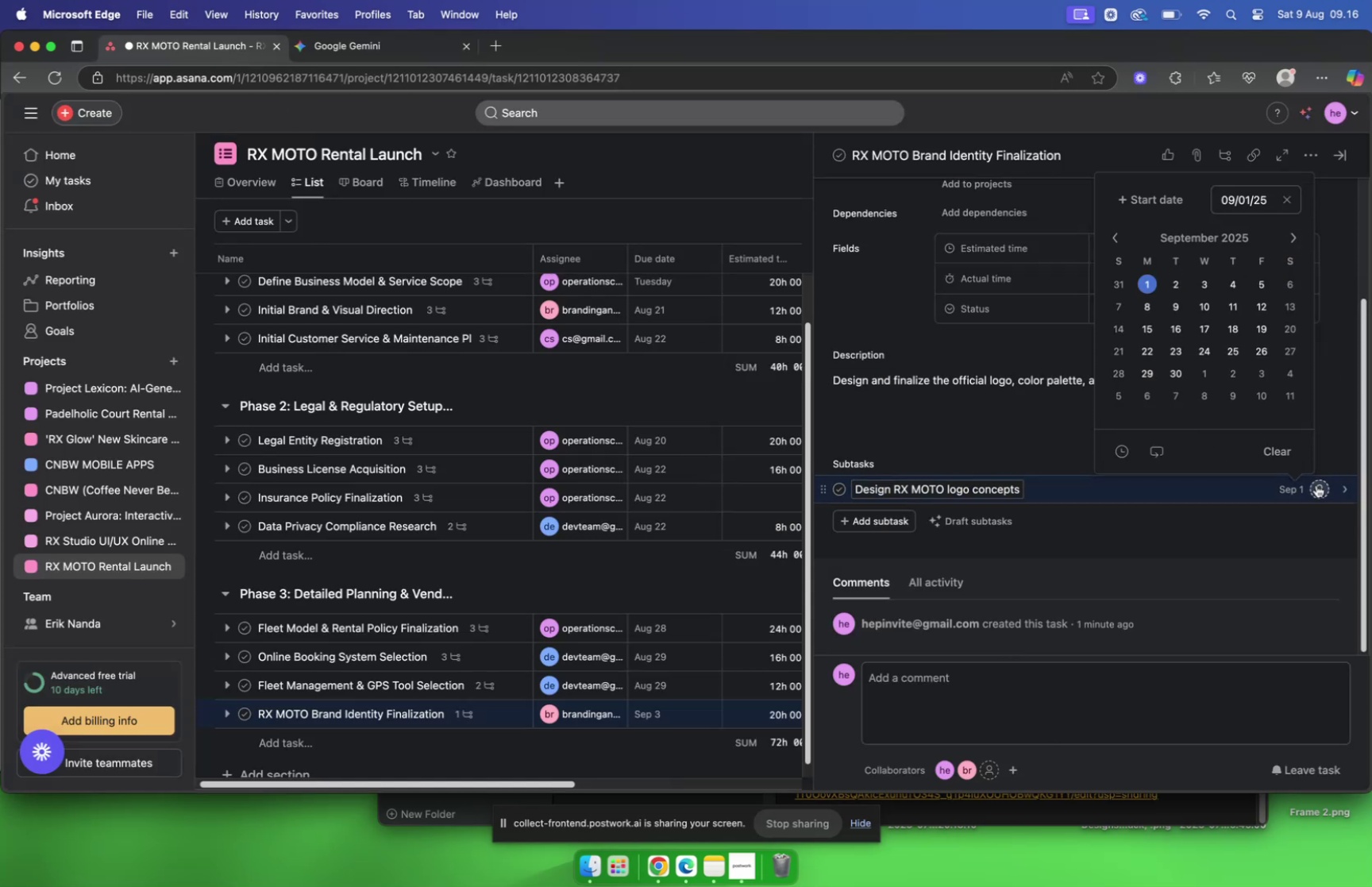 
left_click([1317, 488])
 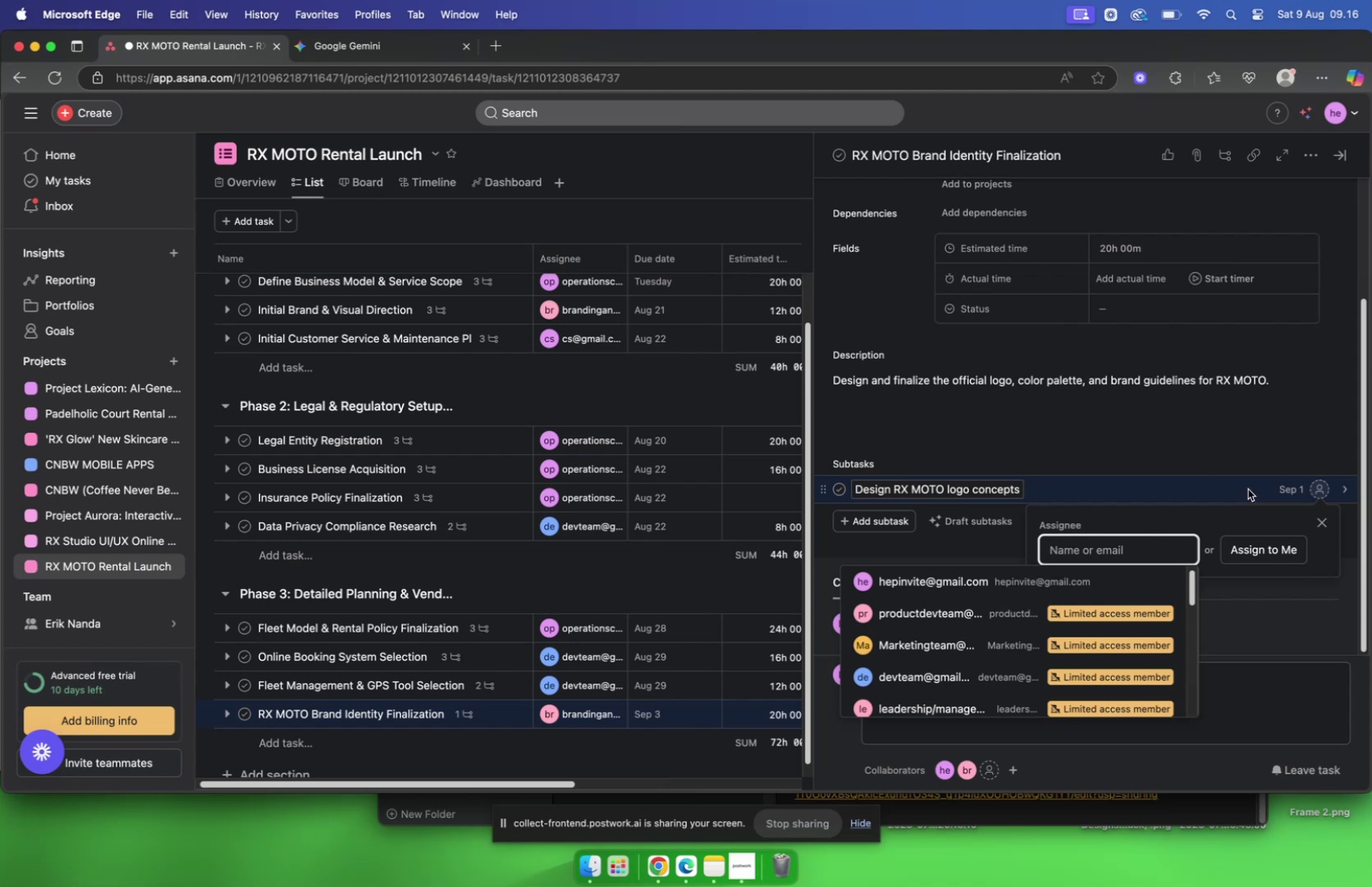 
type(bra)
 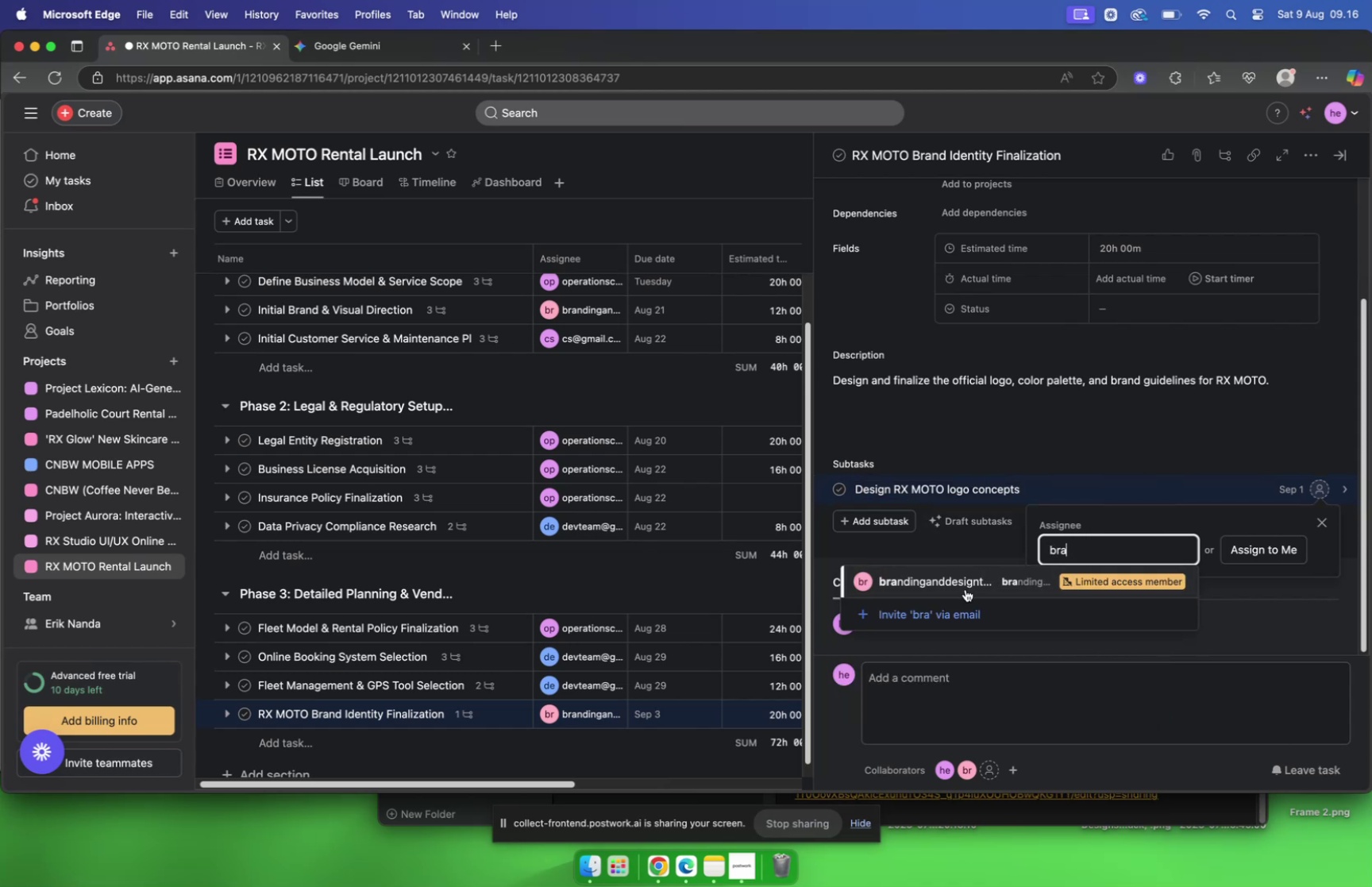 
left_click([965, 582])
 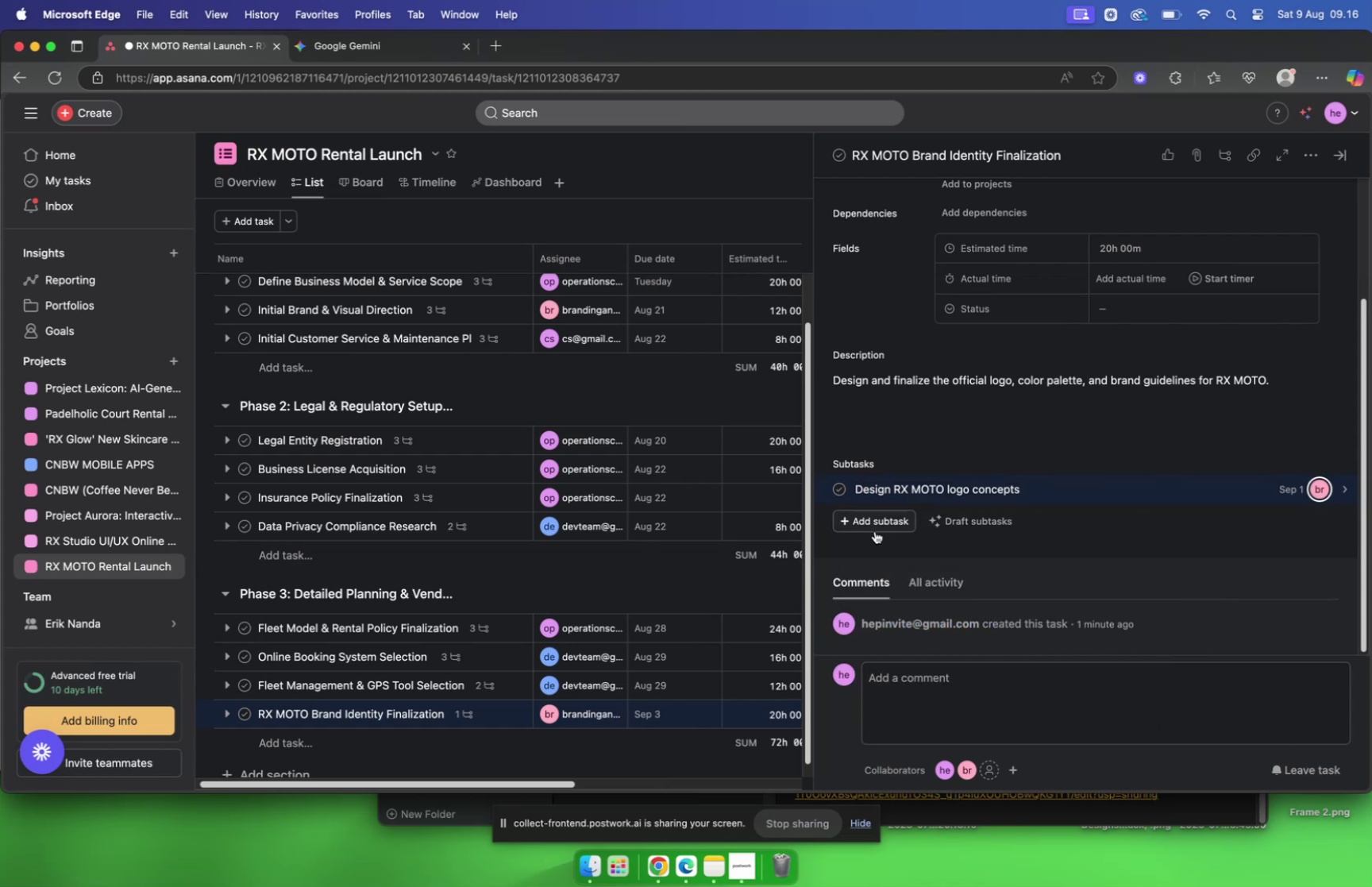 
left_click([881, 522])
 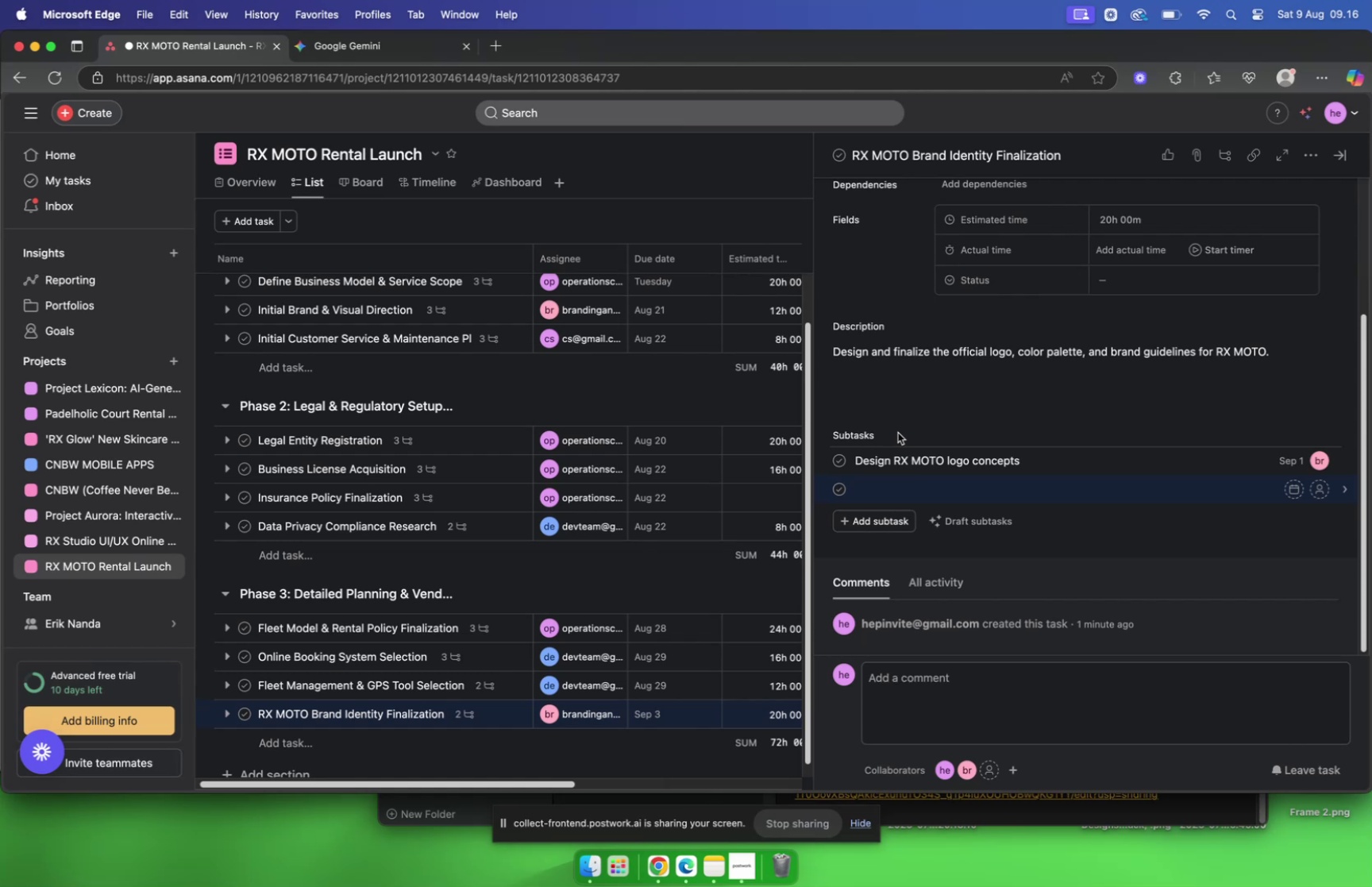 
wait(9.87)
 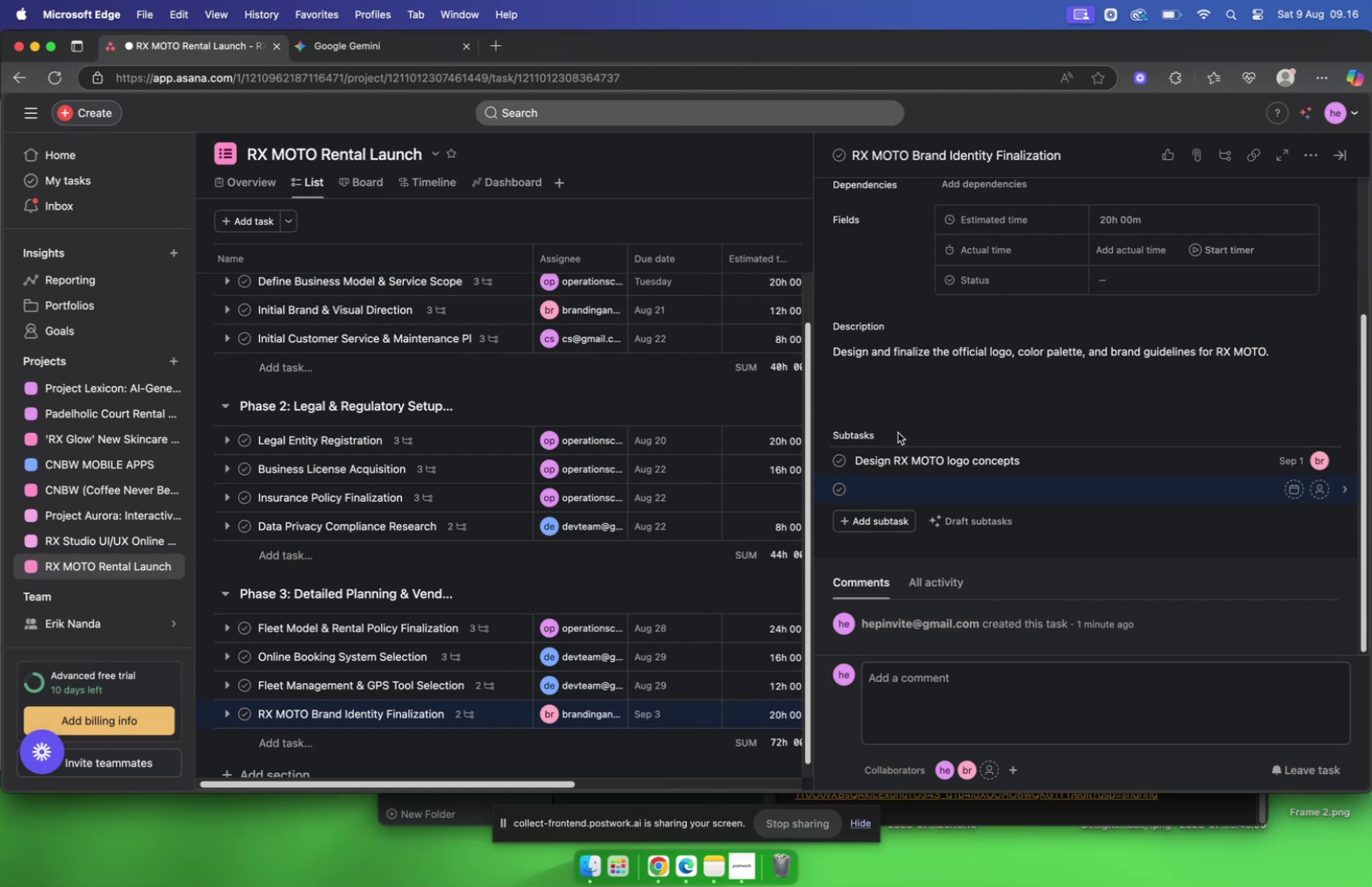 
left_click([376, 49])
 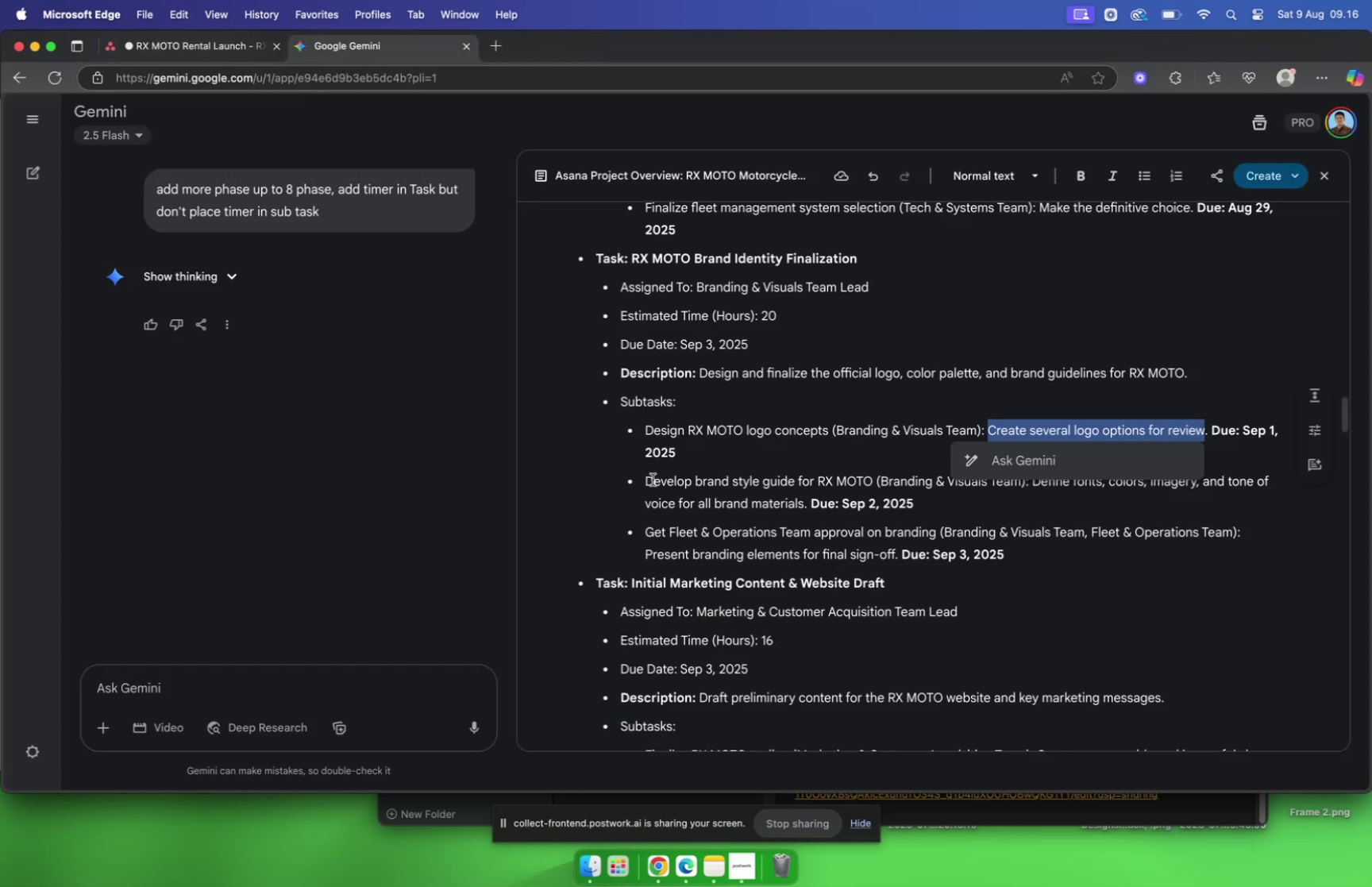 
left_click_drag(start_coordinate=[647, 479], to_coordinate=[877, 481])
 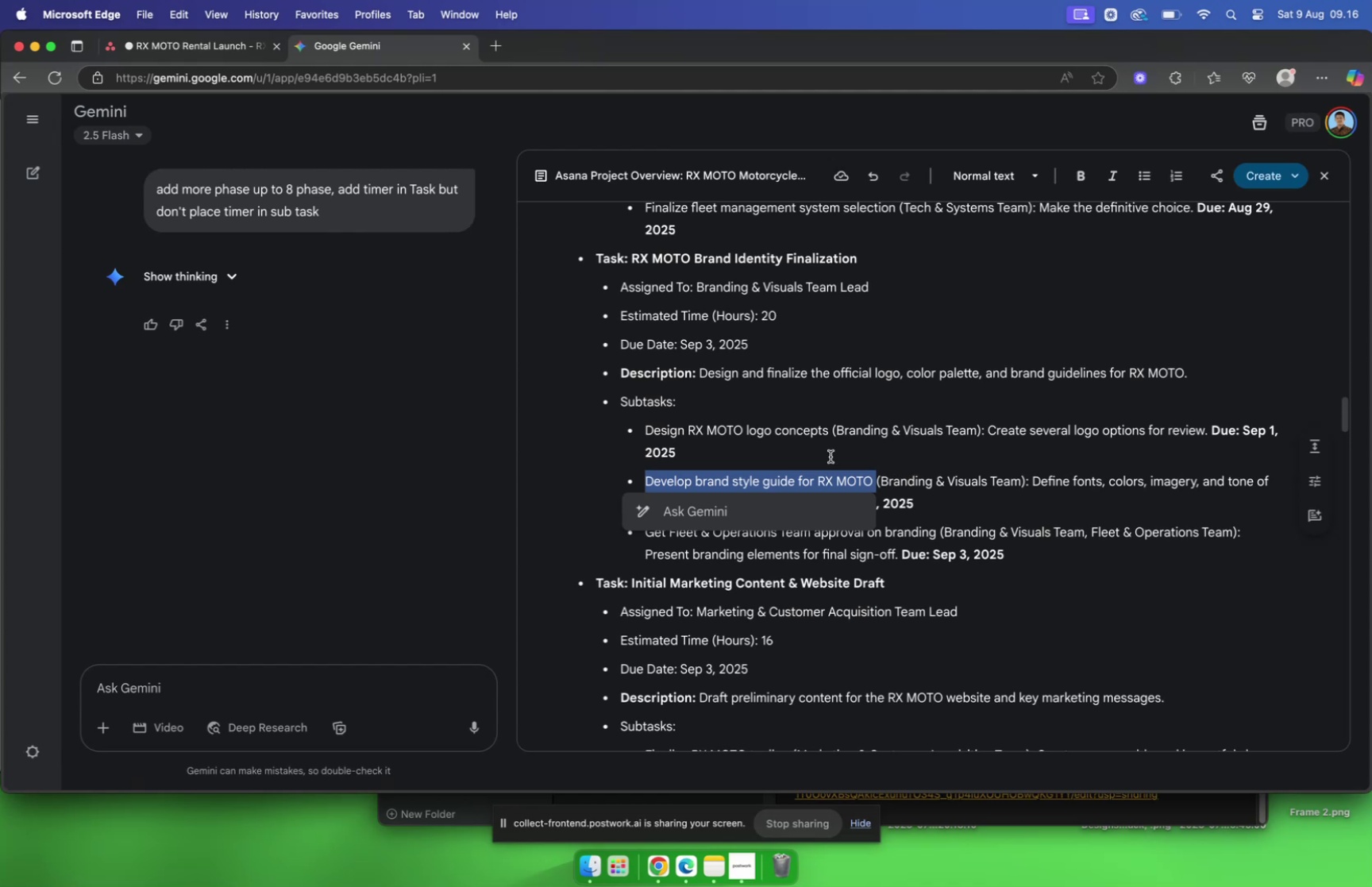 
wait(10.76)
 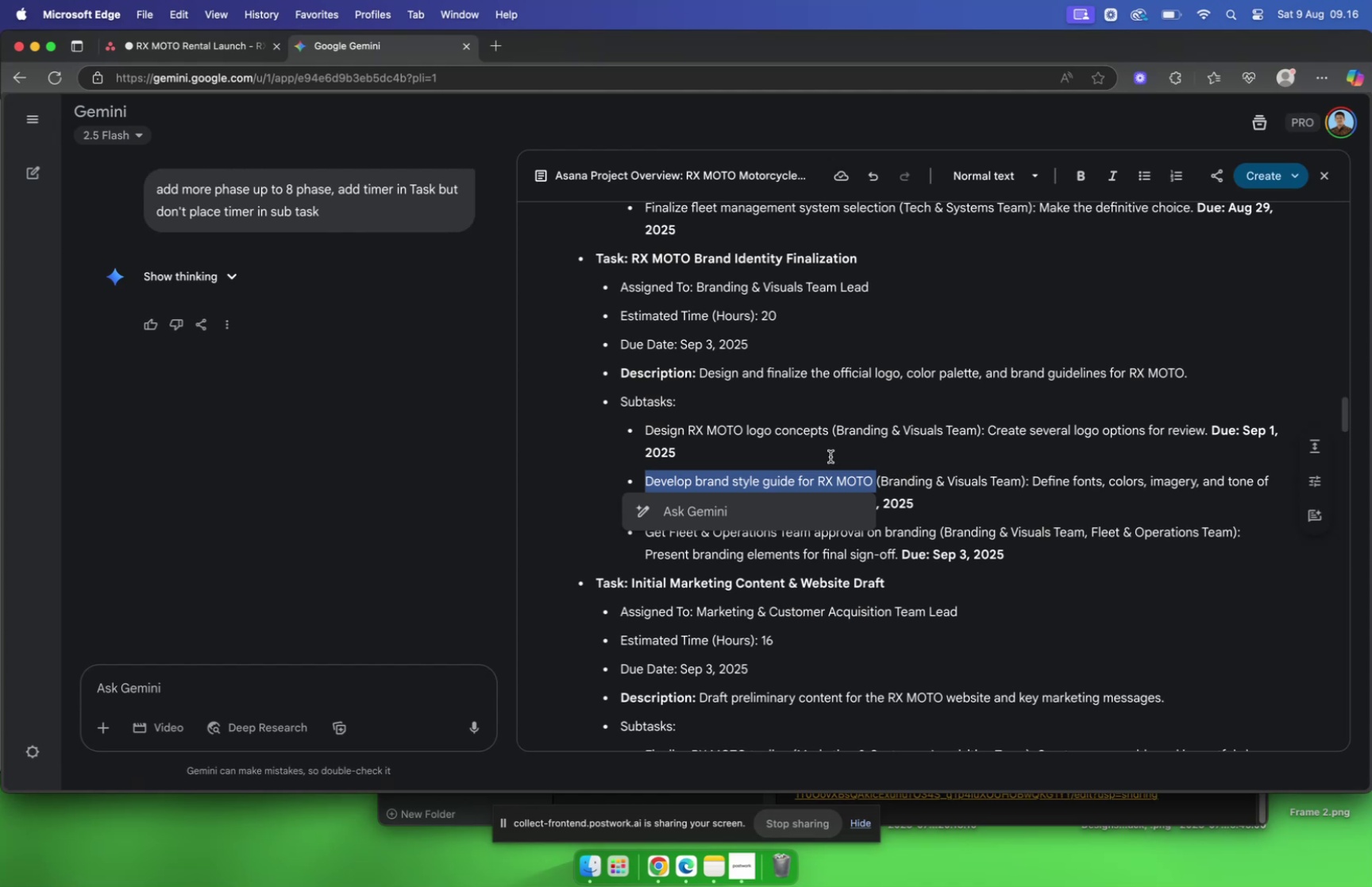 
key(Meta+C)
 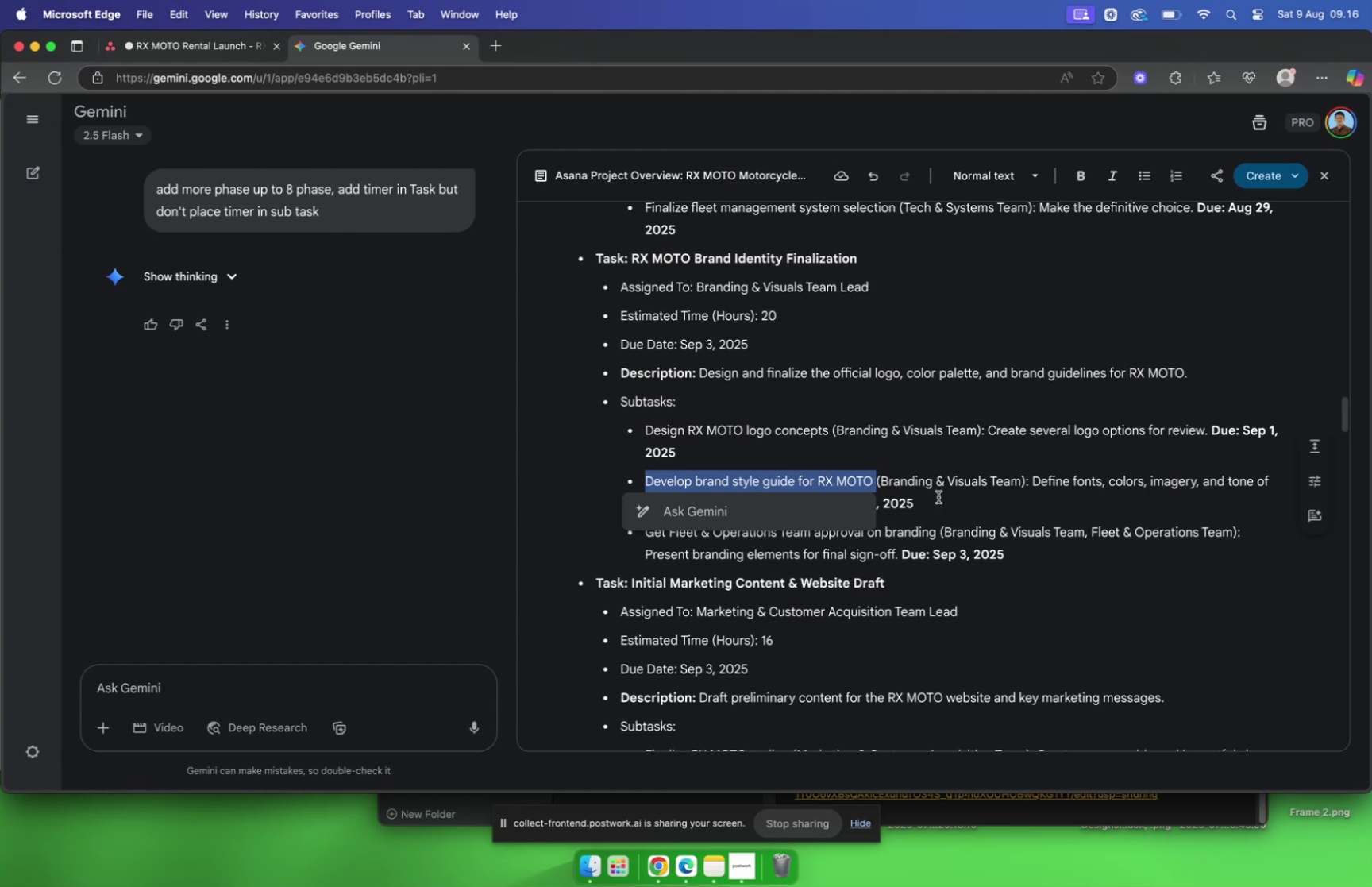 
left_click([228, 47])
 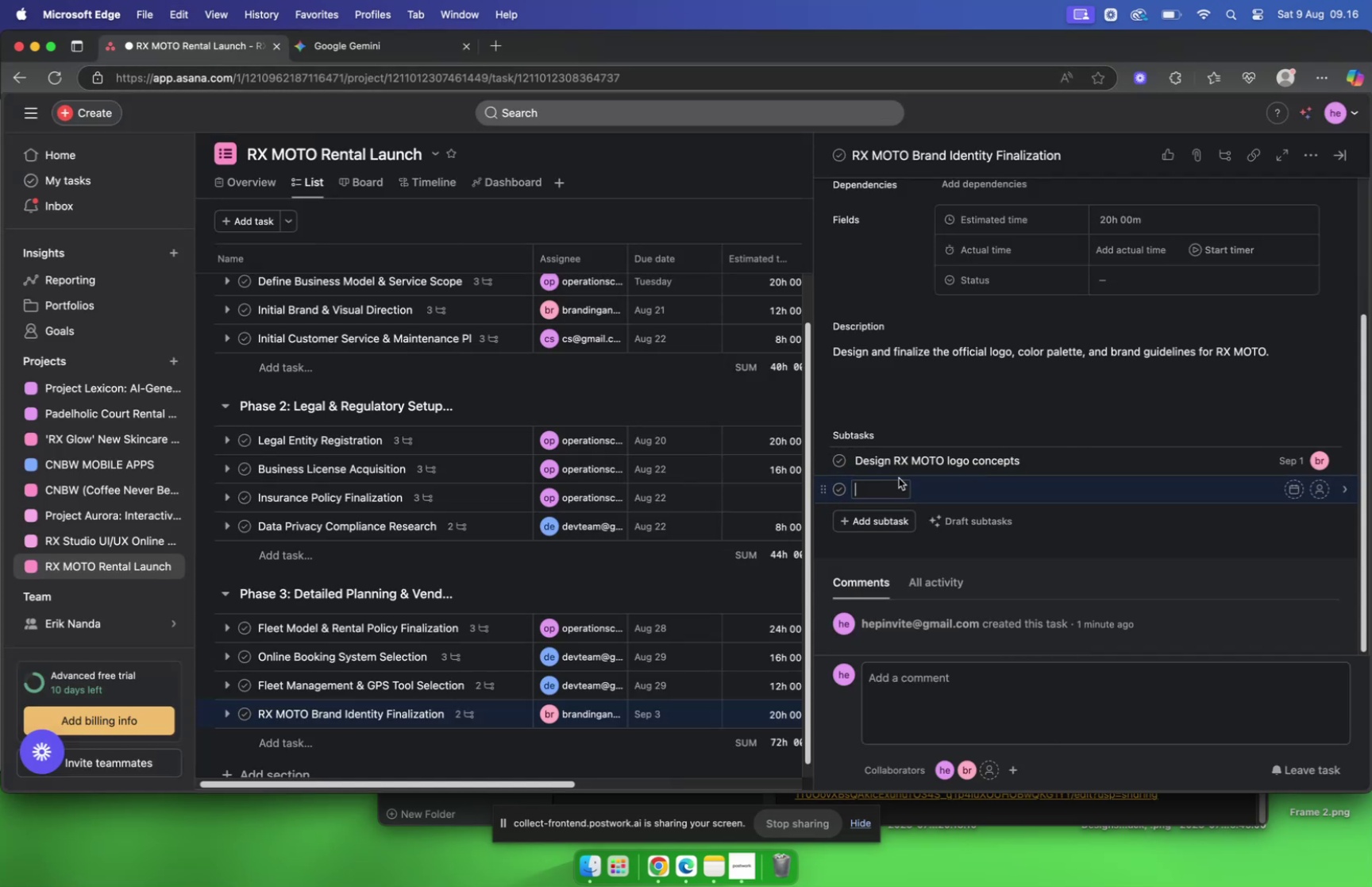 
hold_key(key=CommandLeft, duration=0.31)
 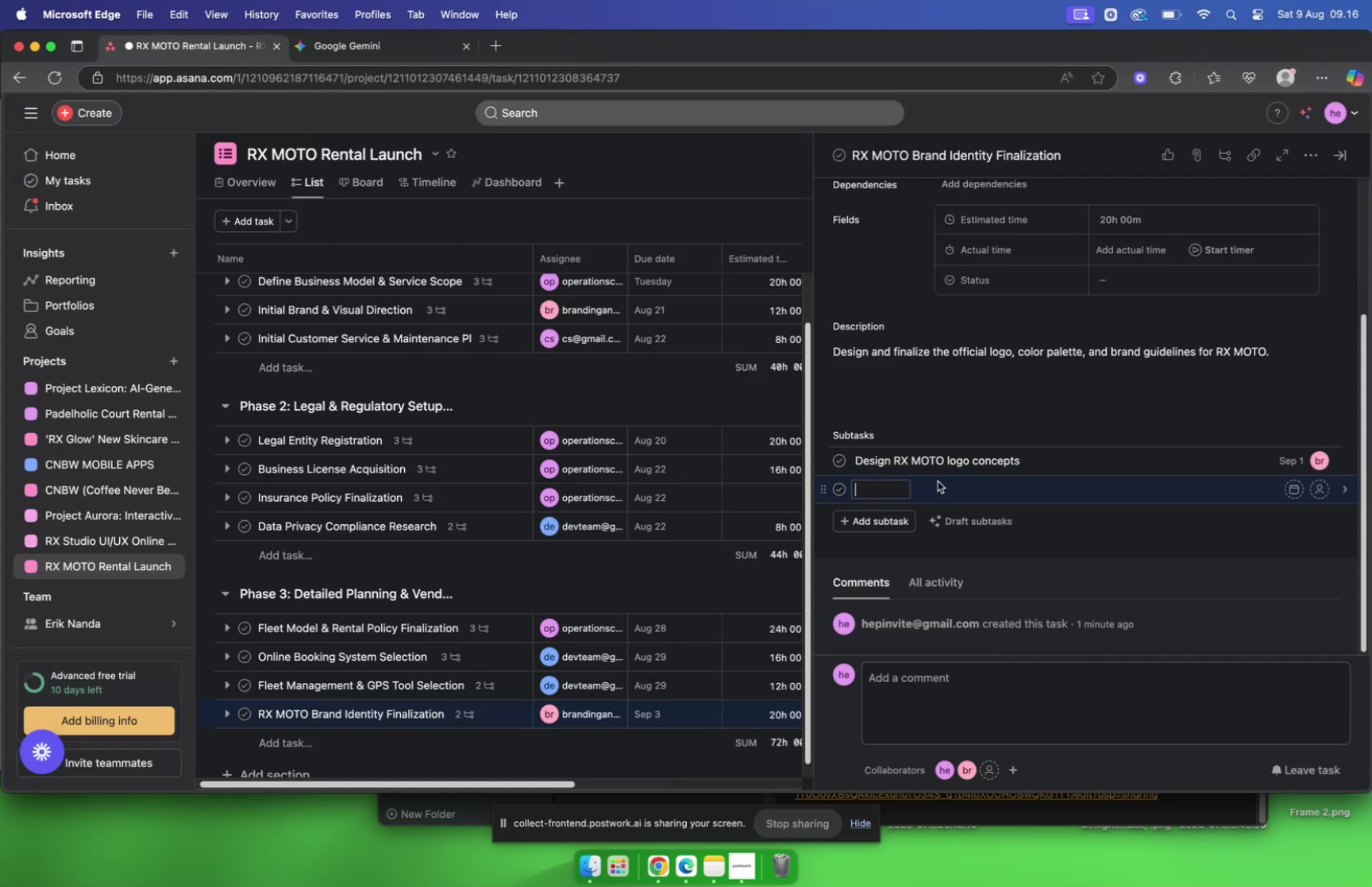 
key(Meta+V)
 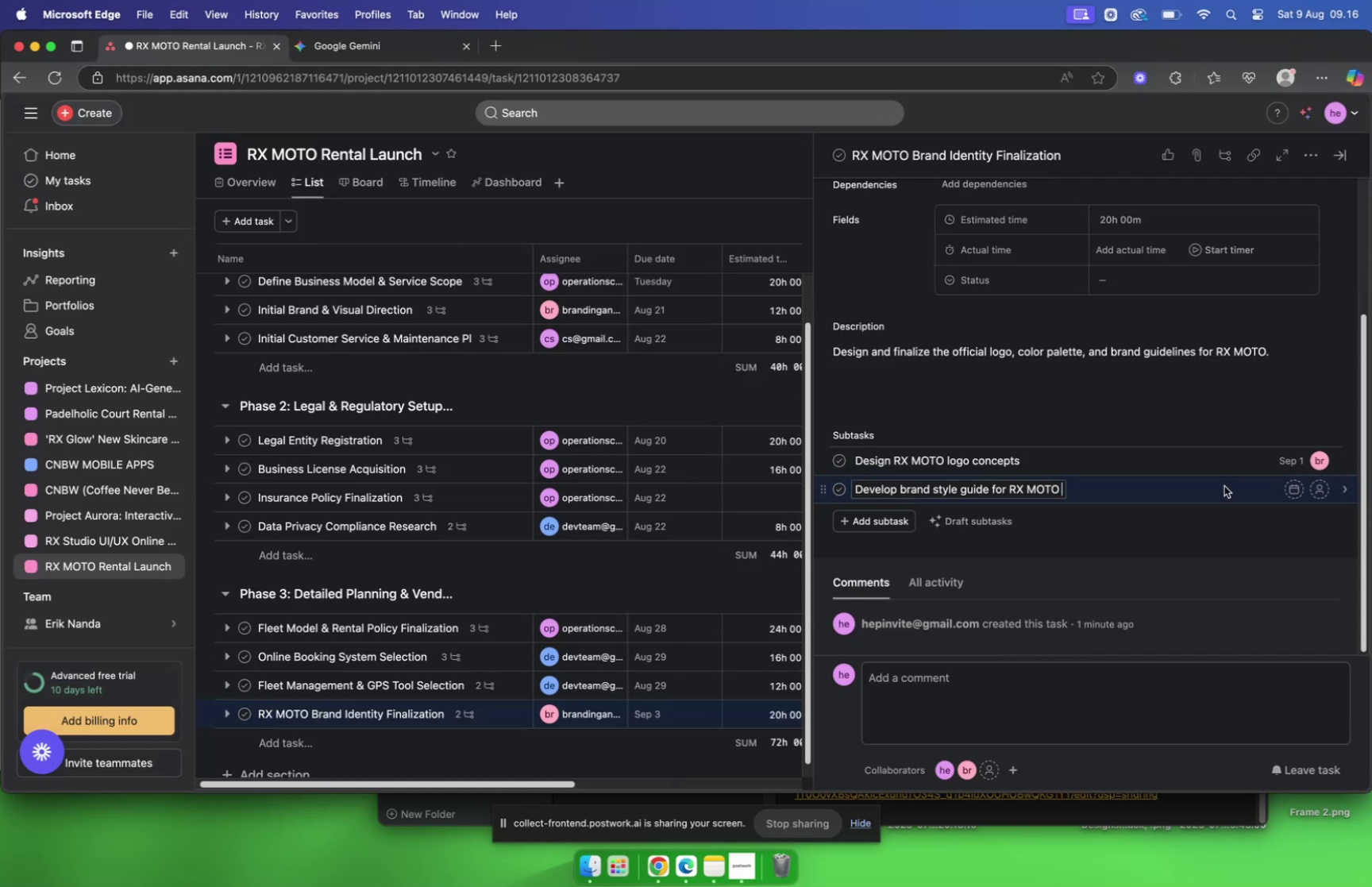 
scroll: coordinate [1224, 485], scroll_direction: up, amount: 4.0
 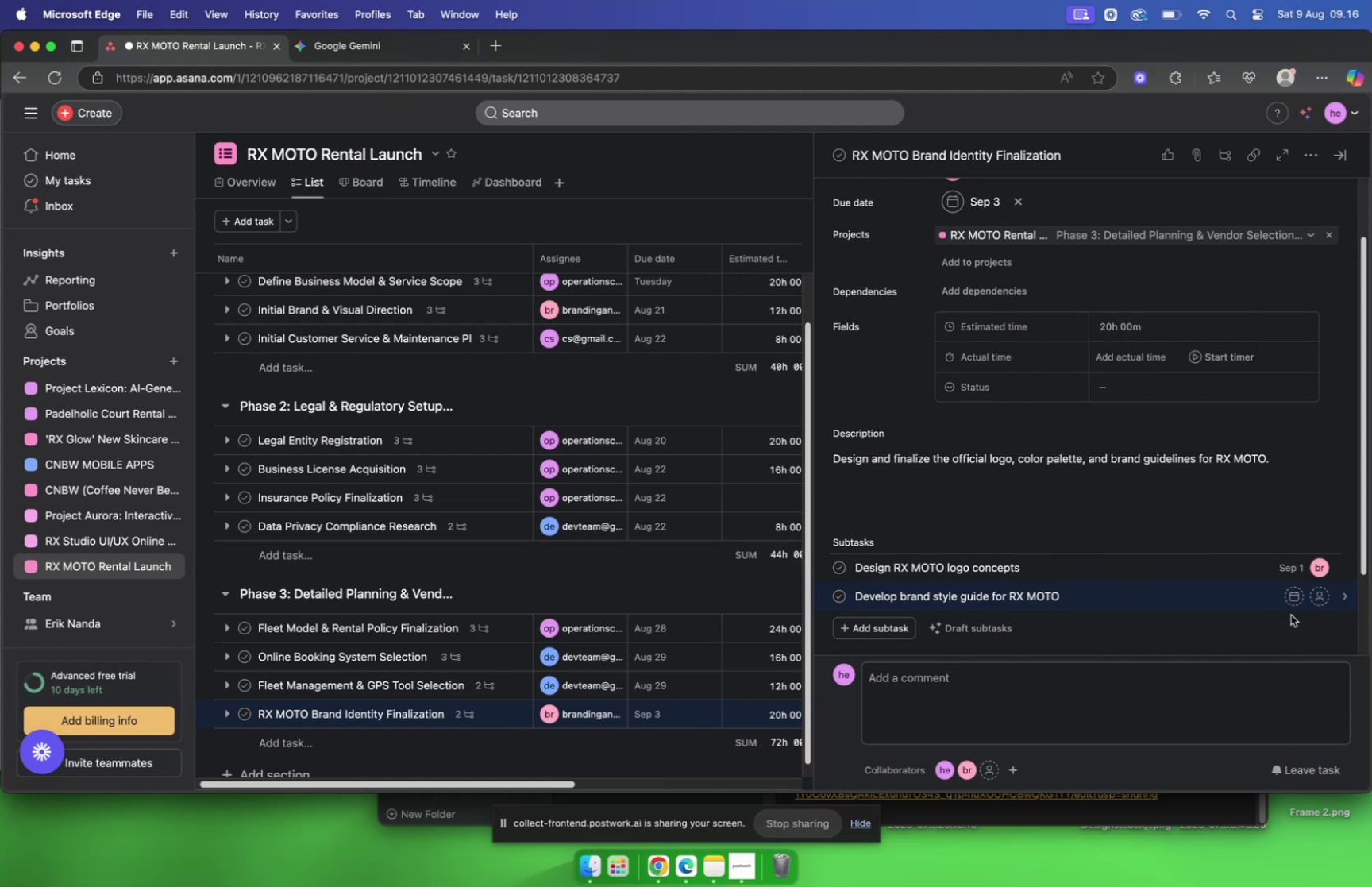 
left_click([1294, 601])
 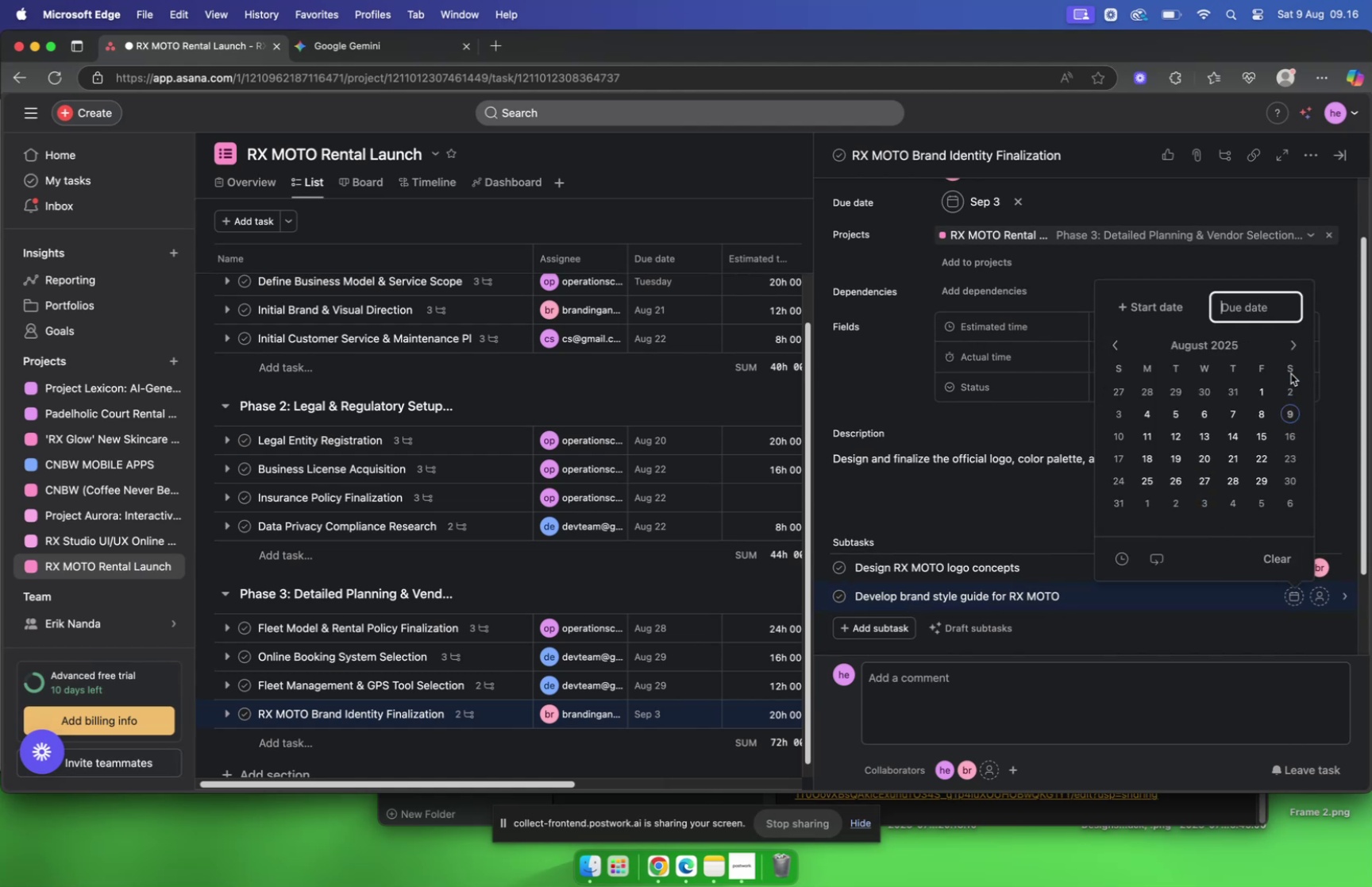 
left_click([1292, 342])
 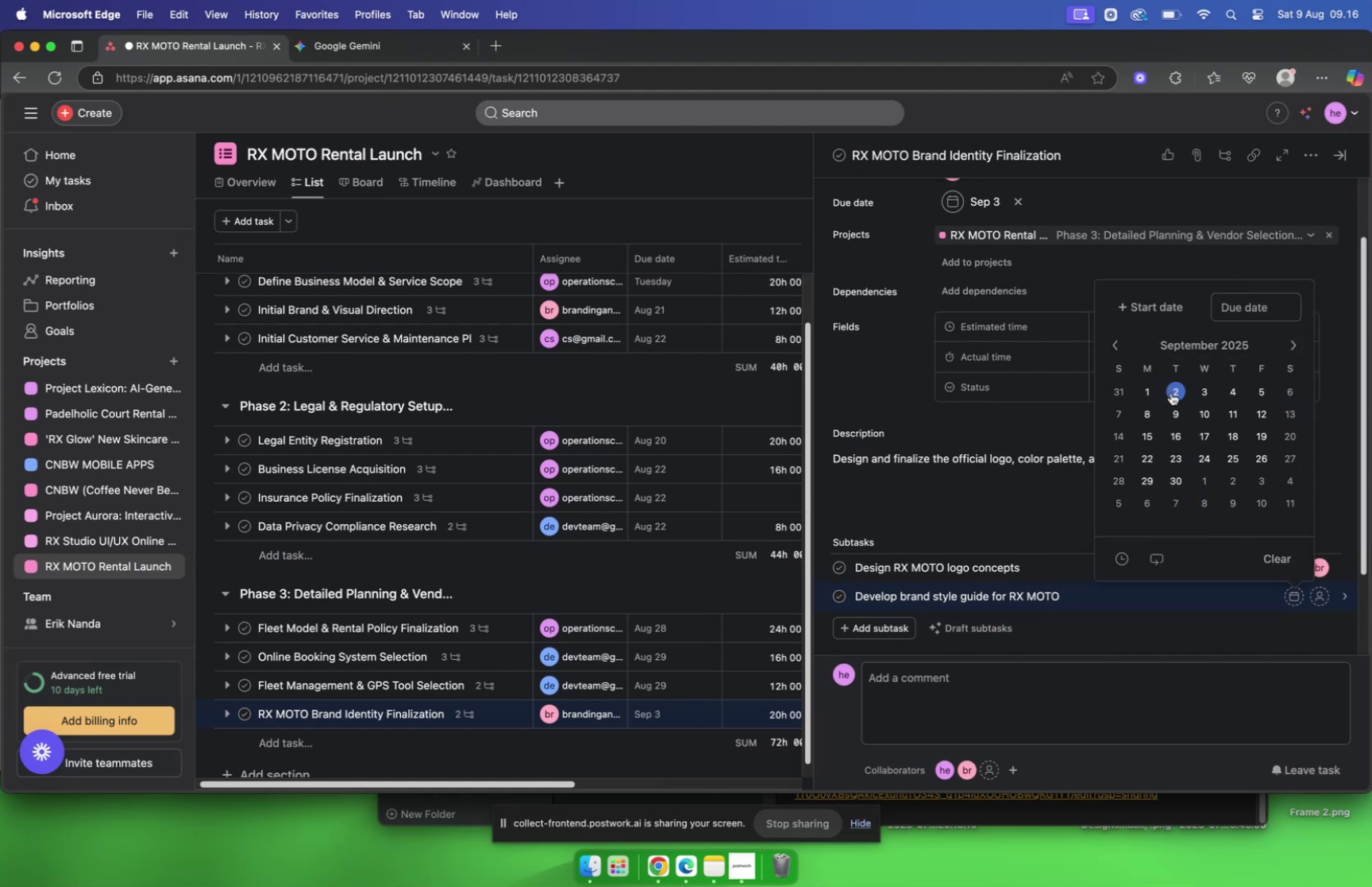 
left_click([1173, 394])
 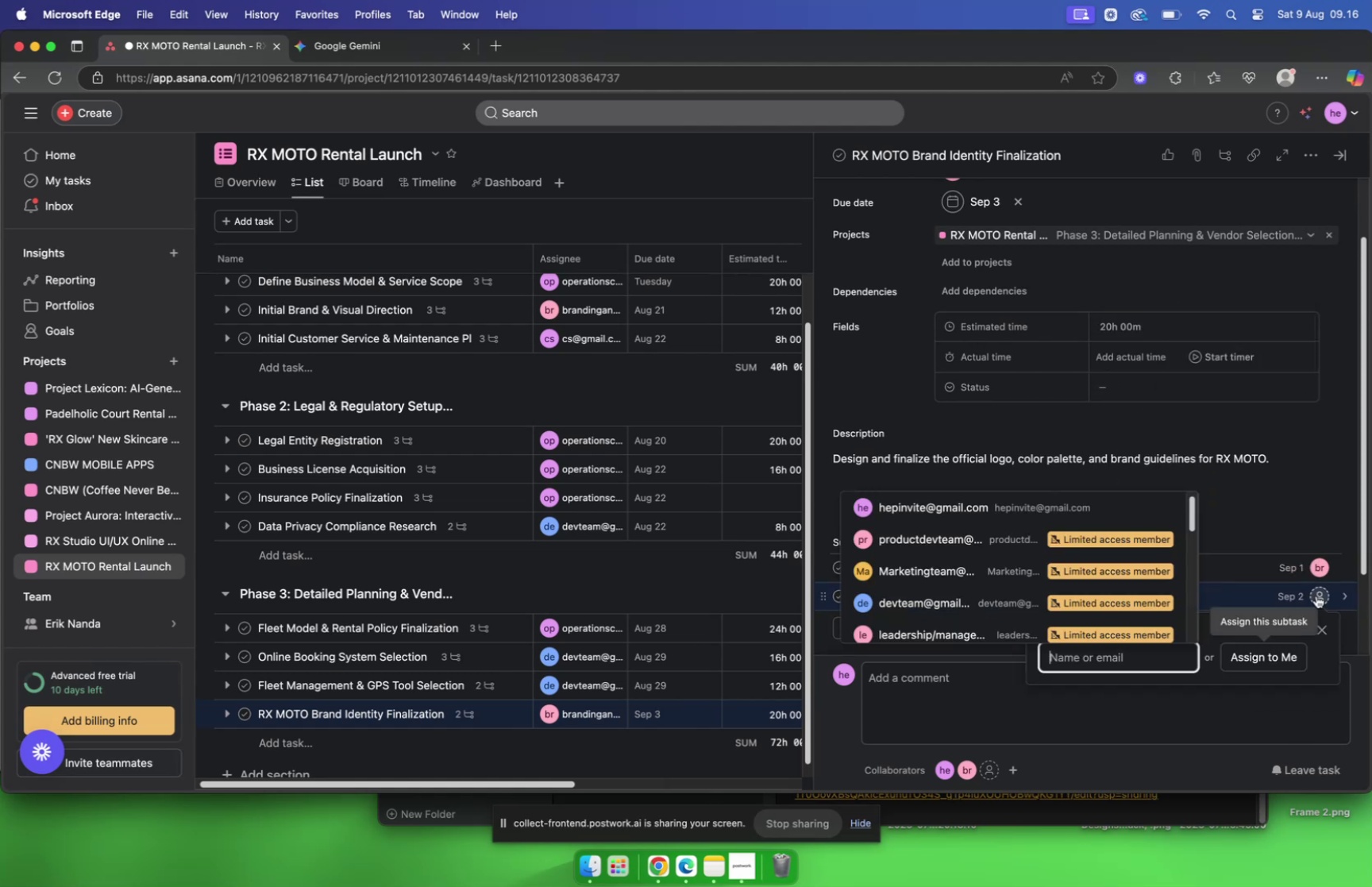 
type(bra)
 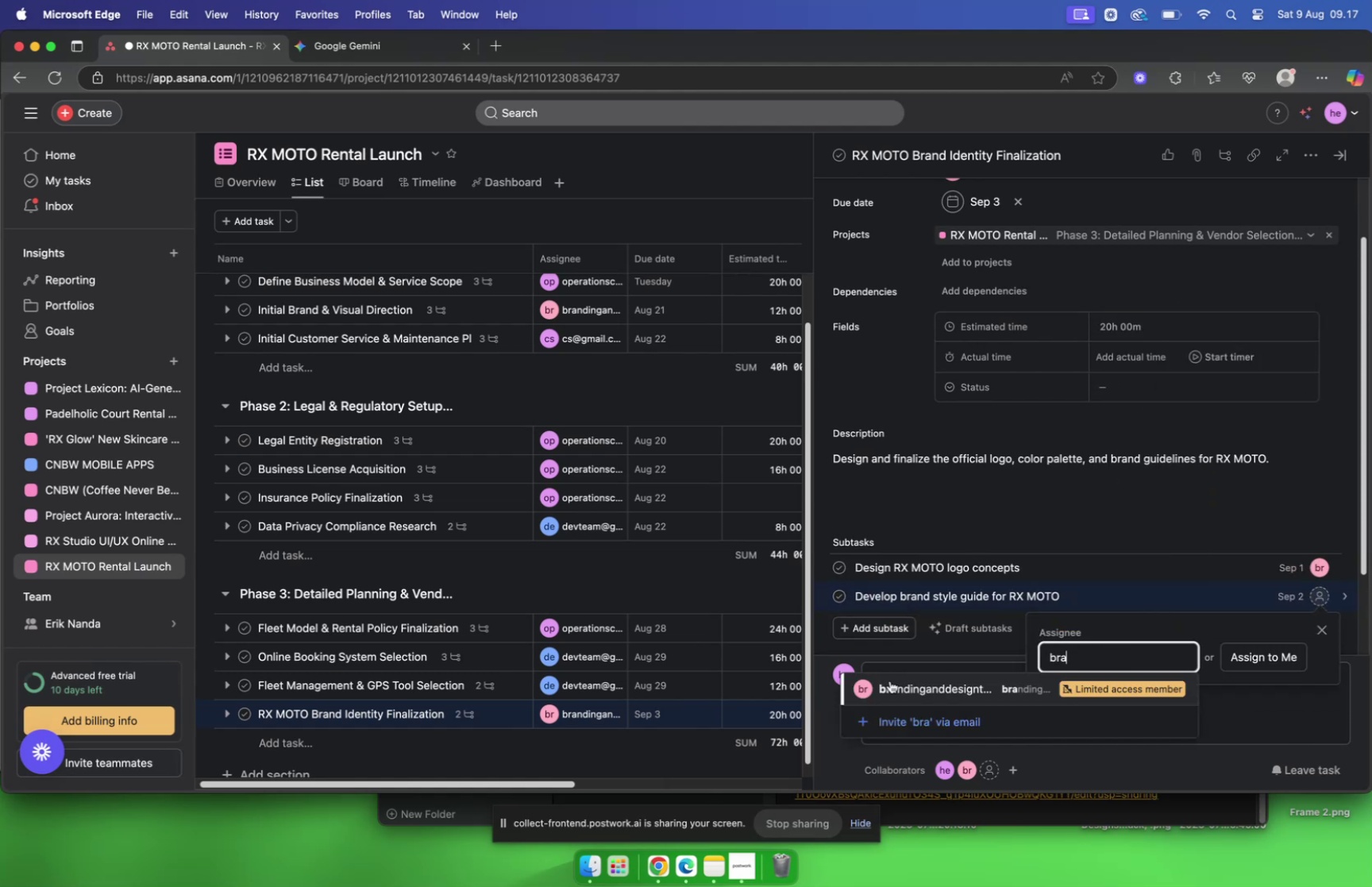 
left_click([898, 687])
 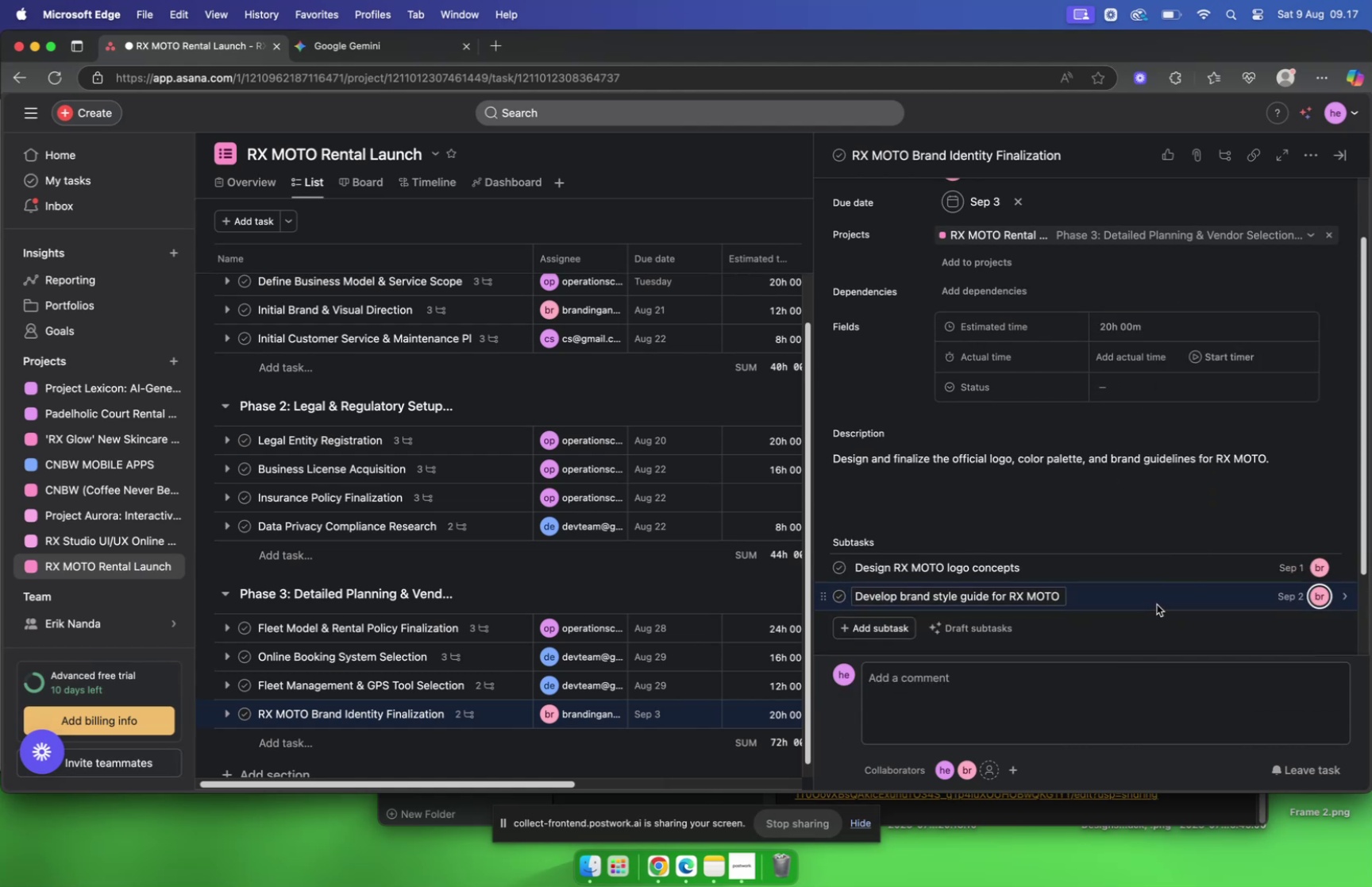 
left_click([1157, 603])
 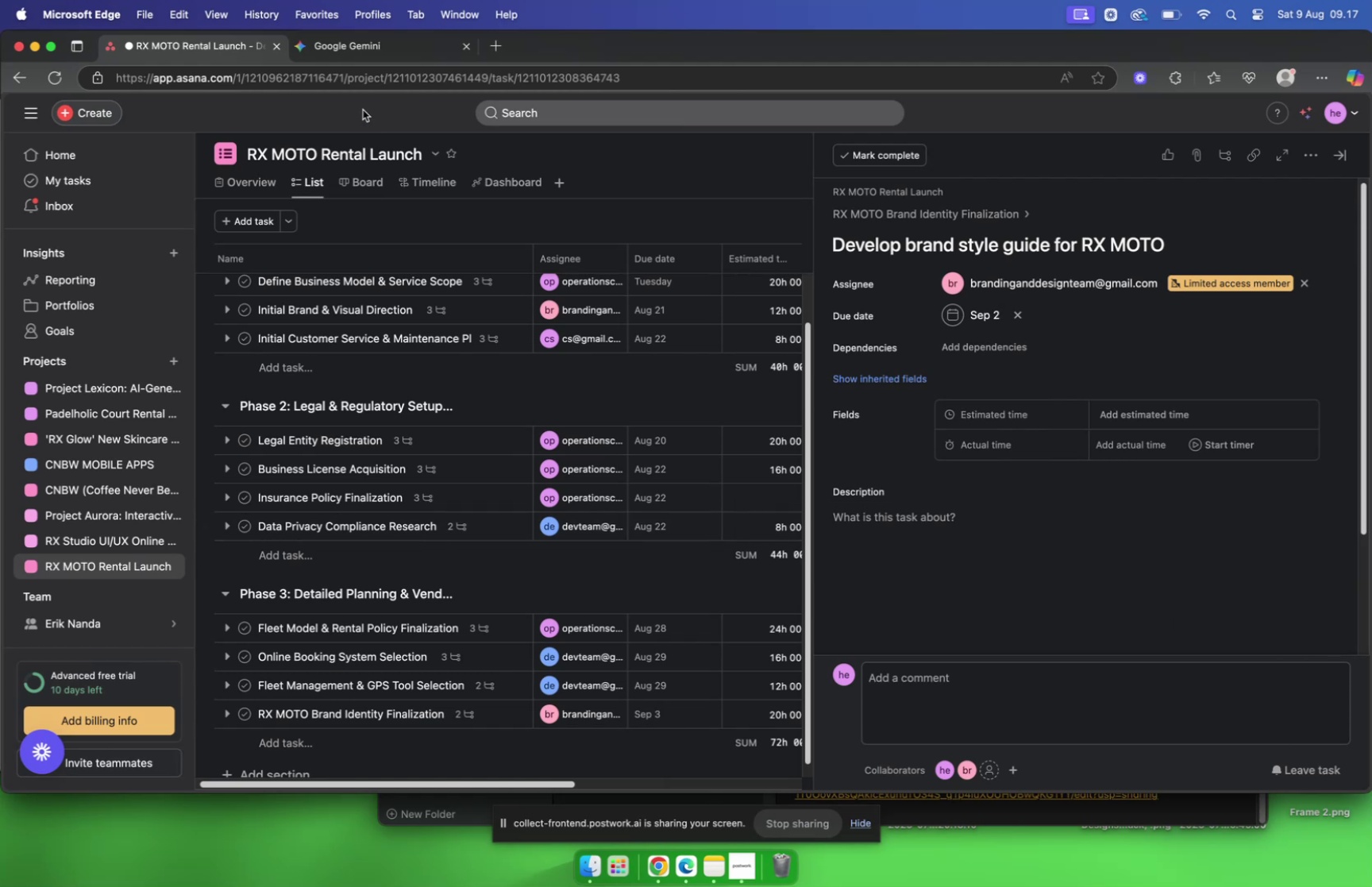 
left_click([398, 43])
 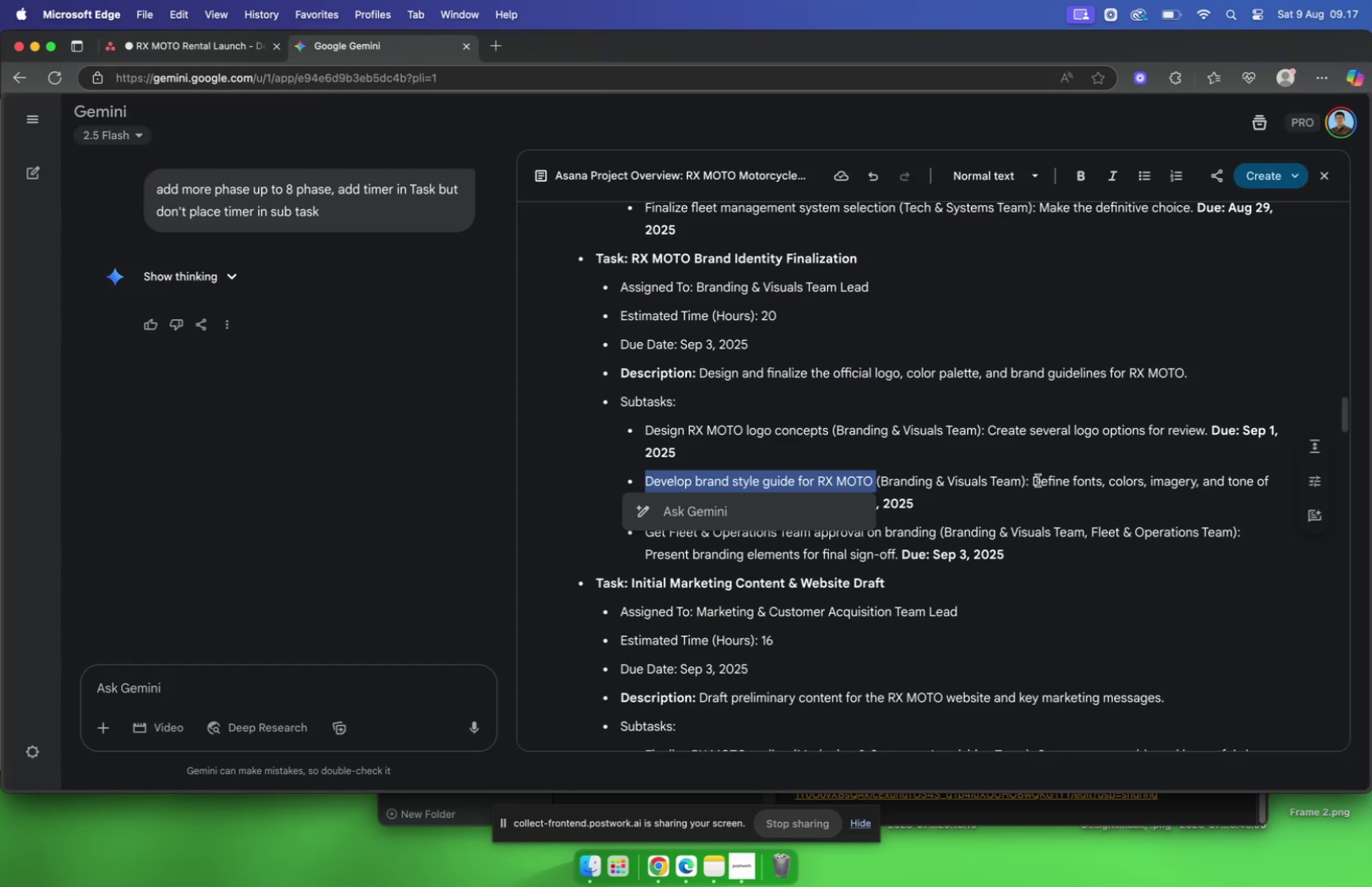 
left_click_drag(start_coordinate=[1036, 480], to_coordinate=[807, 508])
 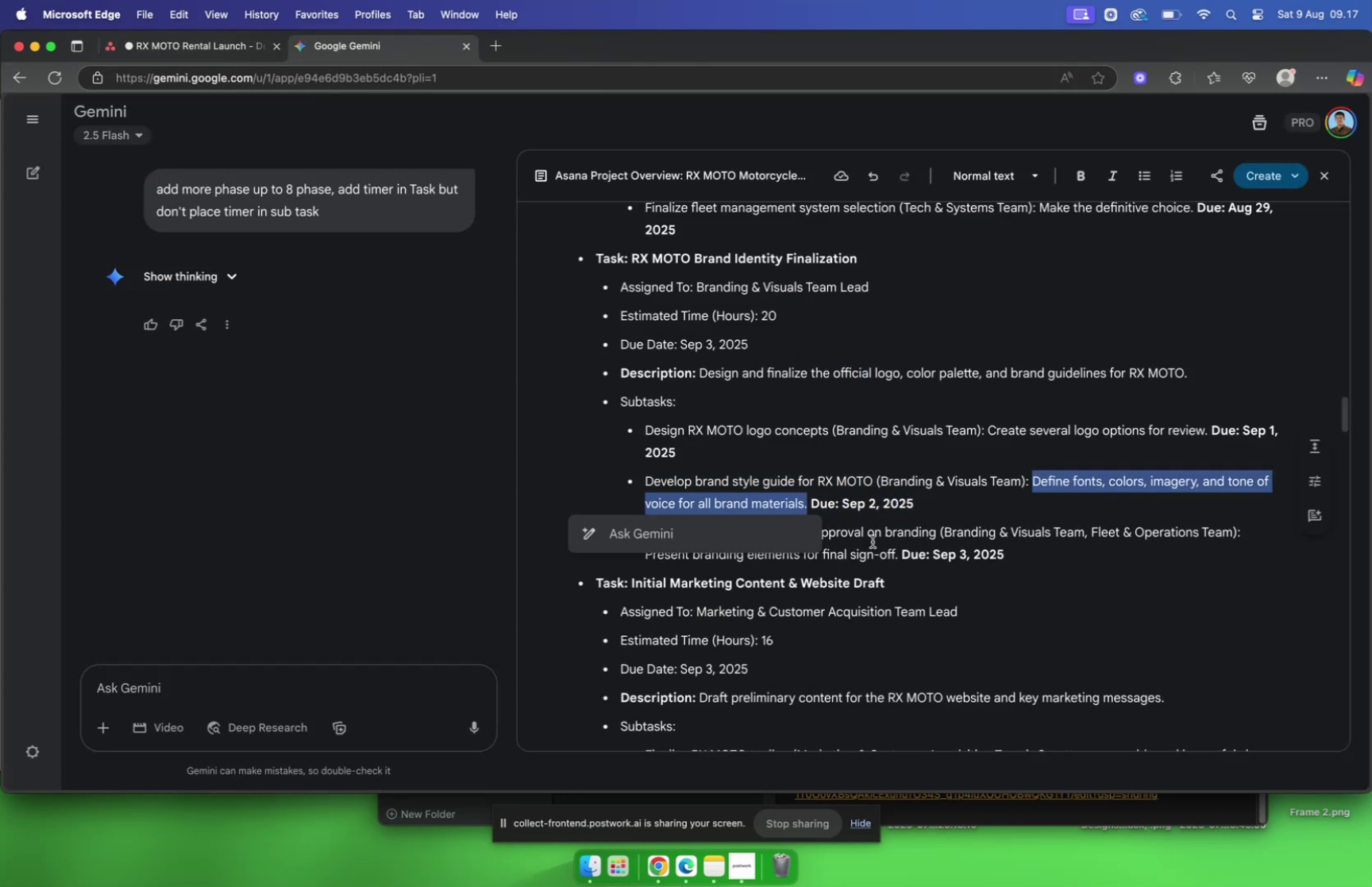 
key(Meta+C)
 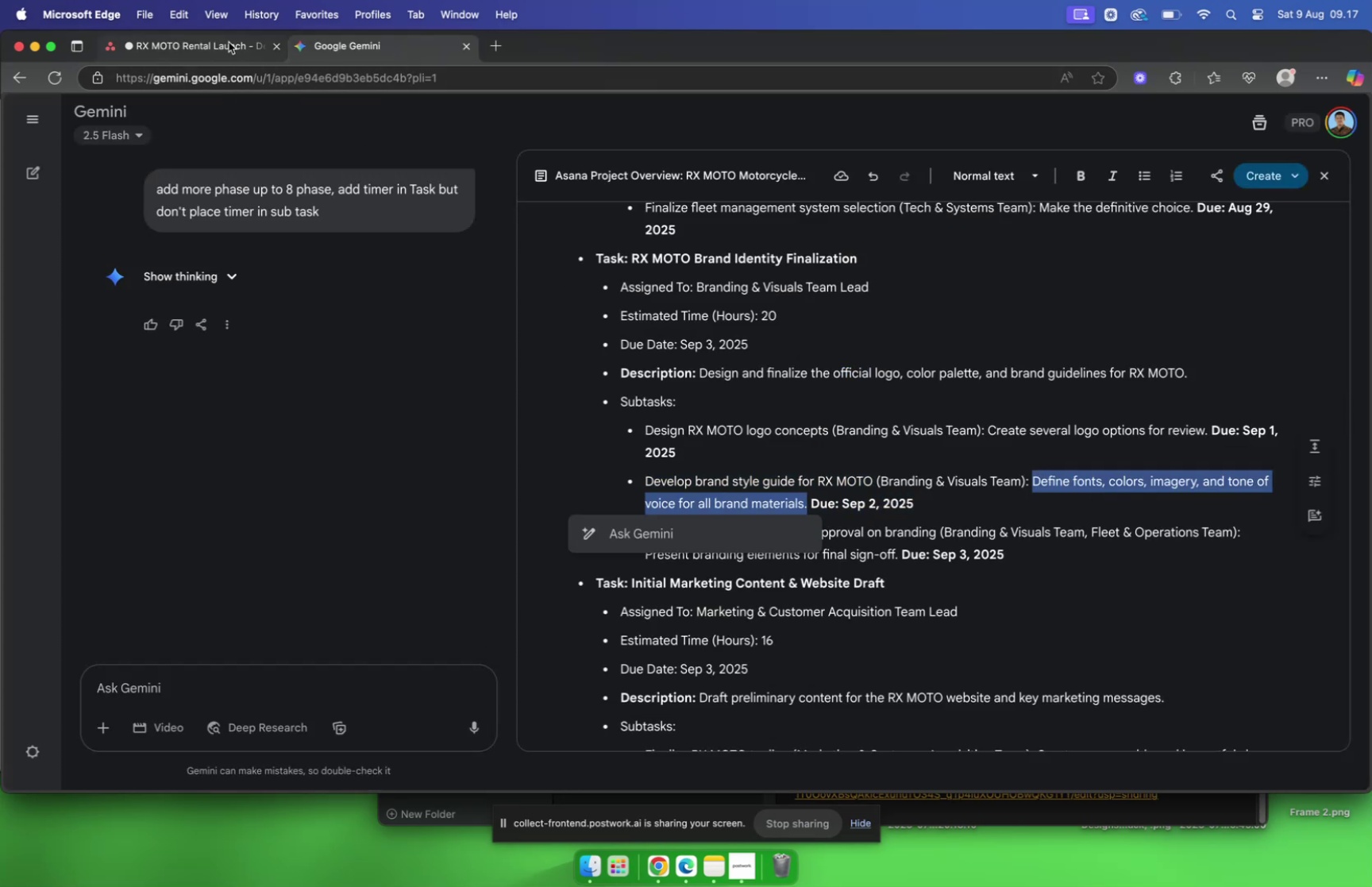 
left_click([222, 43])
 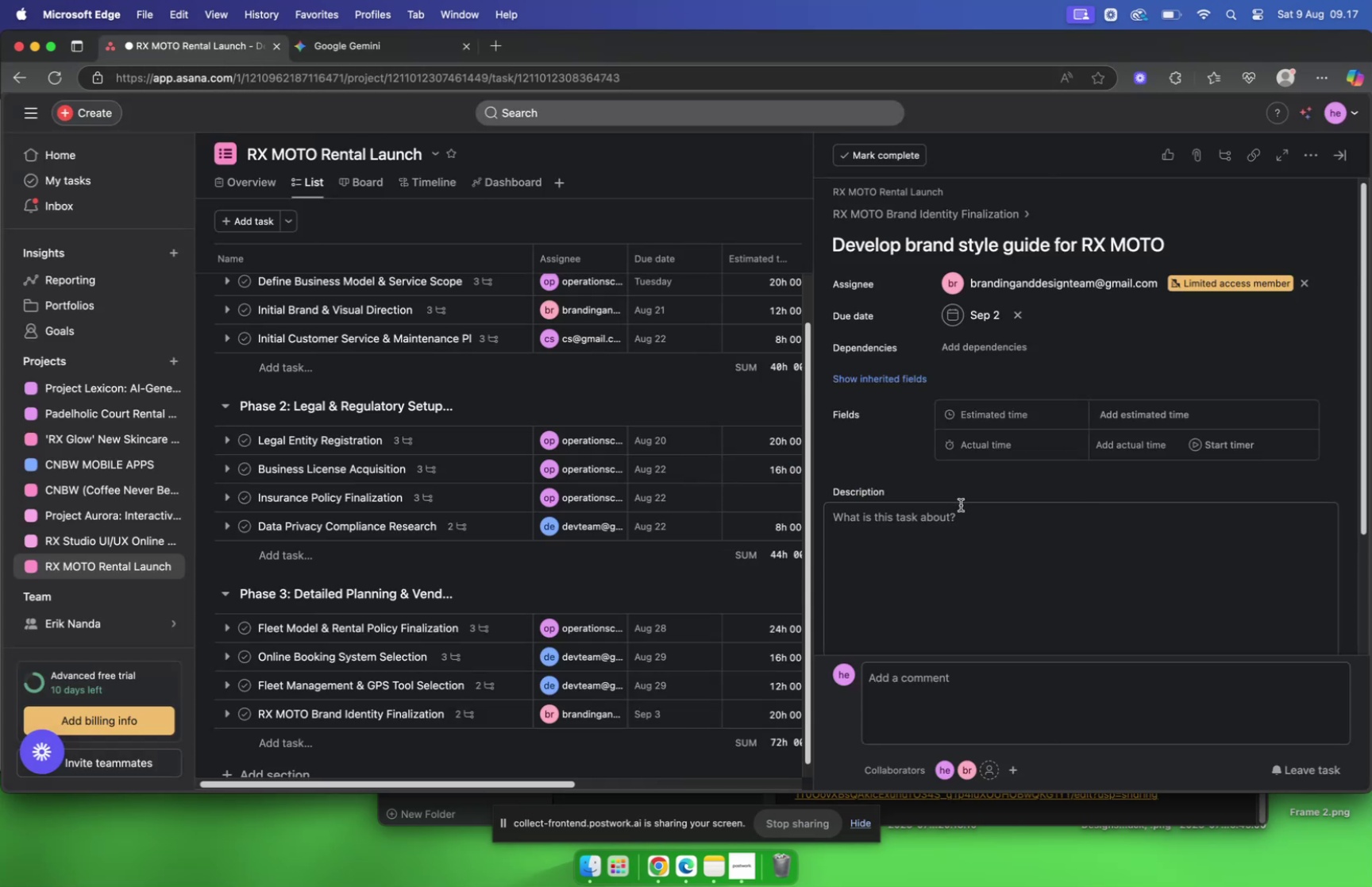 
left_click([960, 515])
 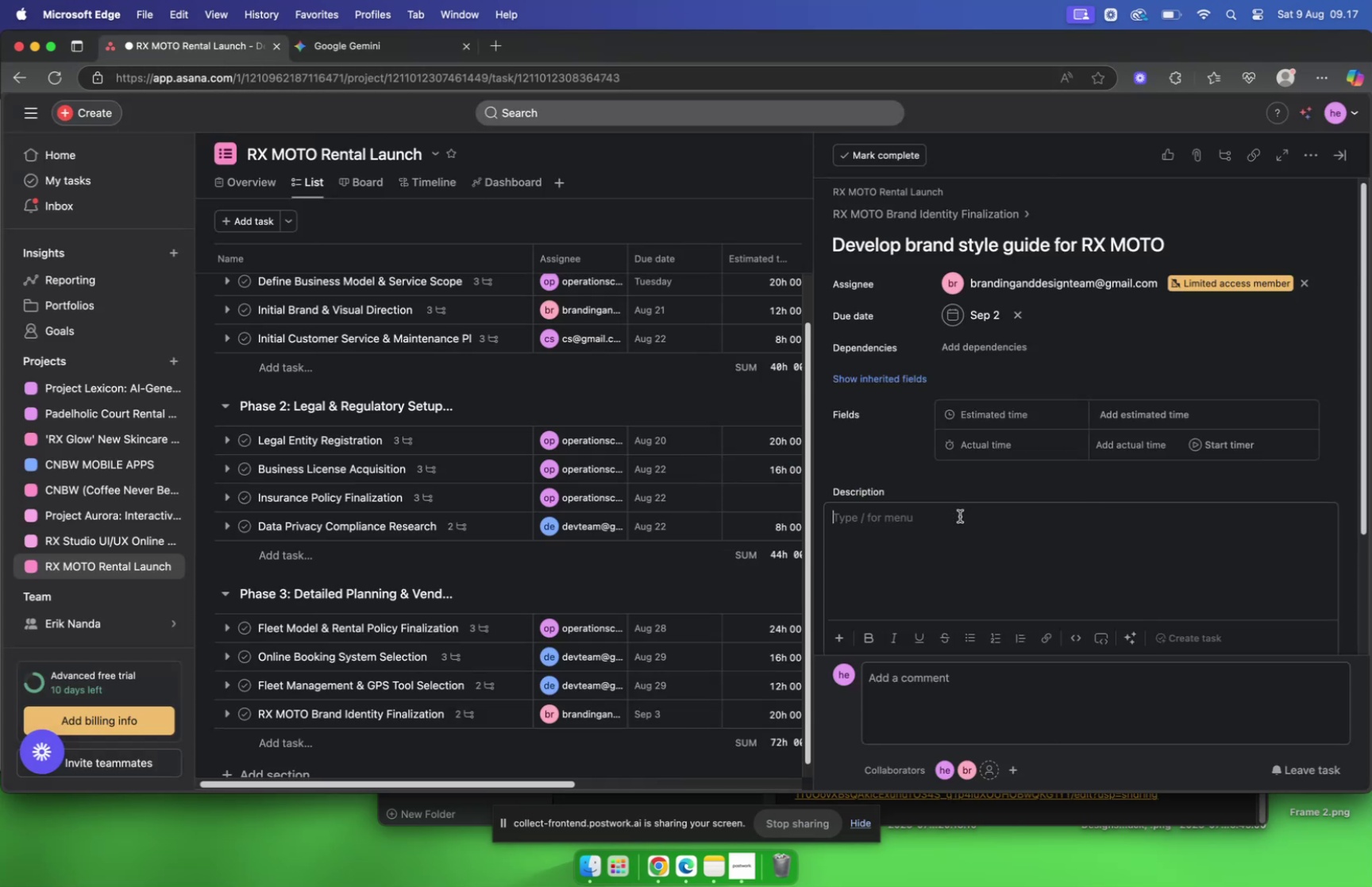 
key(Meta+V)
 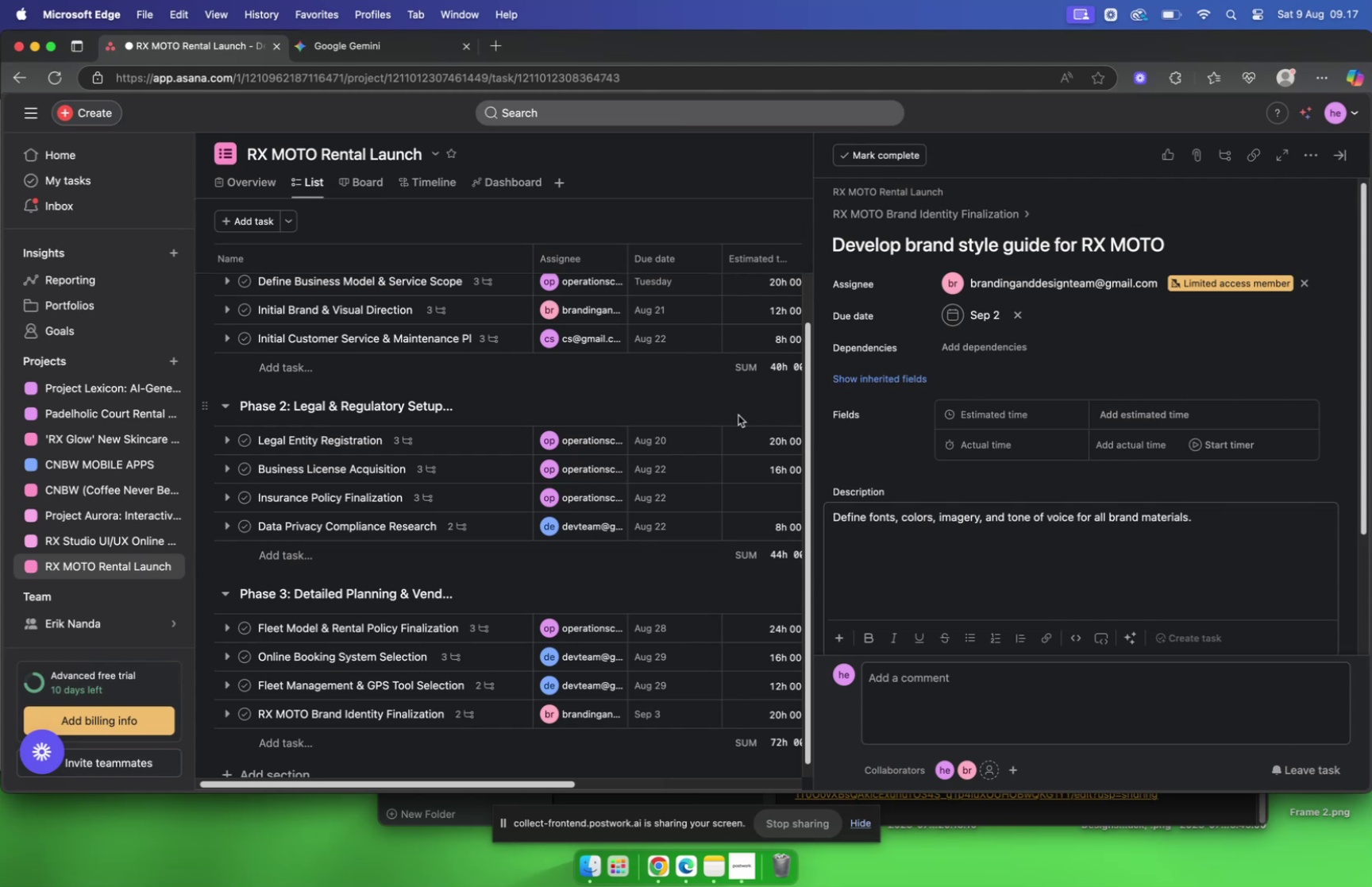 
left_click([739, 403])
 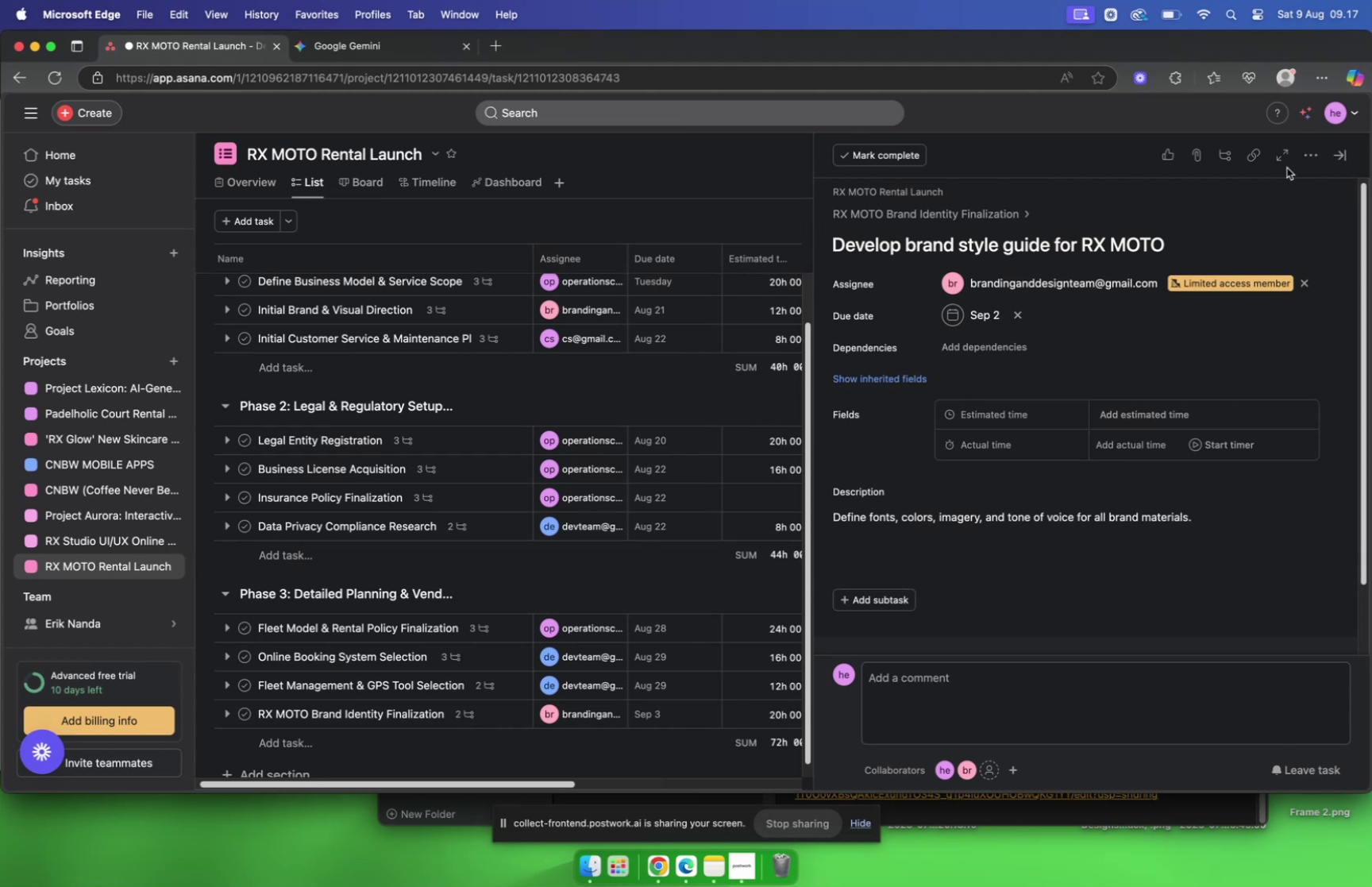 
left_click([1341, 163])
 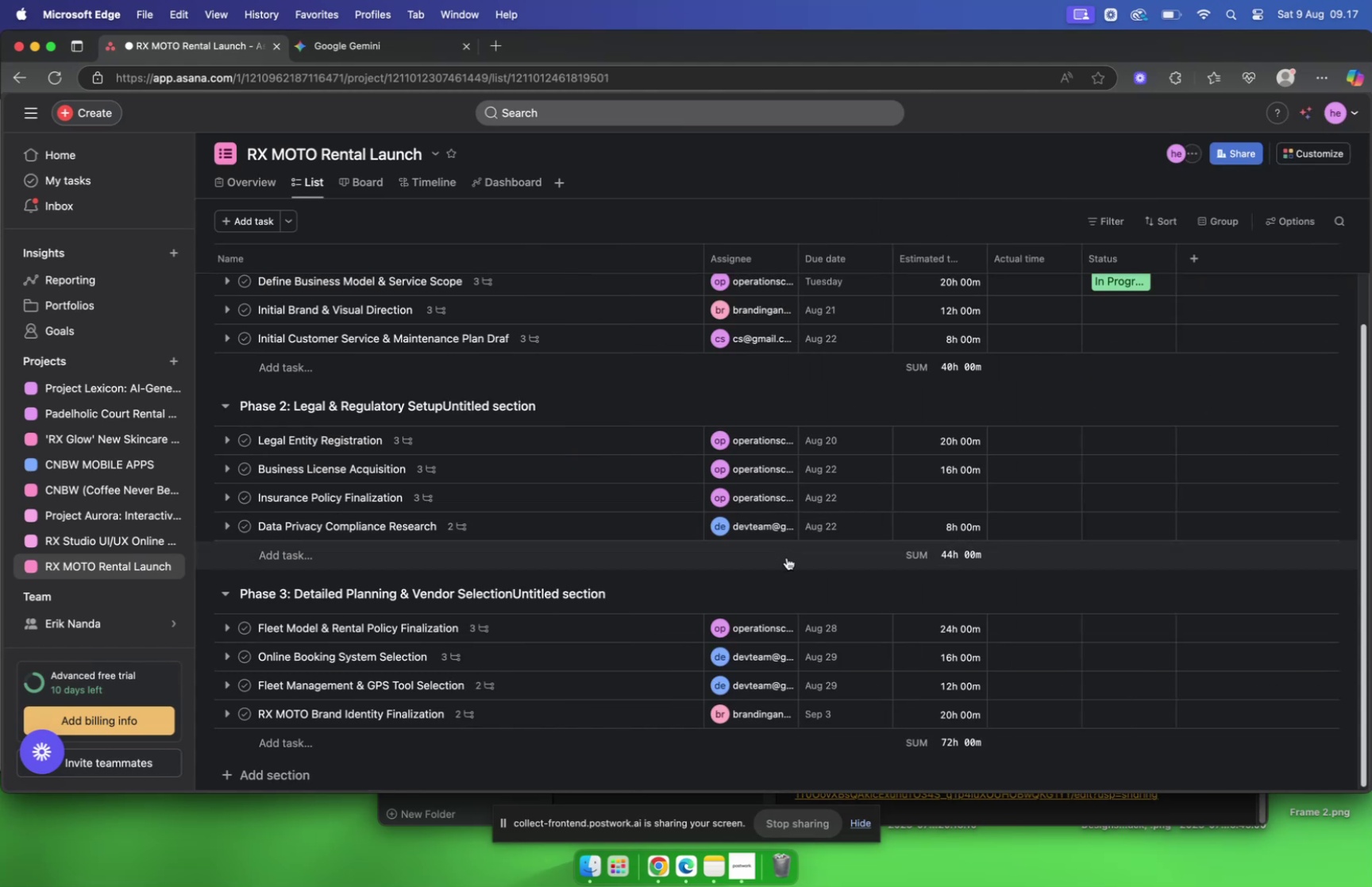 
scroll: coordinate [787, 557], scroll_direction: down, amount: 4.0
 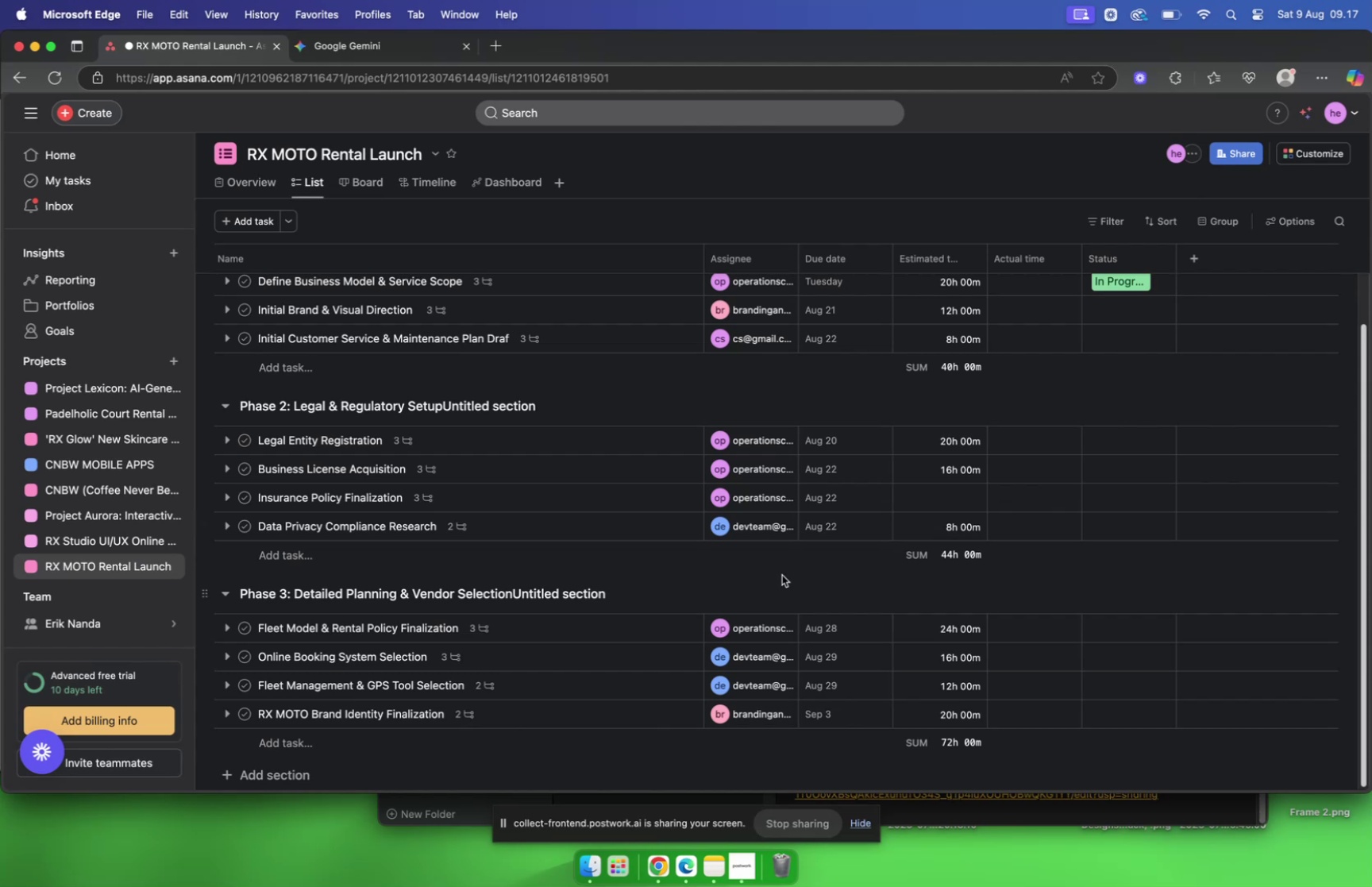 
wait(11.9)
 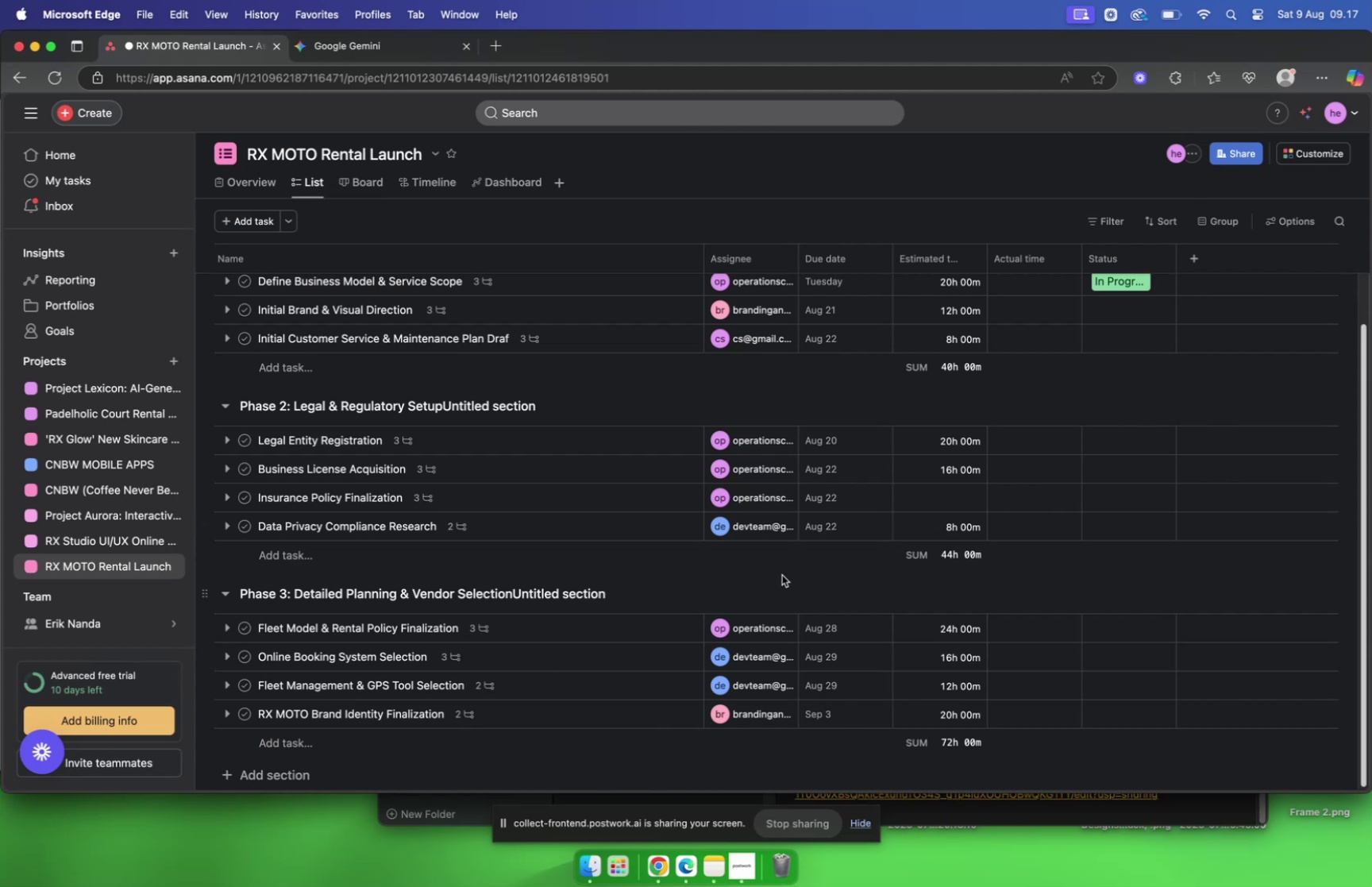 
scroll: coordinate [777, 567], scroll_direction: down, amount: 6.0
 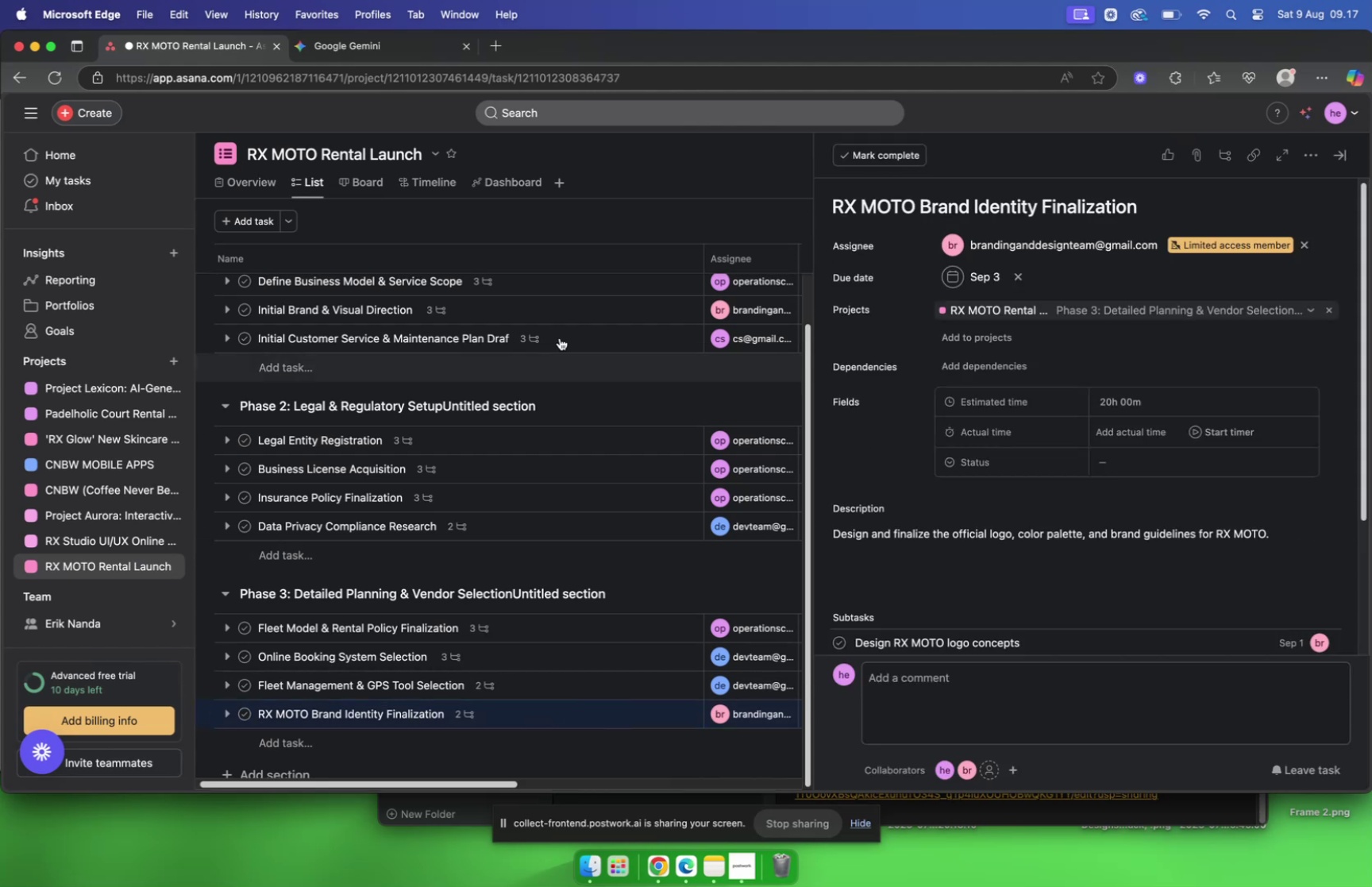 
left_click([410, 53])
 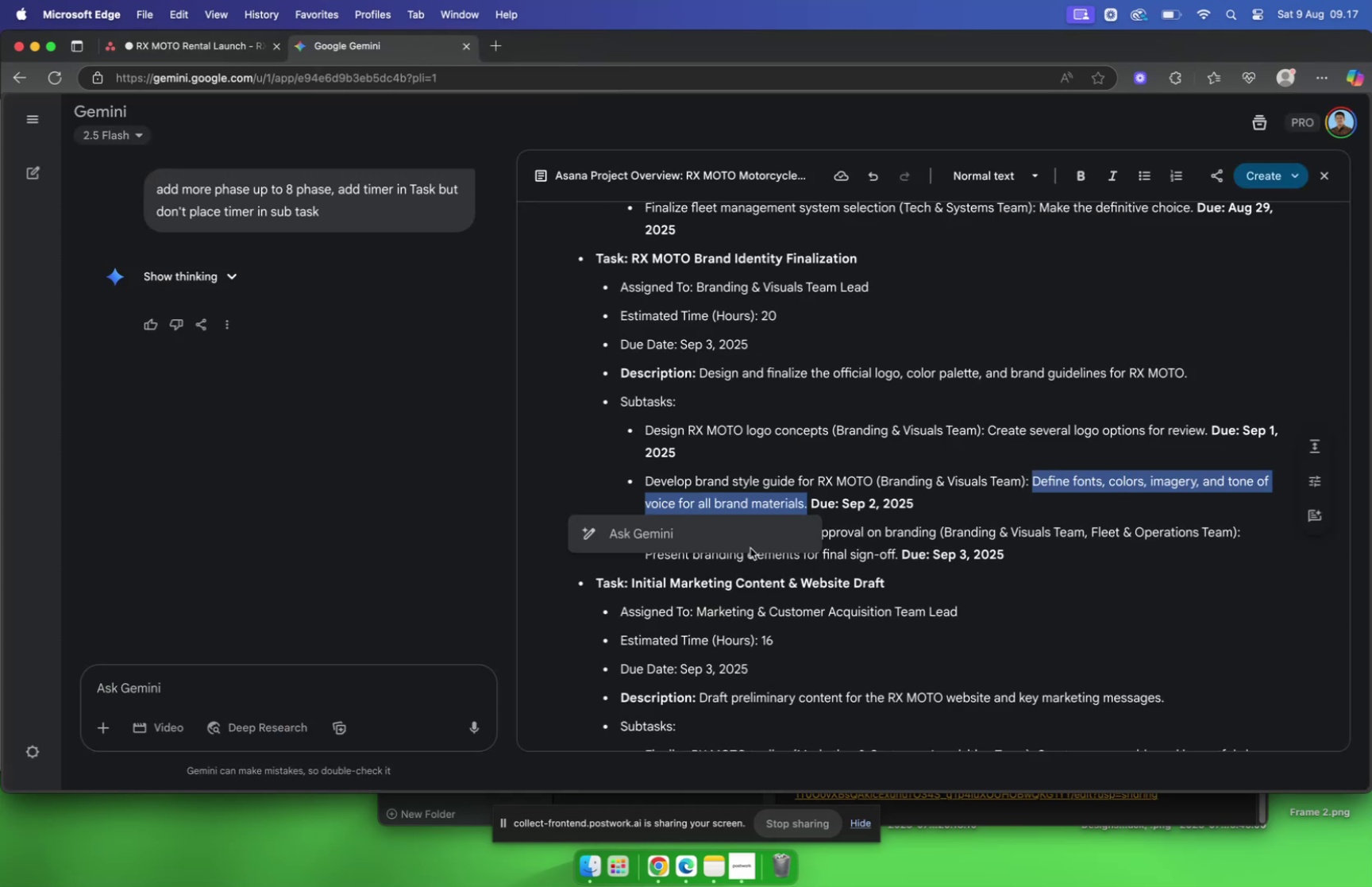 
left_click([977, 542])
 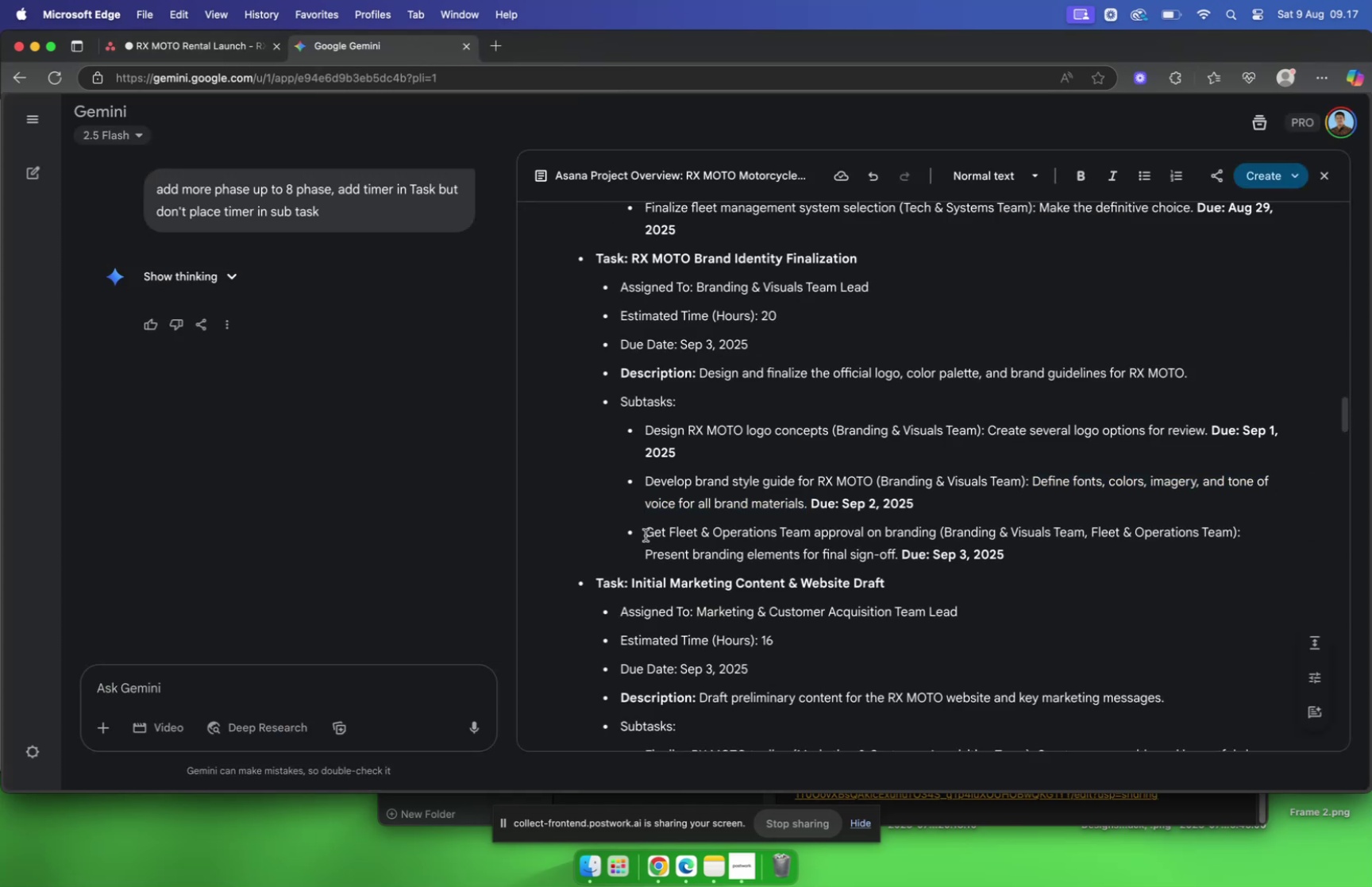 
left_click_drag(start_coordinate=[645, 530], to_coordinate=[939, 526])
 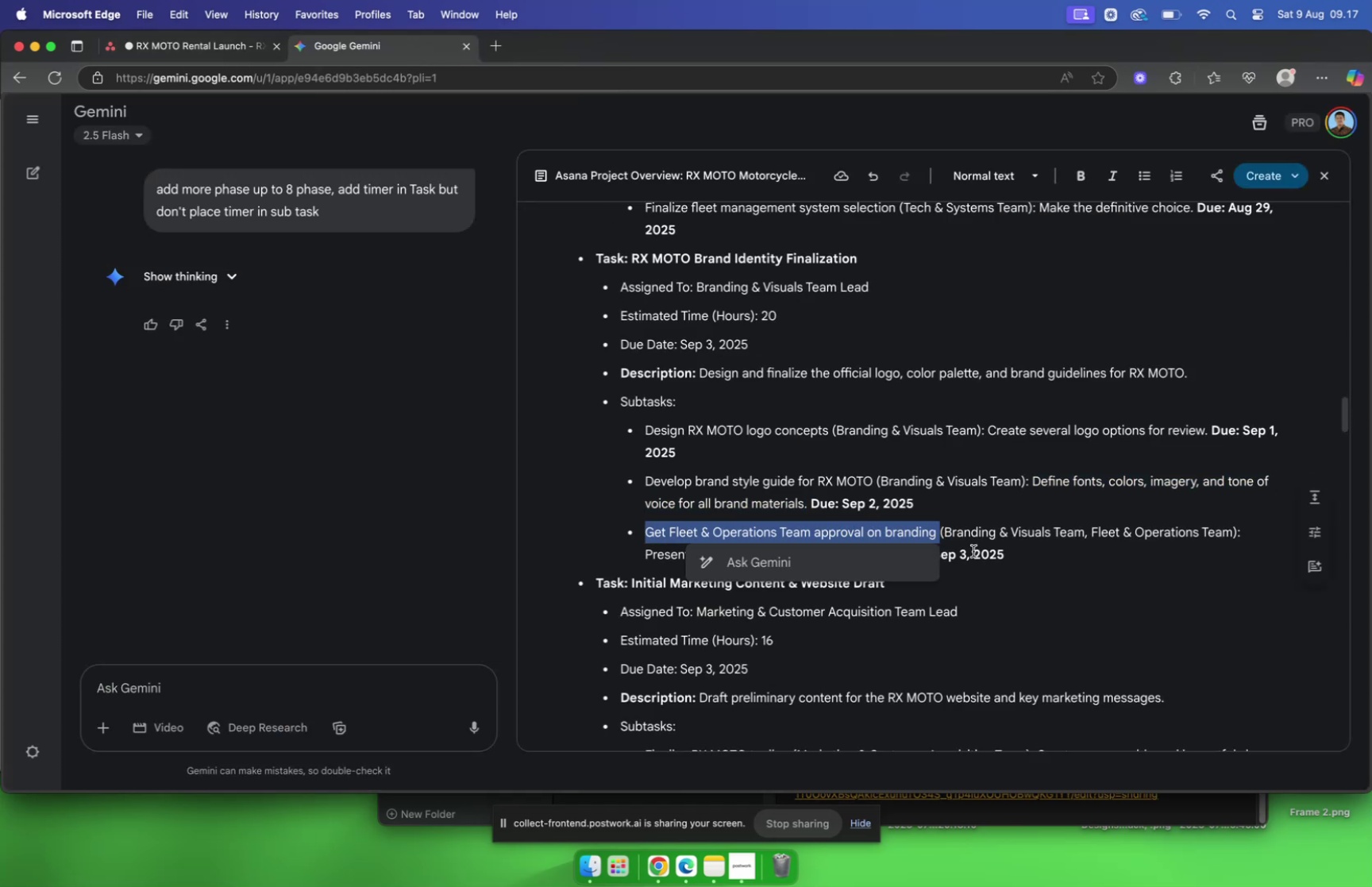 
key(Meta+C)
 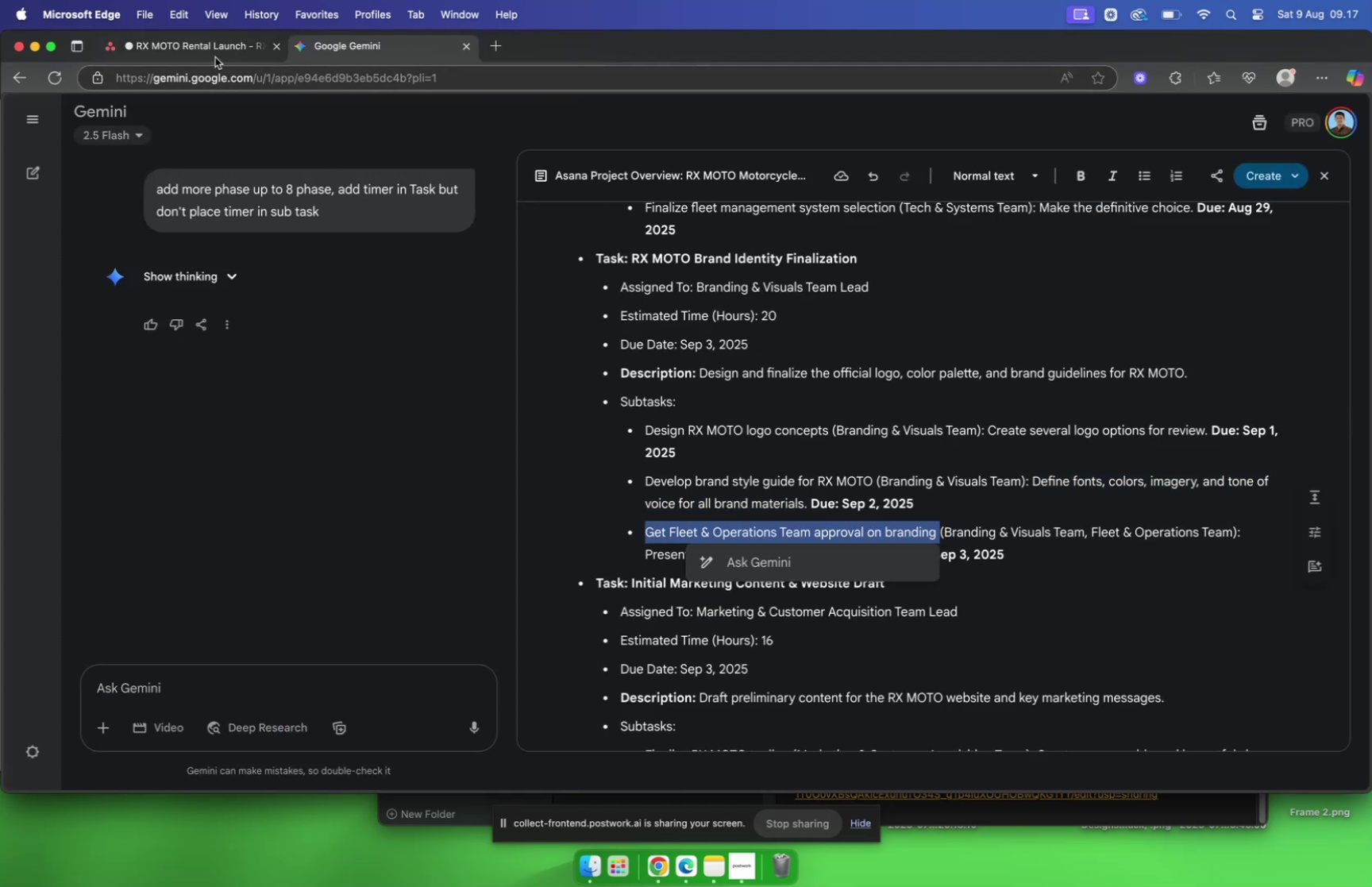 
left_click([216, 51])
 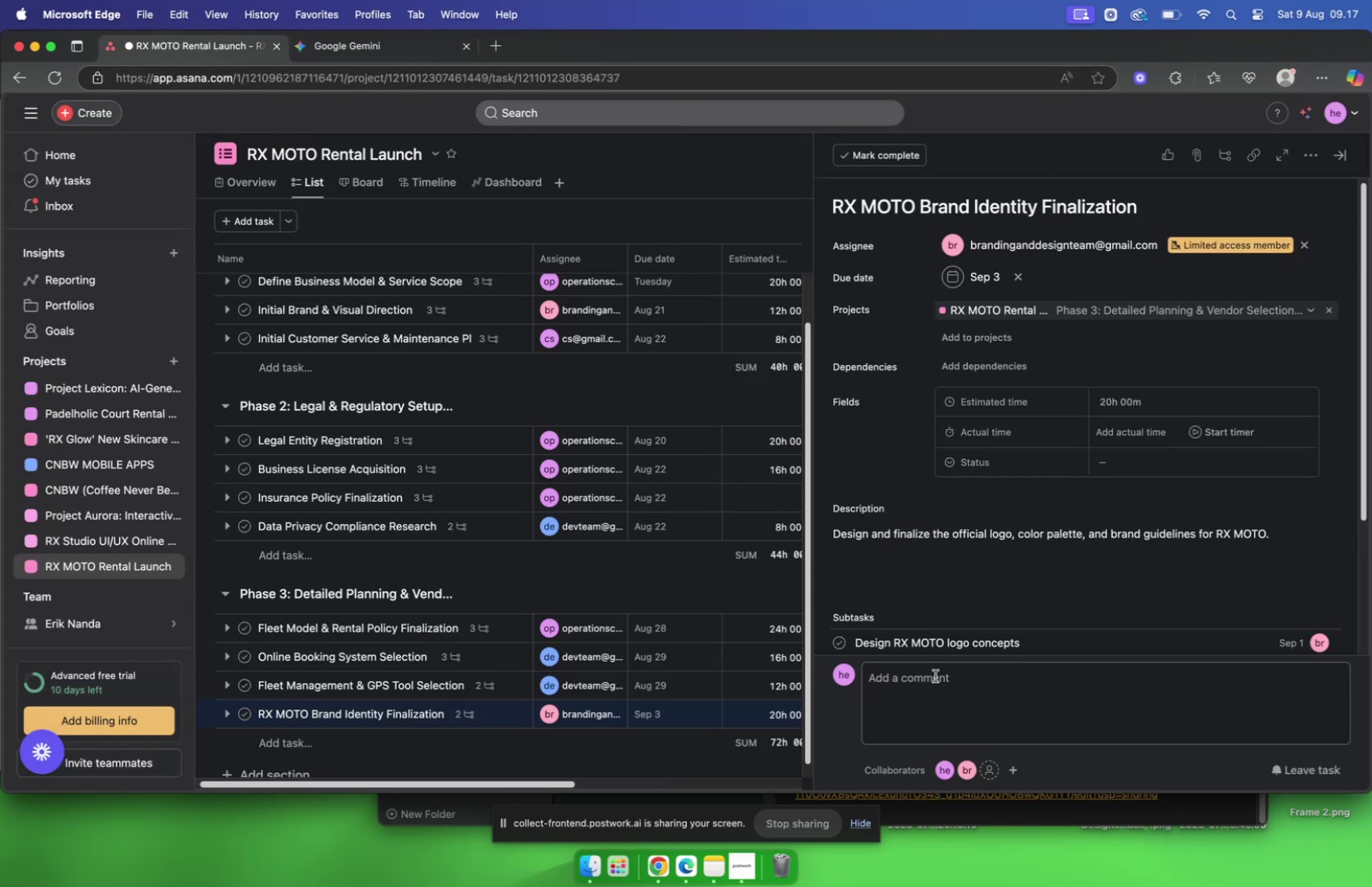 
scroll: coordinate [941, 565], scroll_direction: down, amount: 5.0
 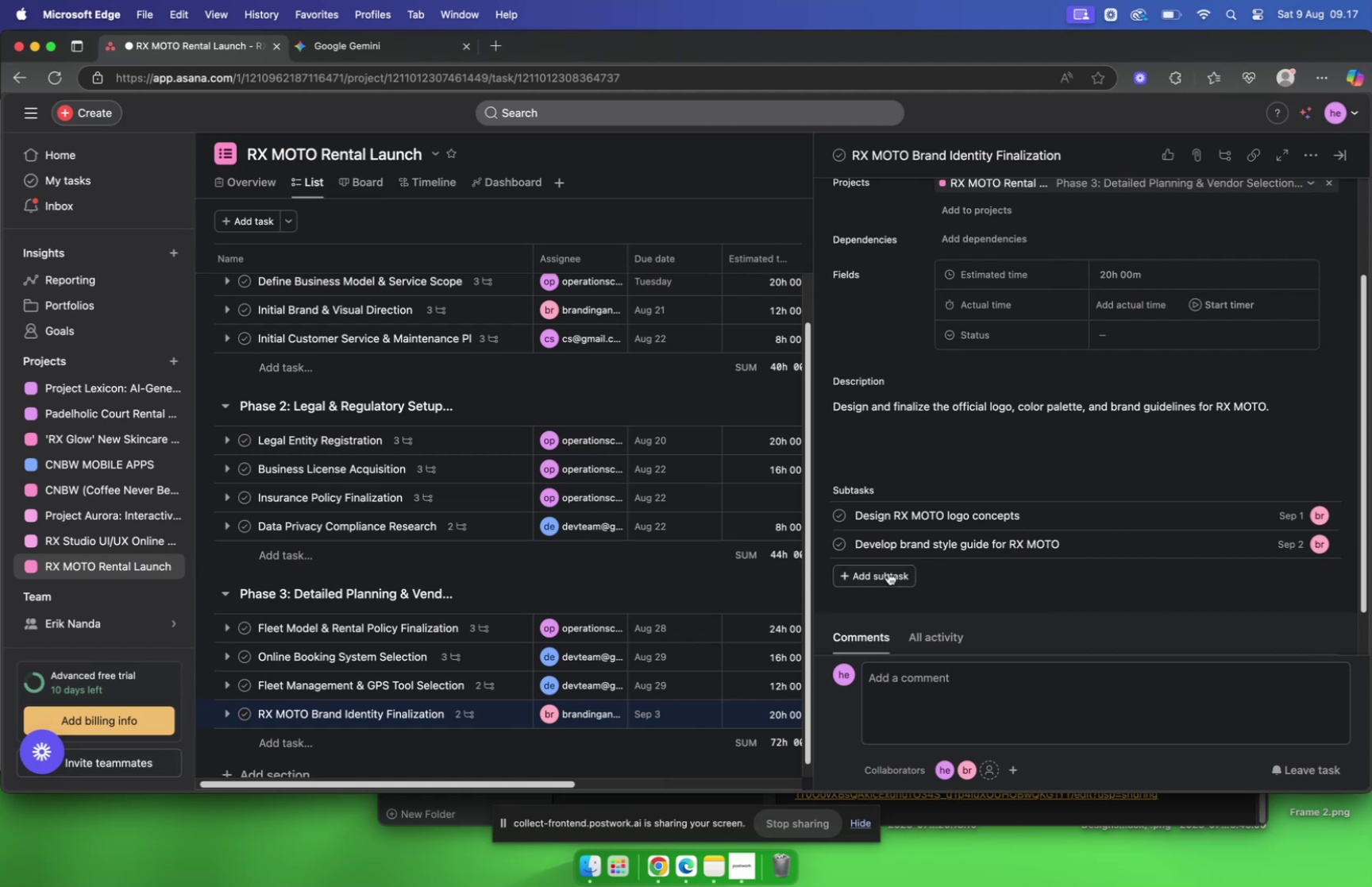 
left_click([888, 572])
 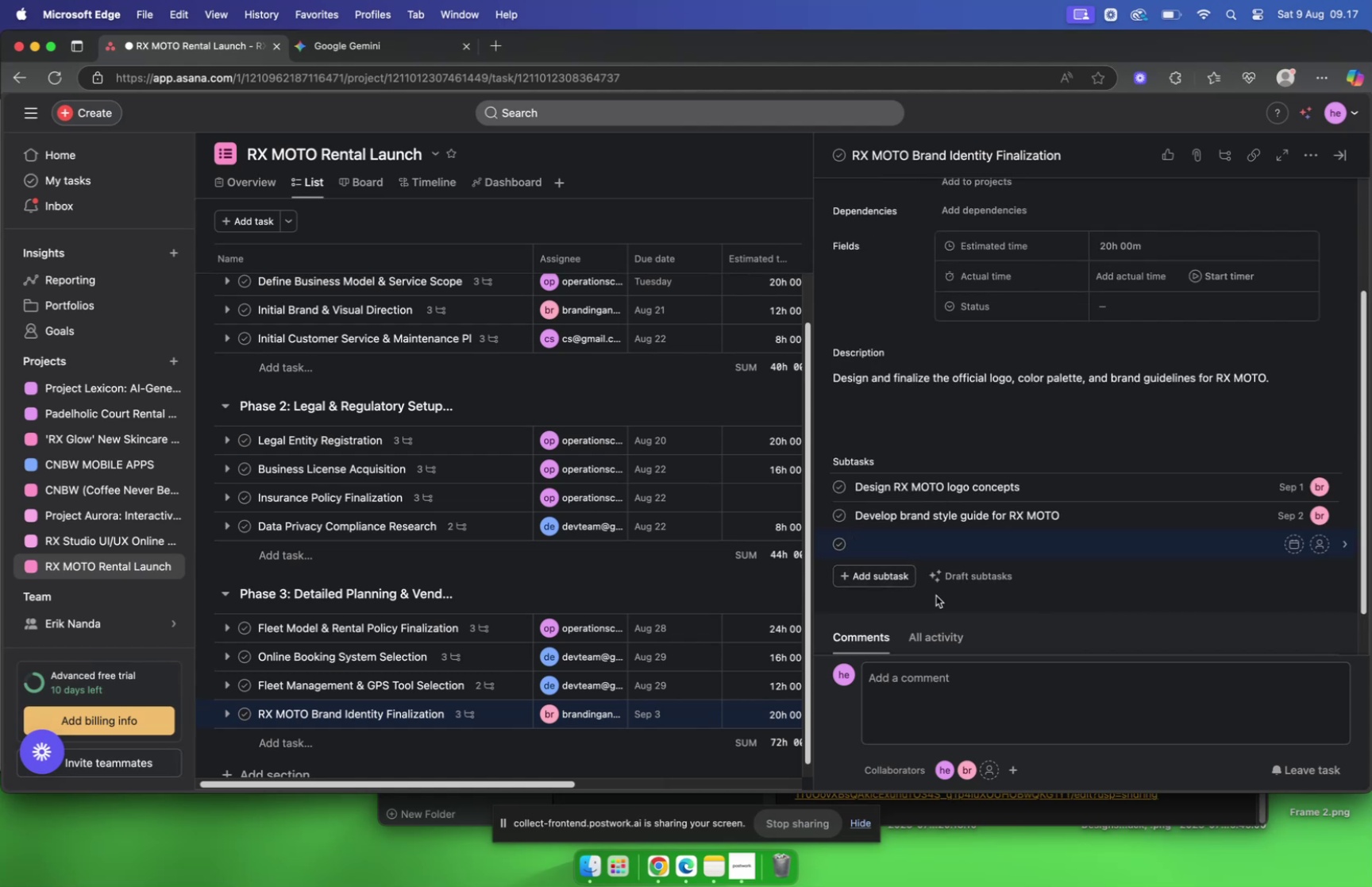 
key(Meta+V)
 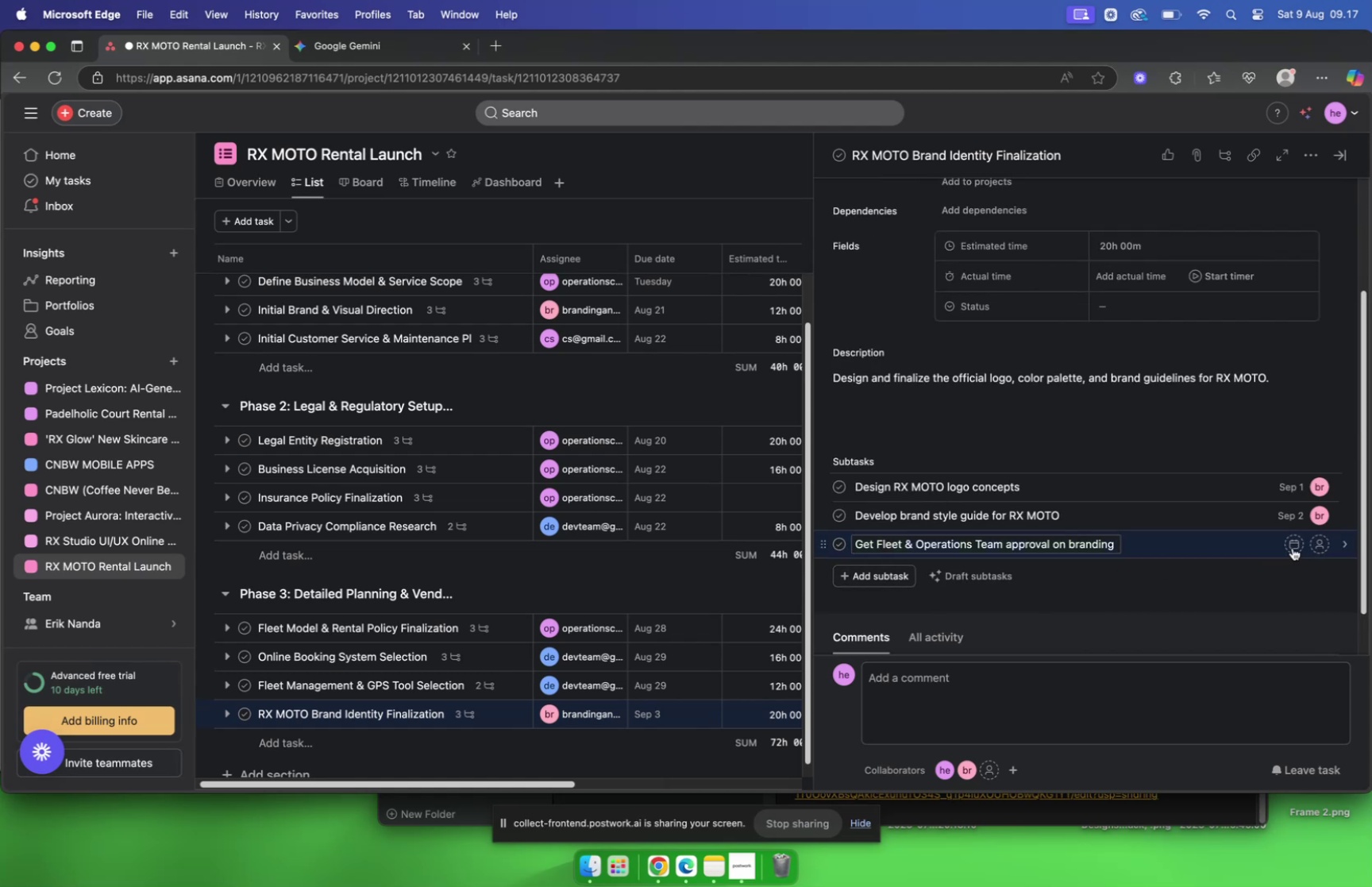 
left_click([1293, 546])
 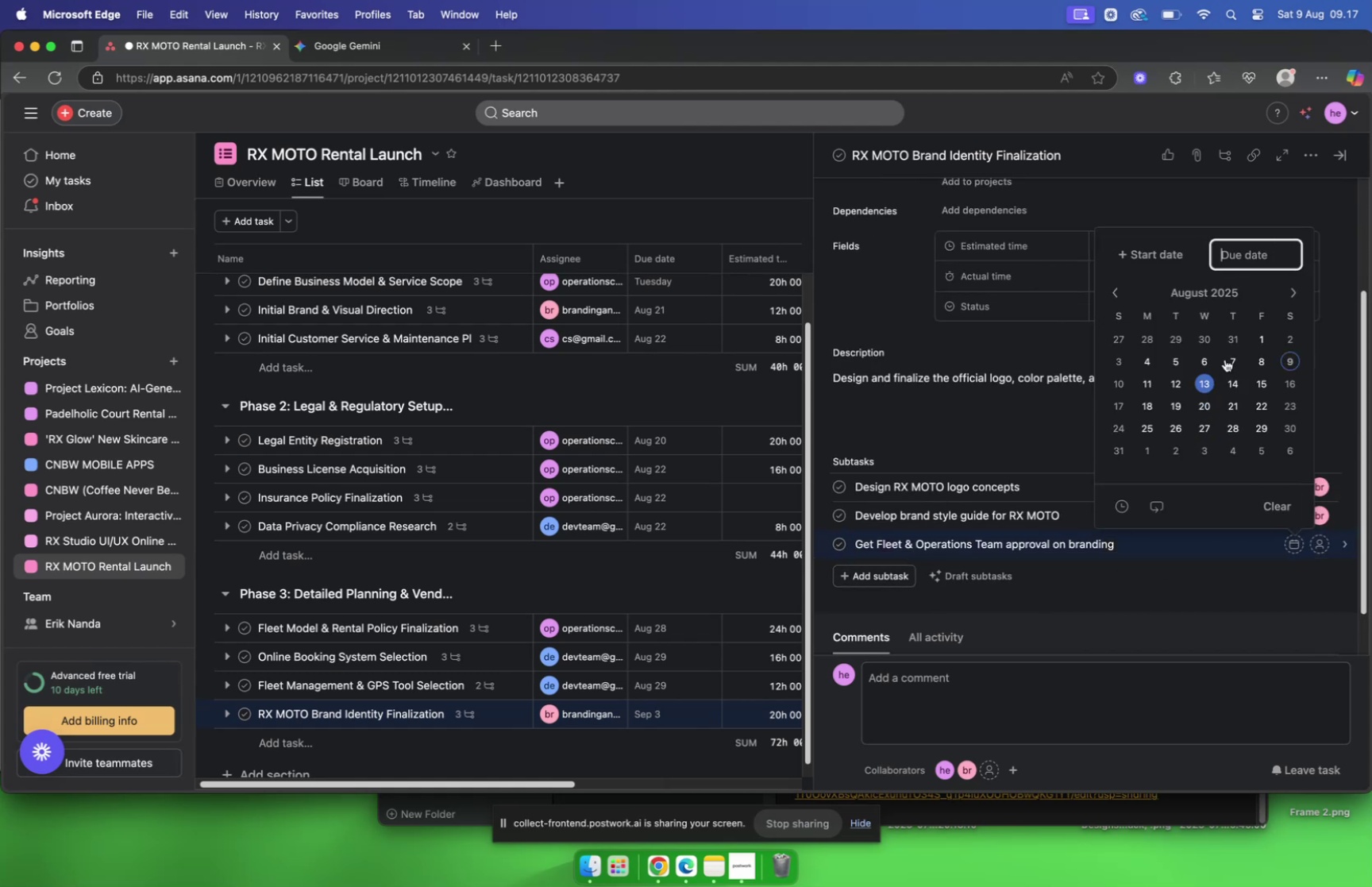 
left_click([1288, 291])
 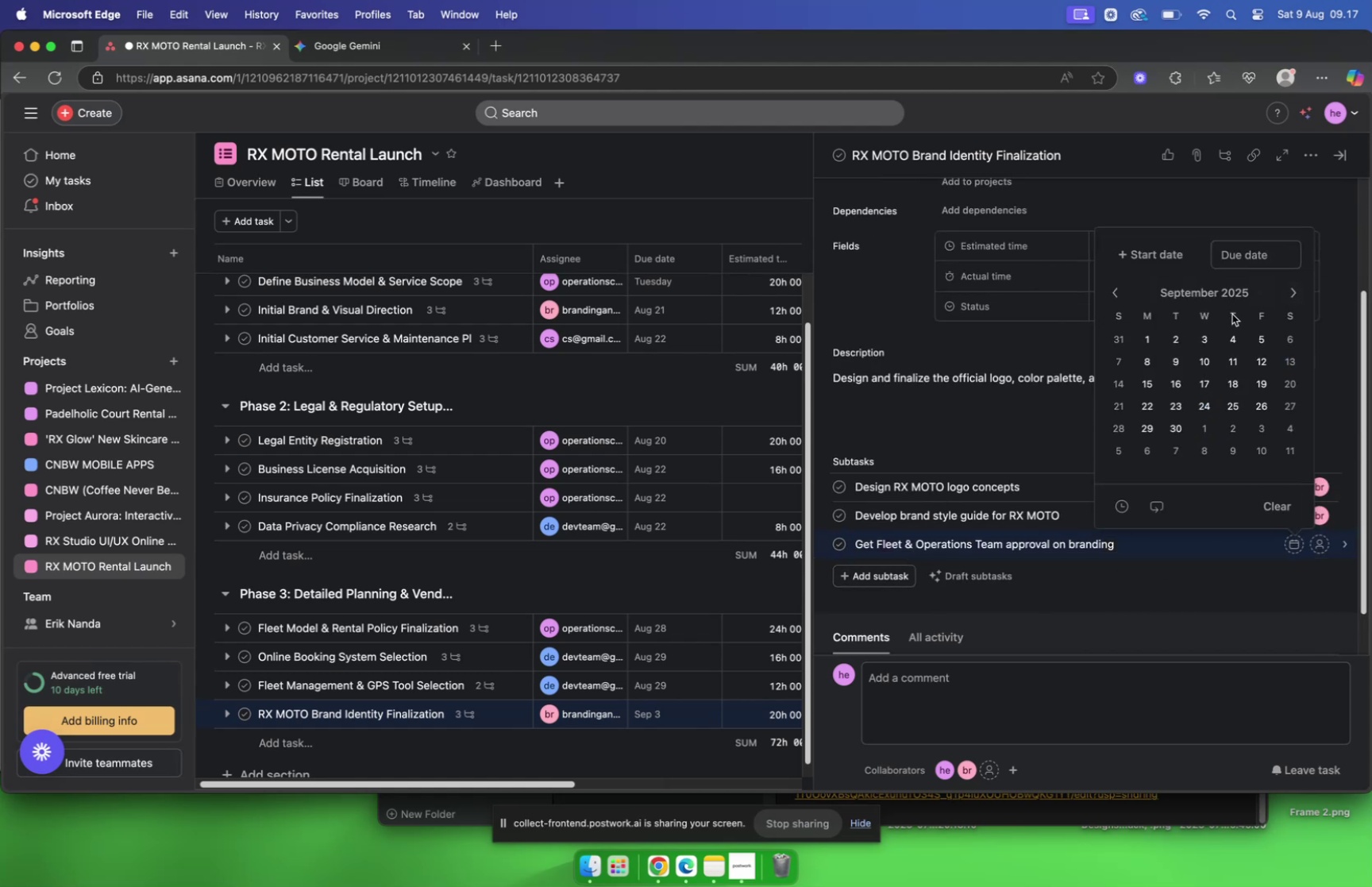 
left_click([1203, 337])
 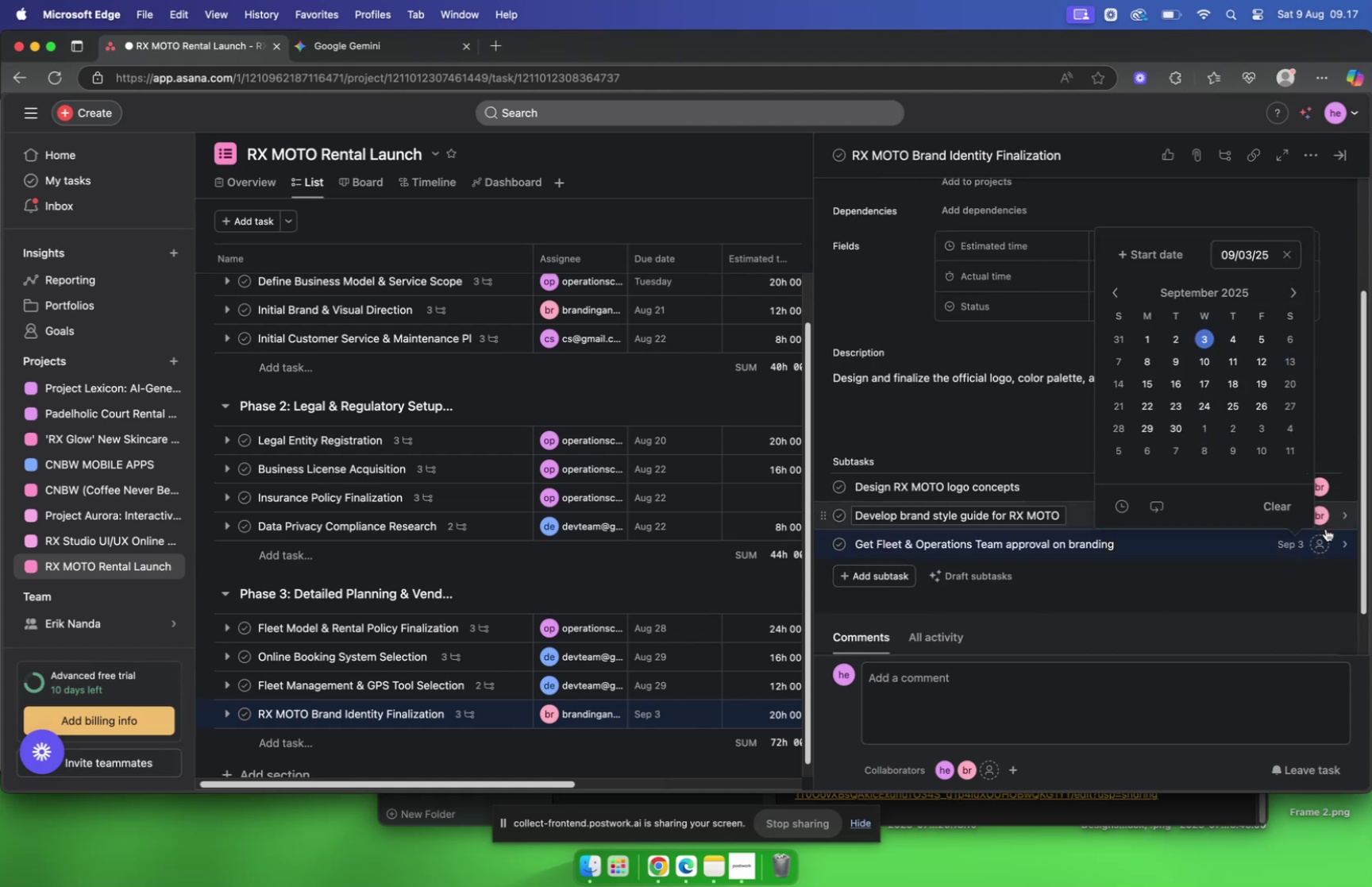 
left_click([1322, 536])
 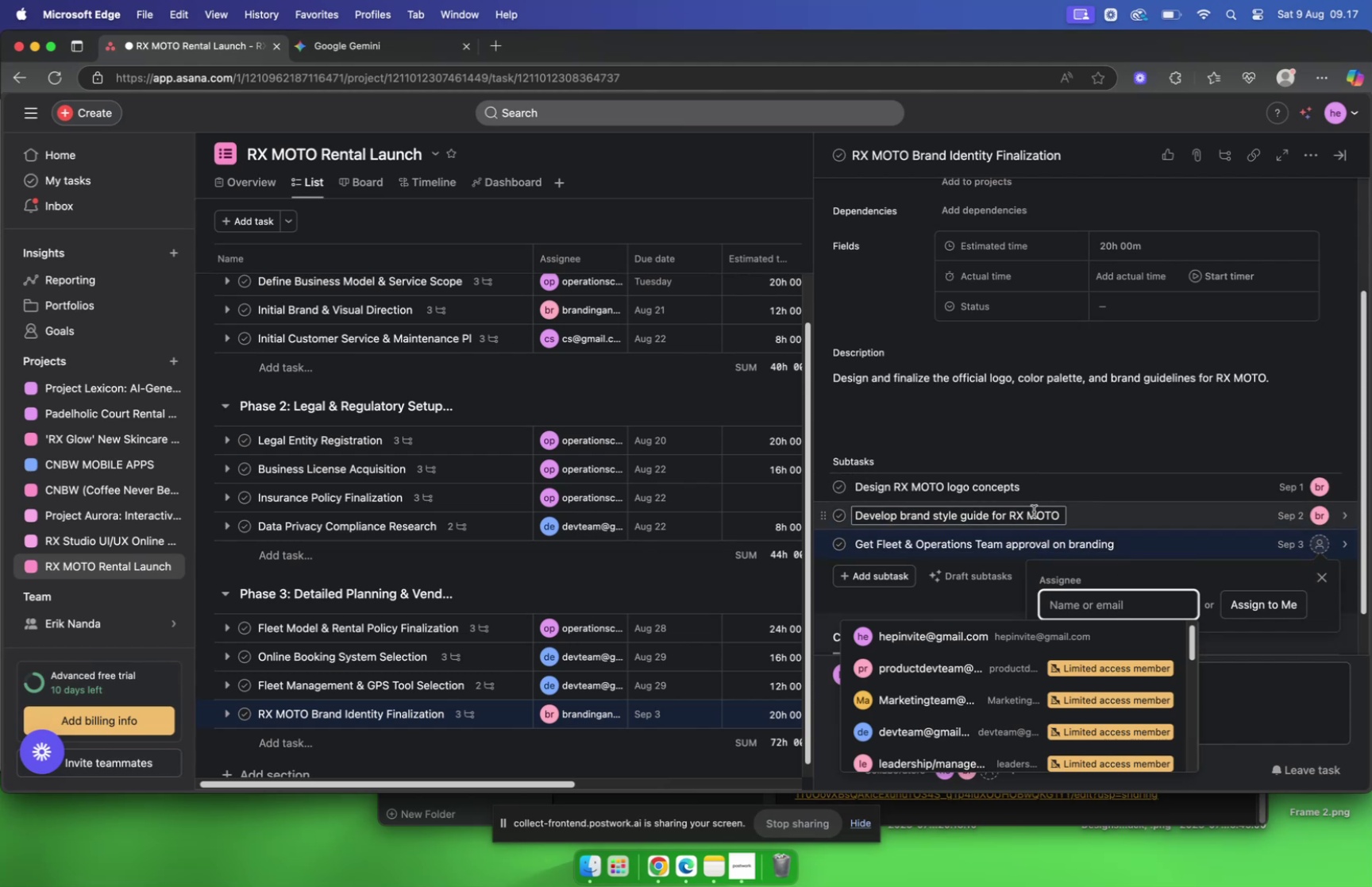 
wait(5.41)
 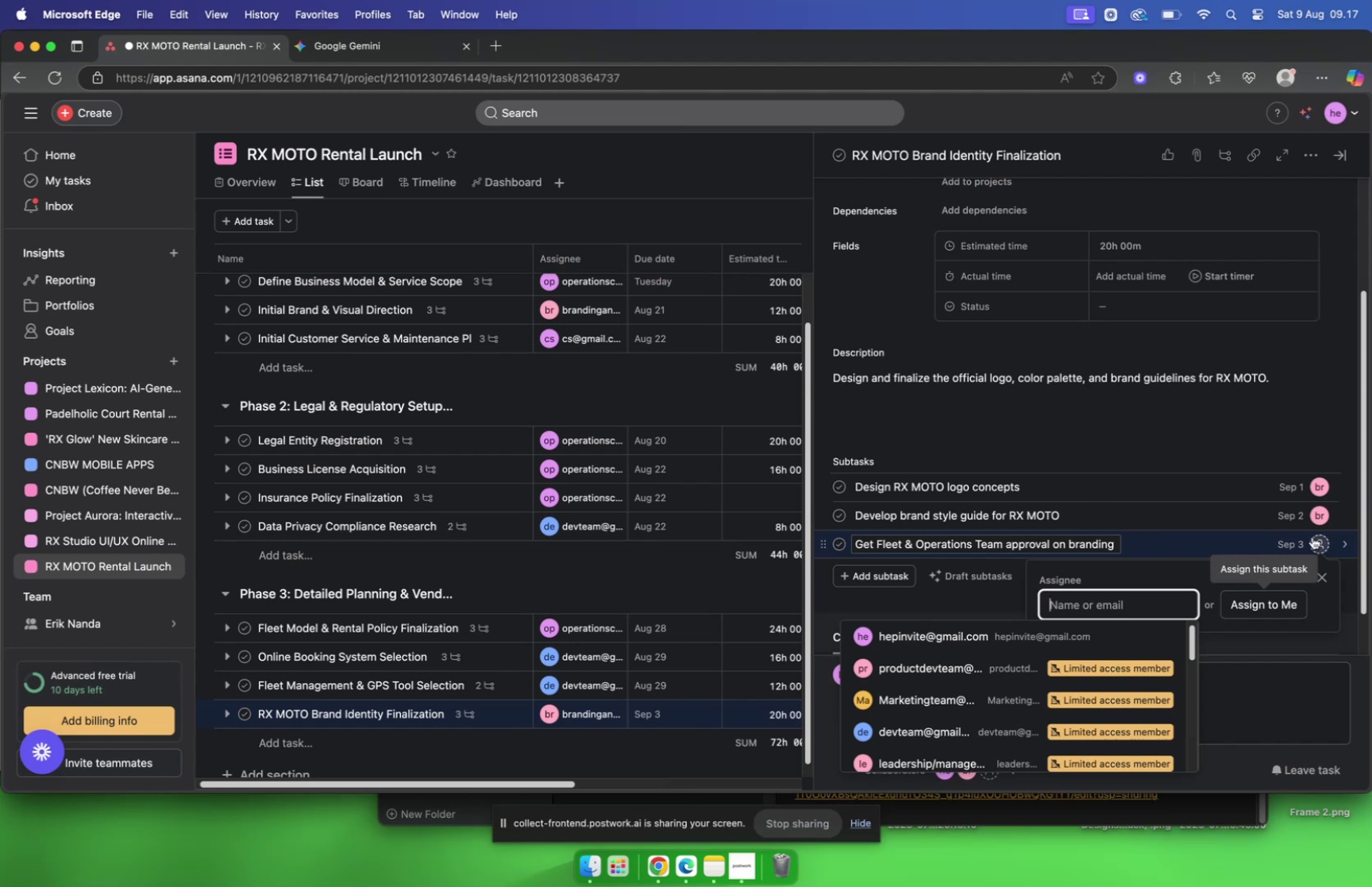 
type(bra)
 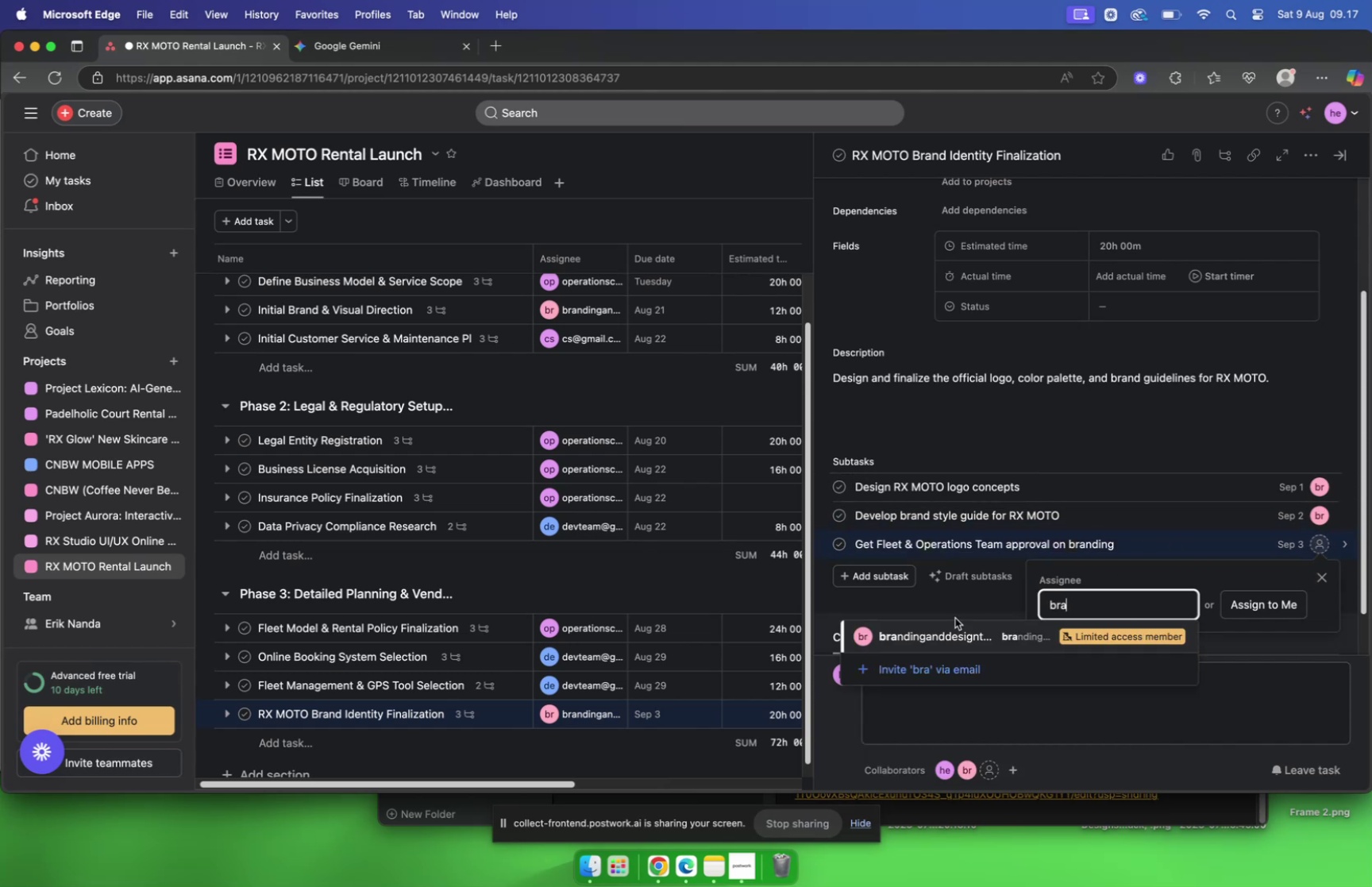 
left_click([939, 633])
 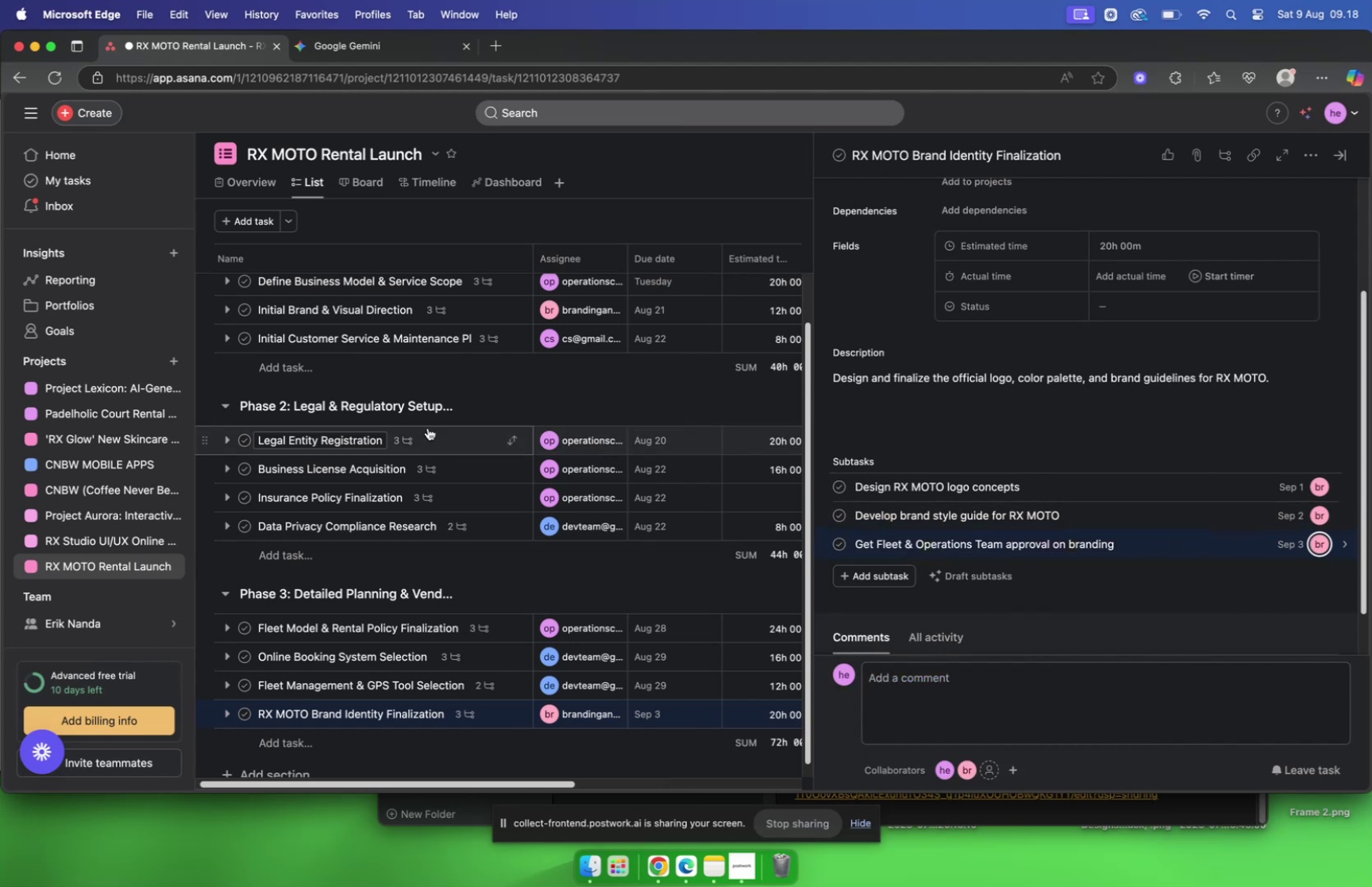 
left_click([357, 48])
 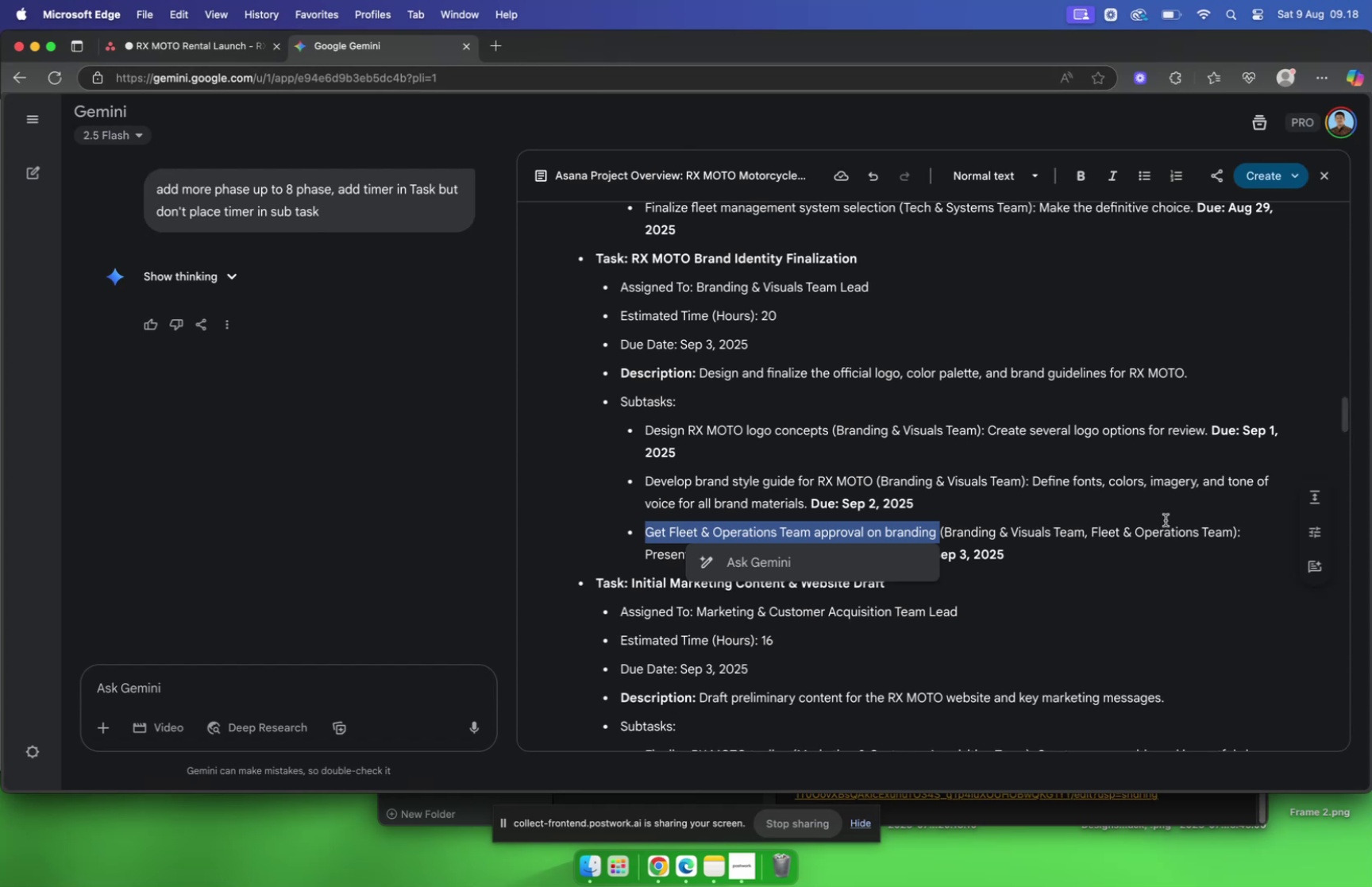 
left_click([1133, 521])
 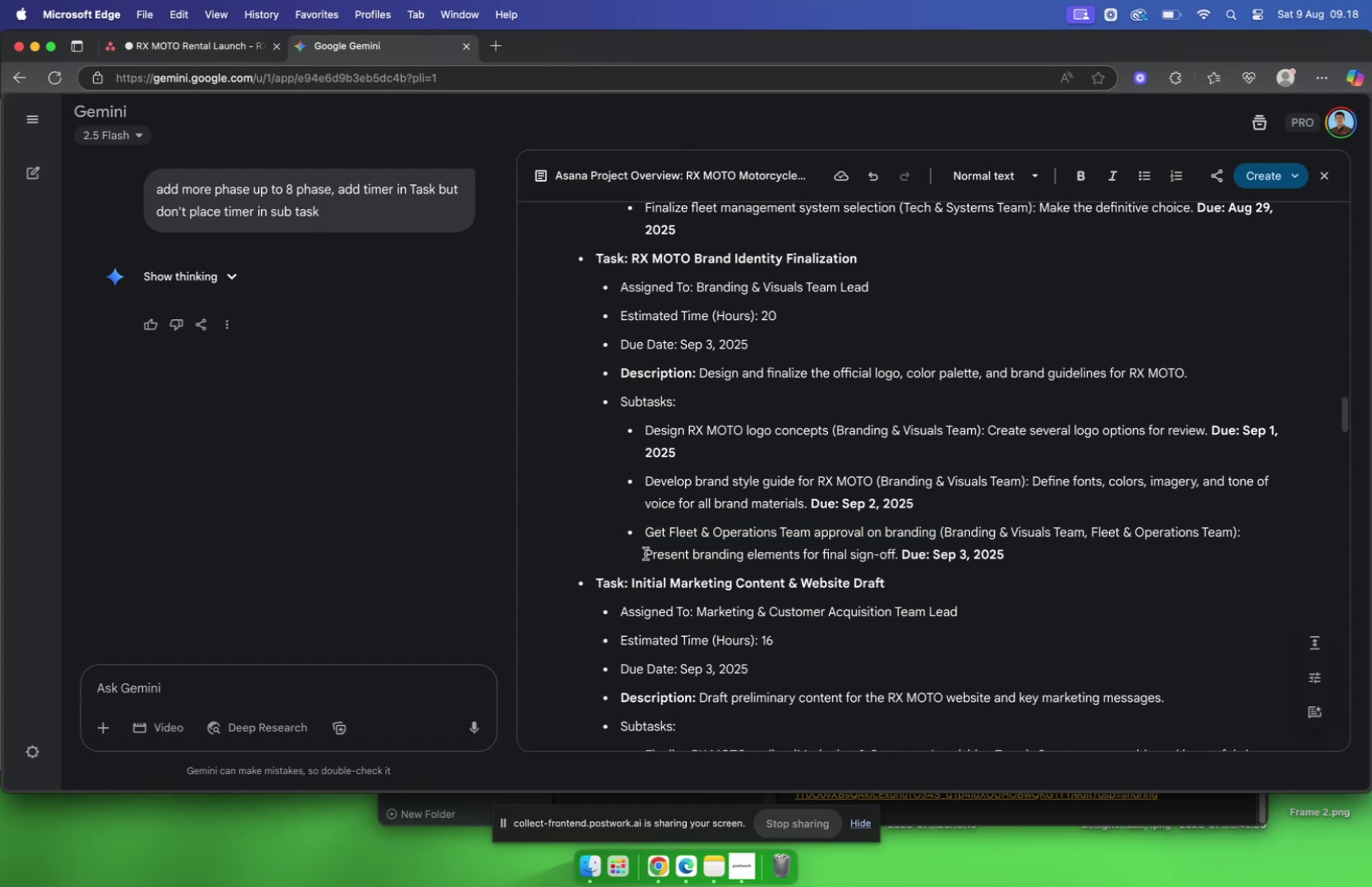 
left_click_drag(start_coordinate=[646, 553], to_coordinate=[896, 557])
 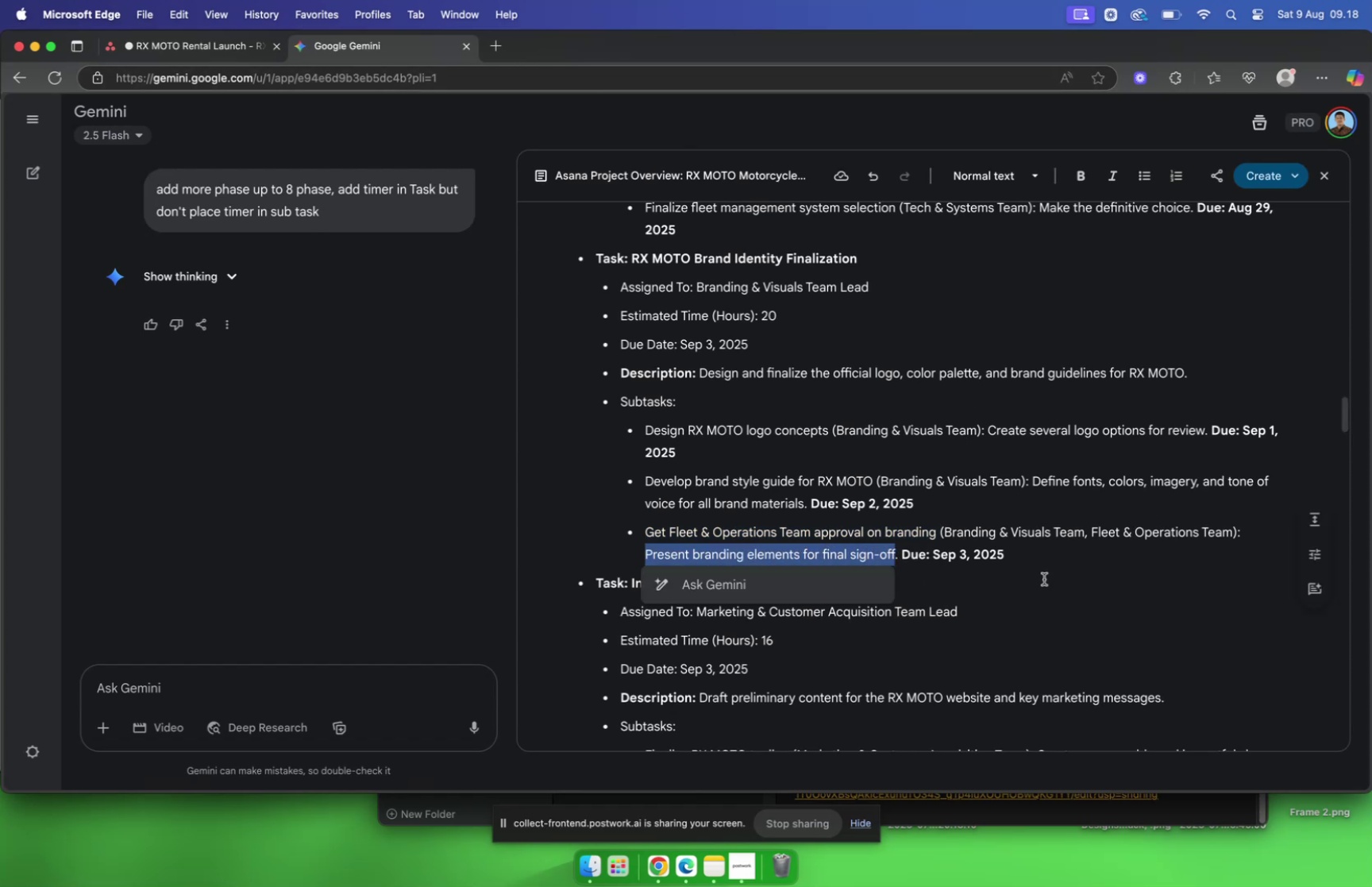 
key(Meta+C)
 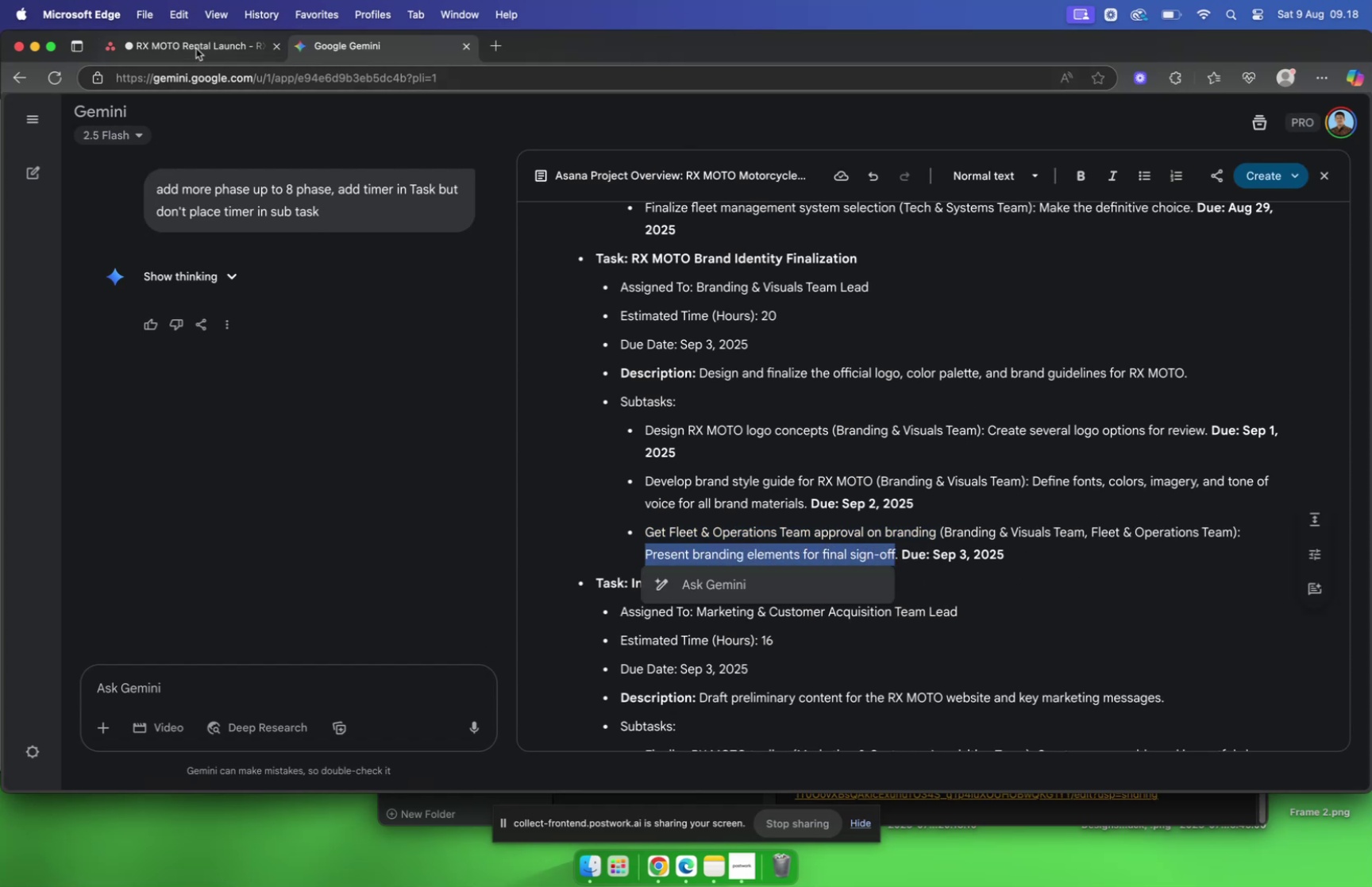 
left_click([195, 47])
 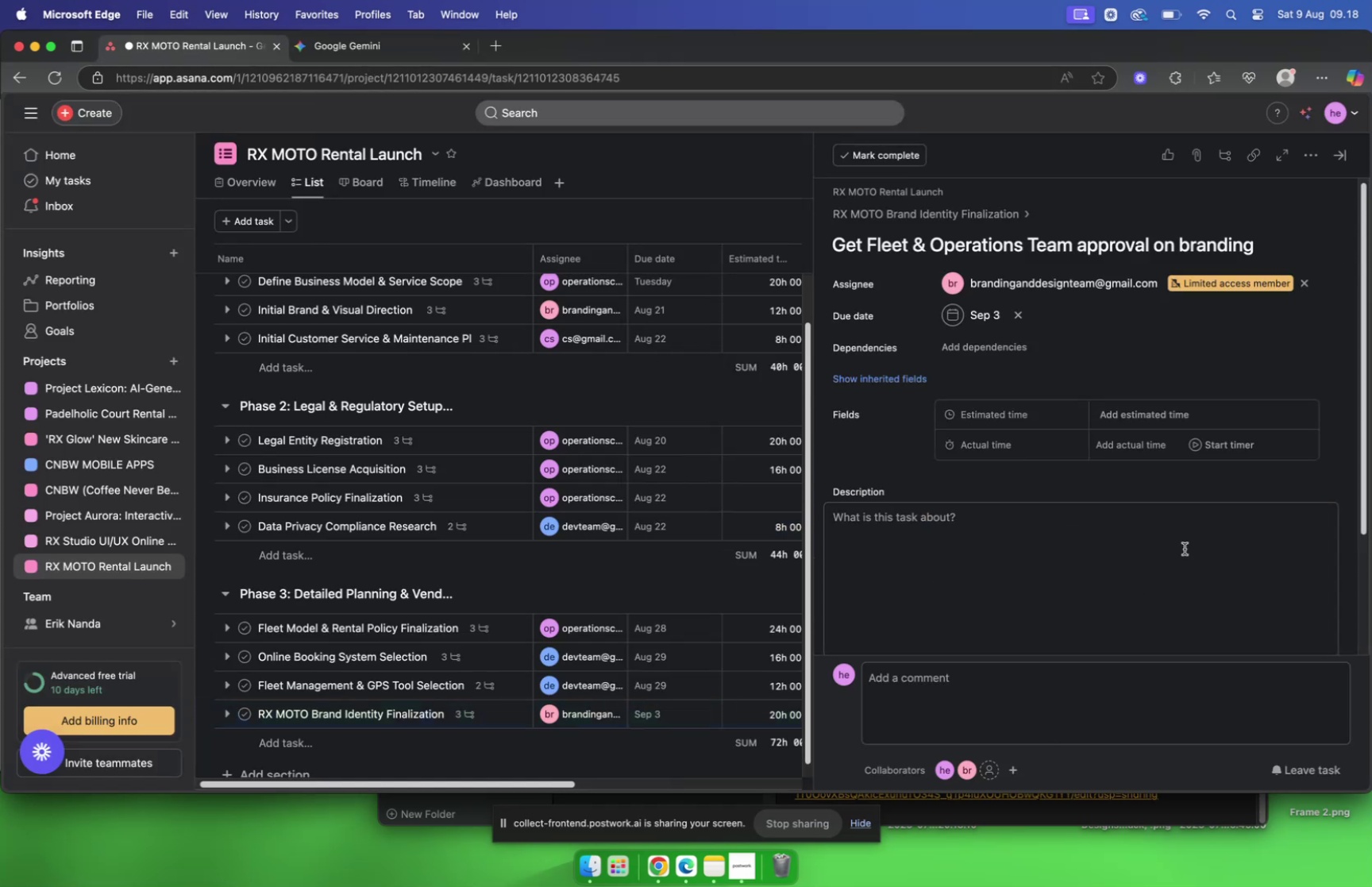 
left_click([1015, 544])
 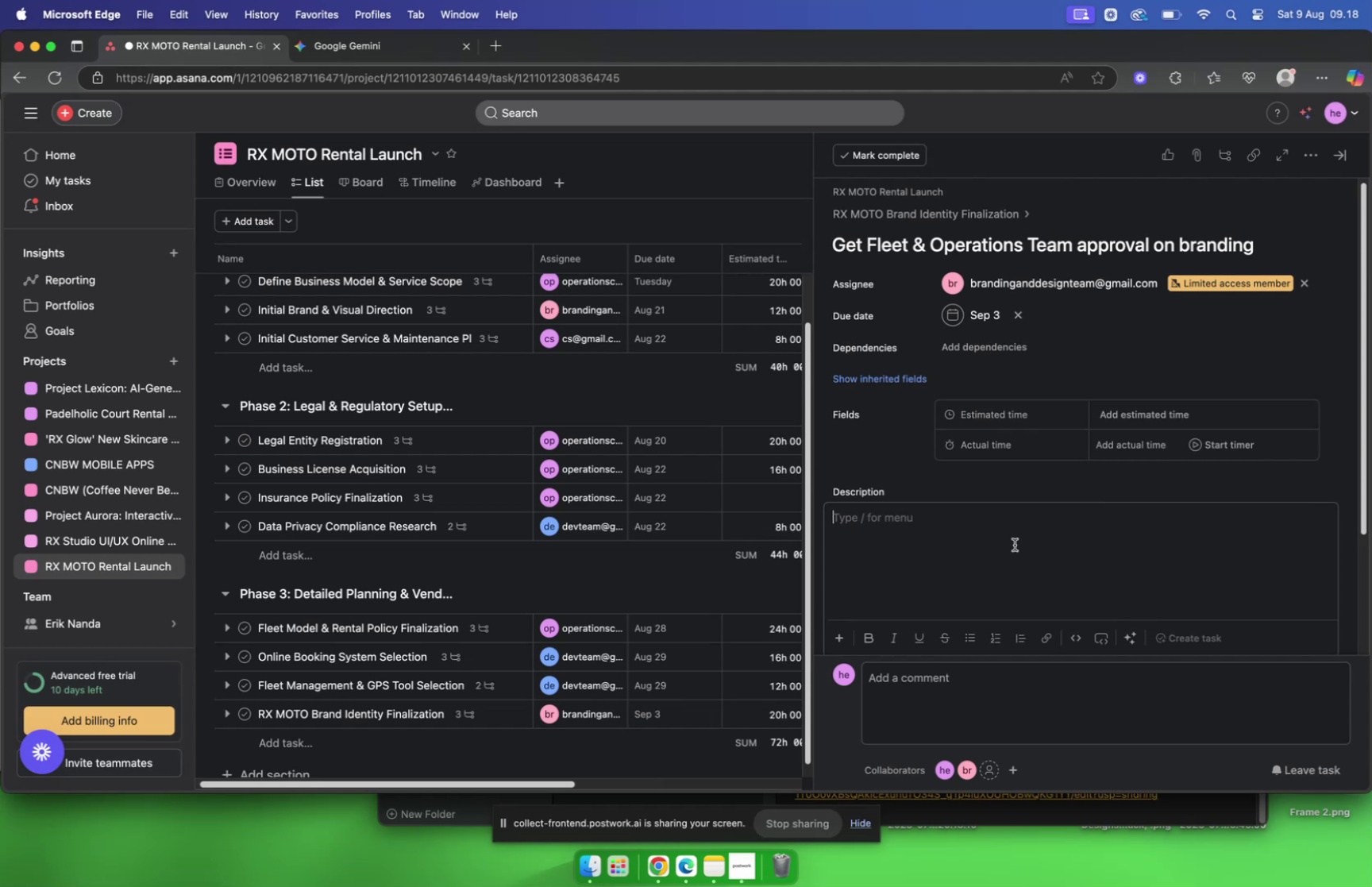 
key(Meta+V)
 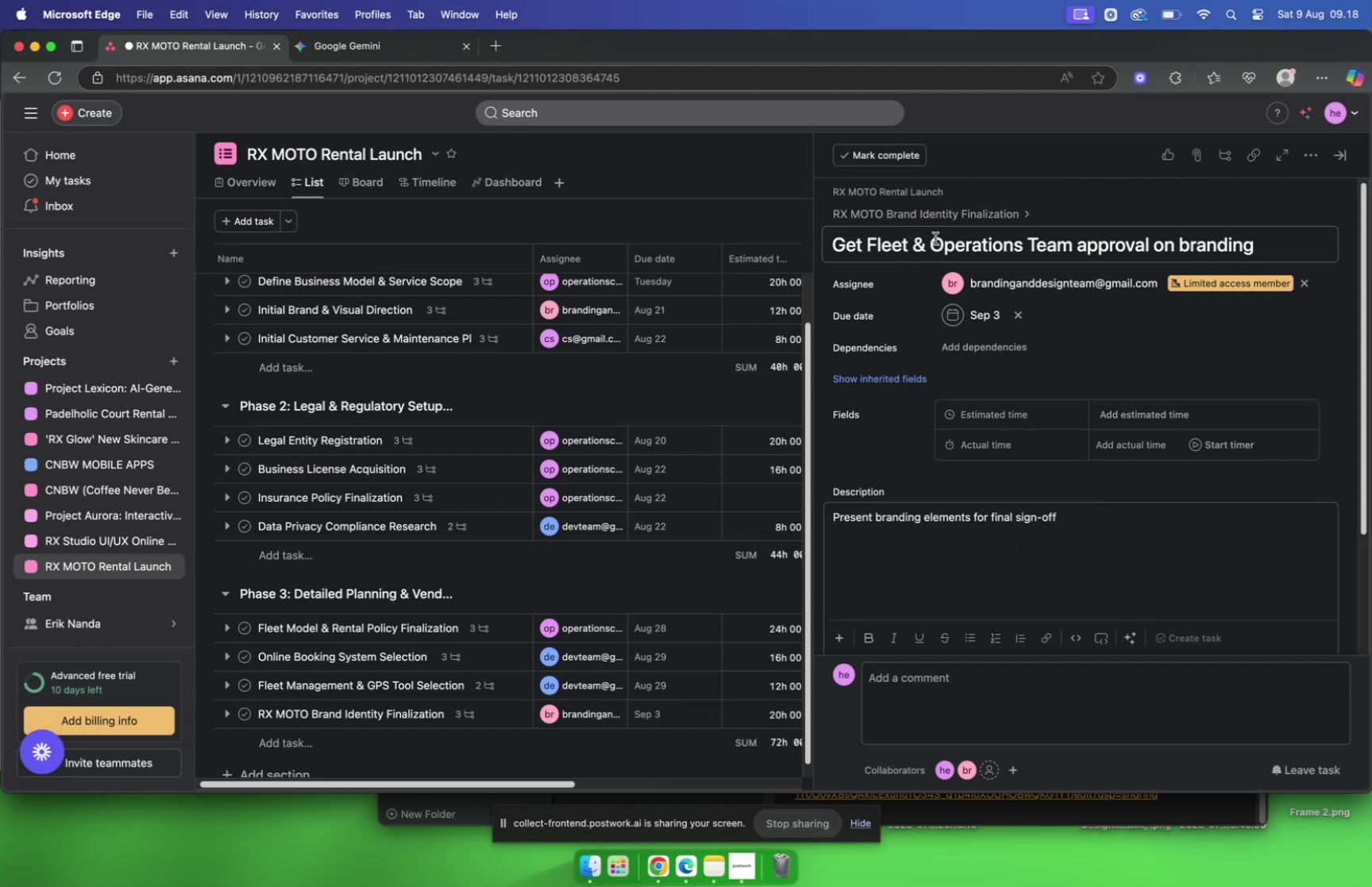 
left_click([925, 209])
 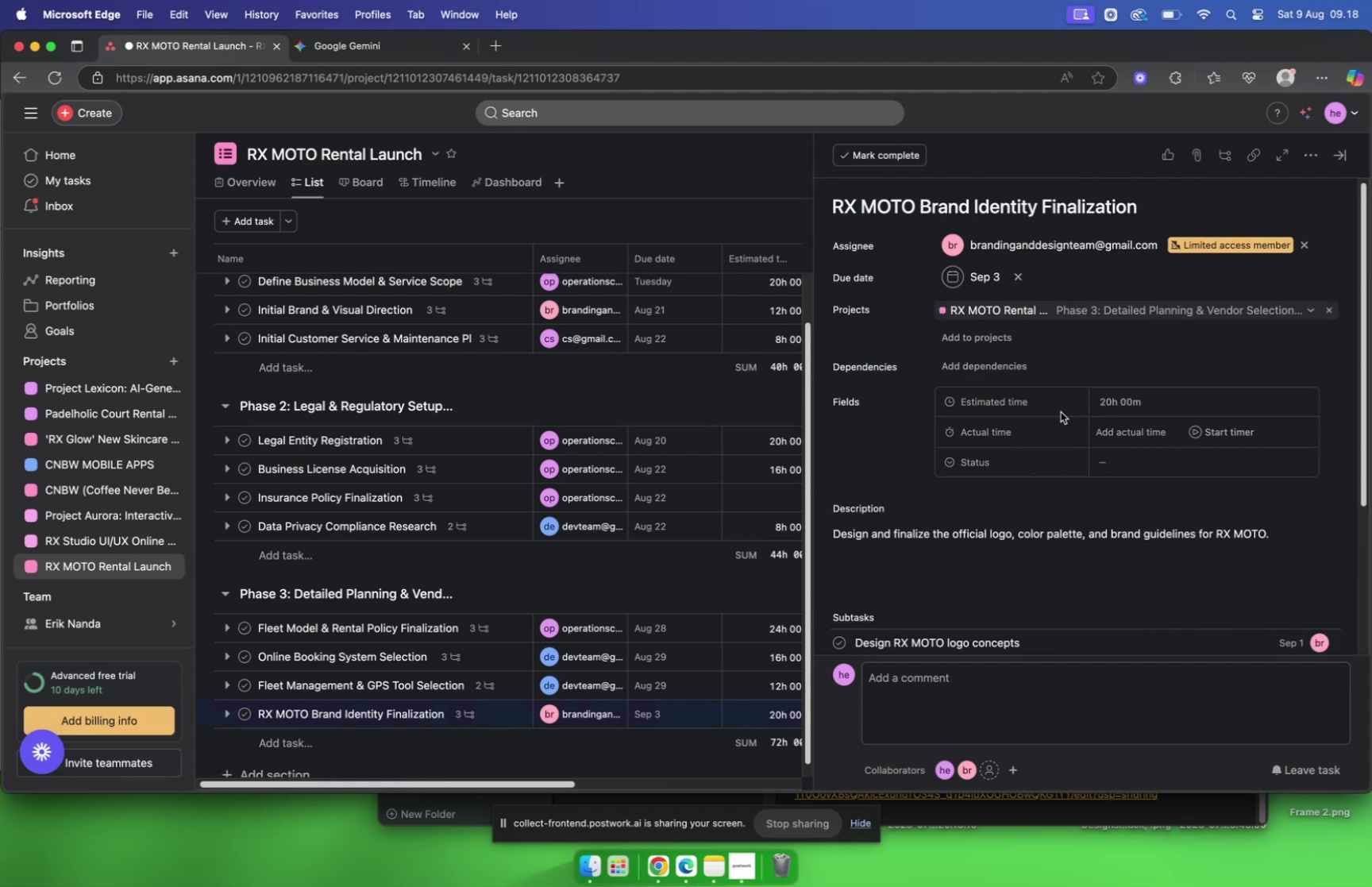 
scroll: coordinate [1027, 447], scroll_direction: down, amount: 22.0
 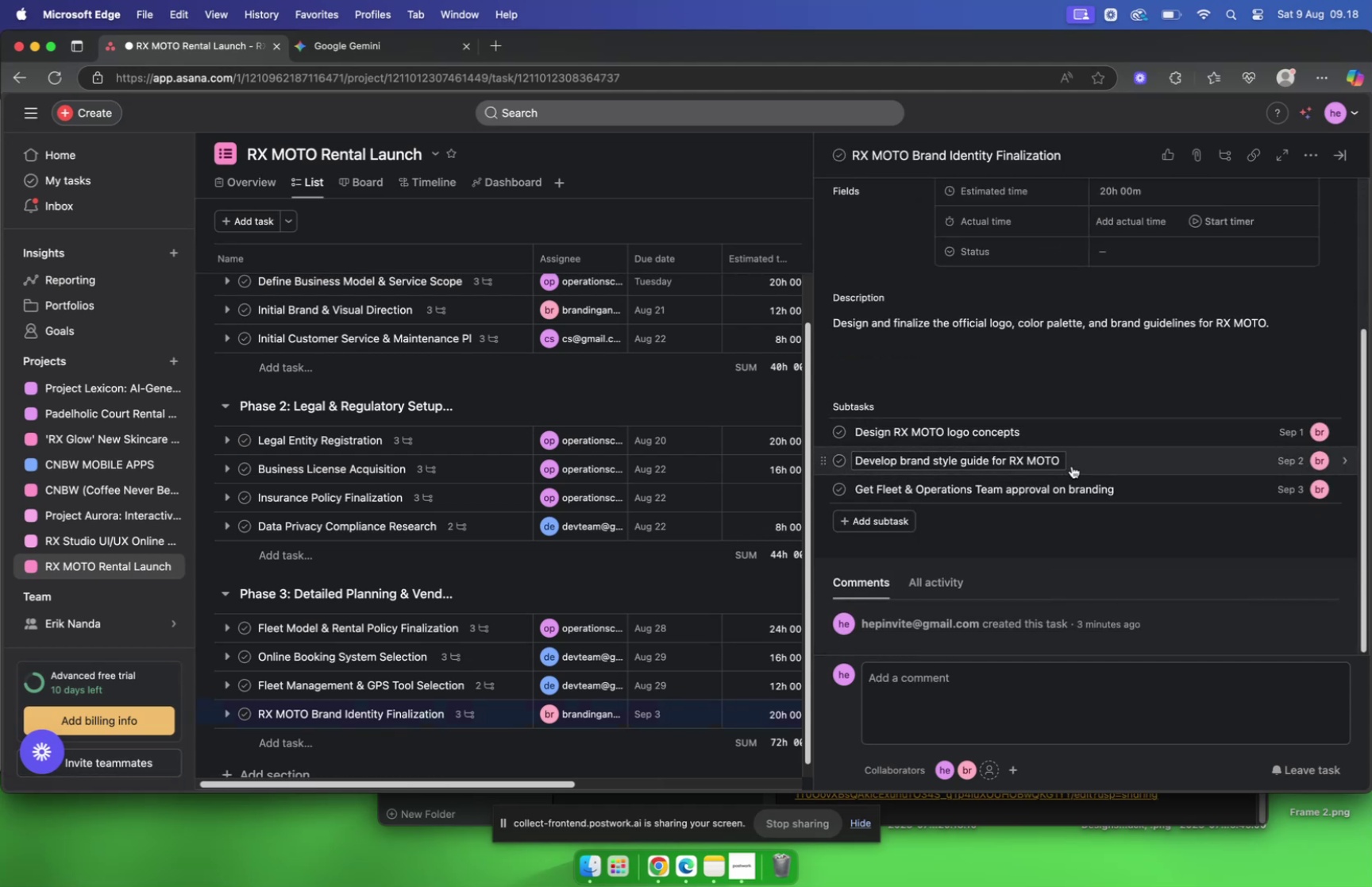 
left_click([1110, 463])
 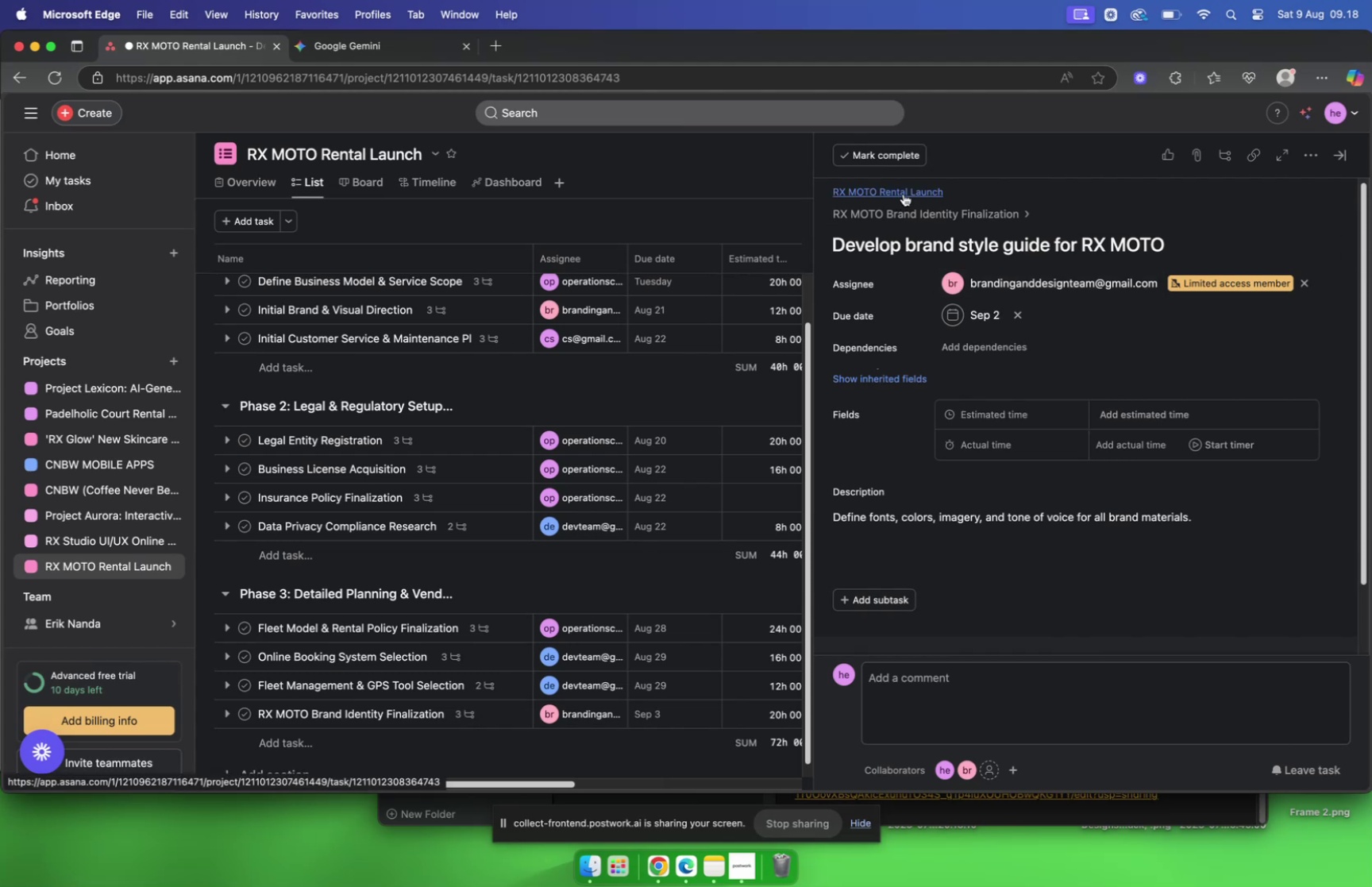 
wait(7.22)
 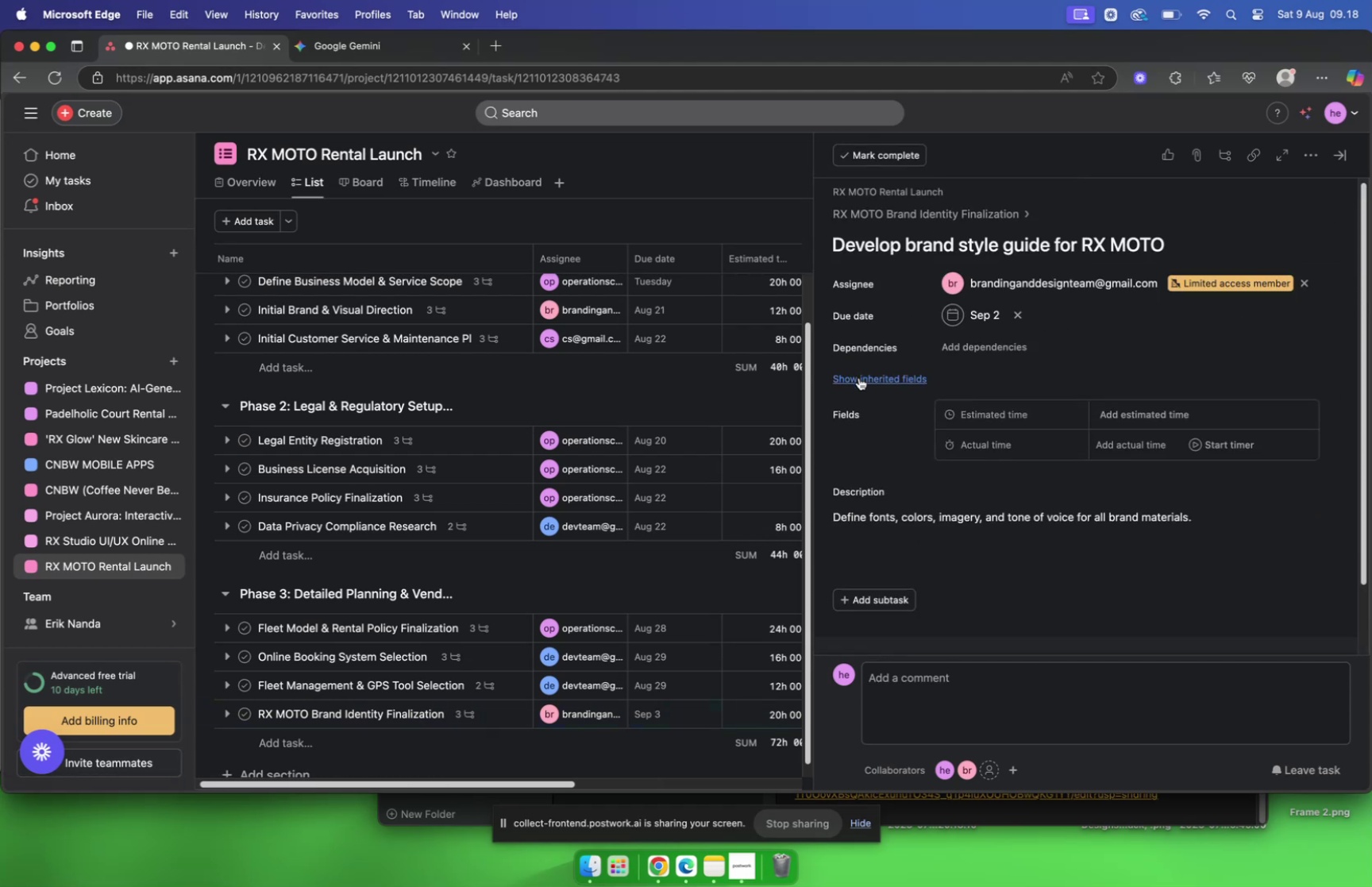 
left_click([752, 208])
 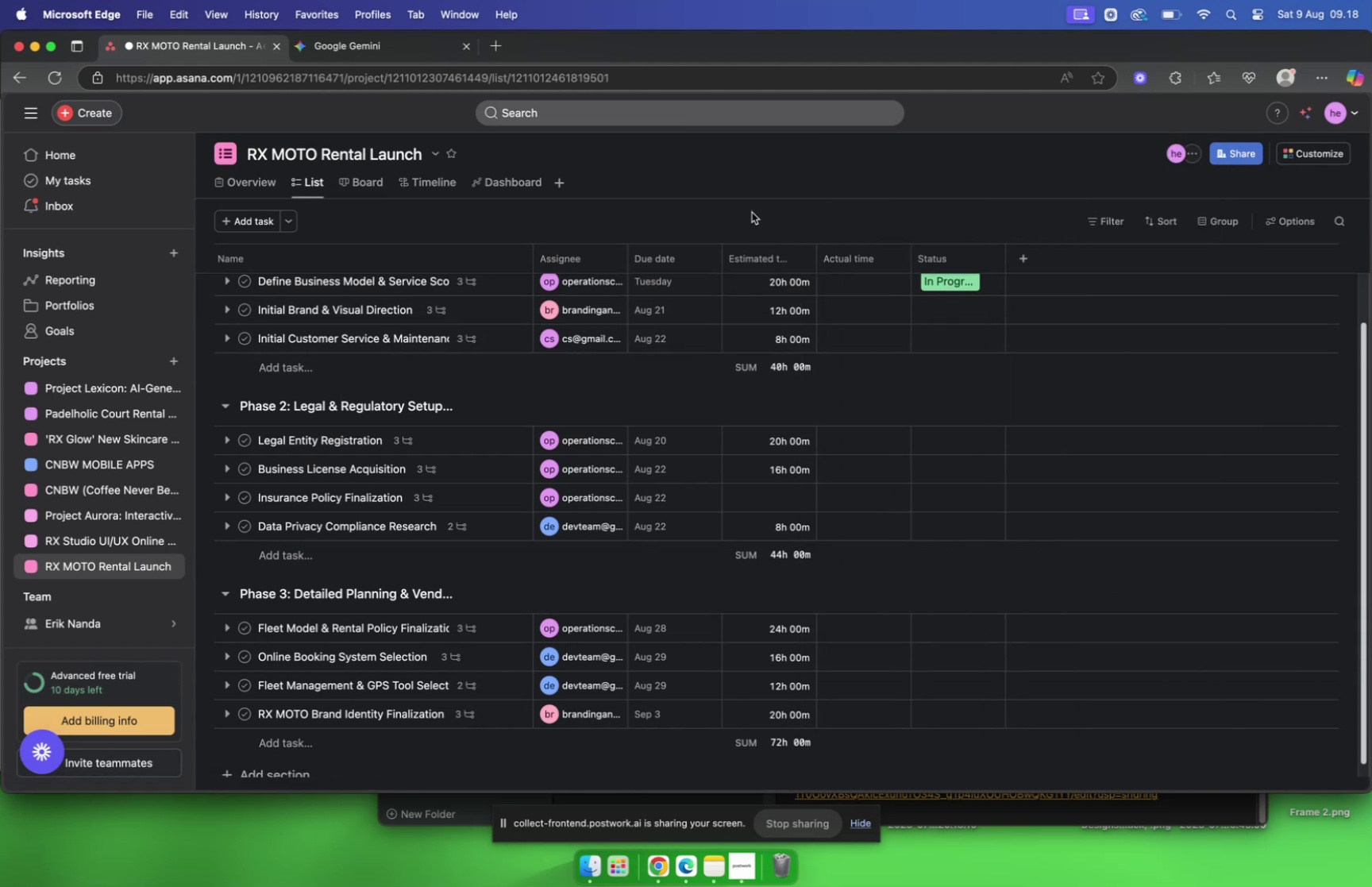 
scroll: coordinate [790, 334], scroll_direction: down, amount: 9.0
 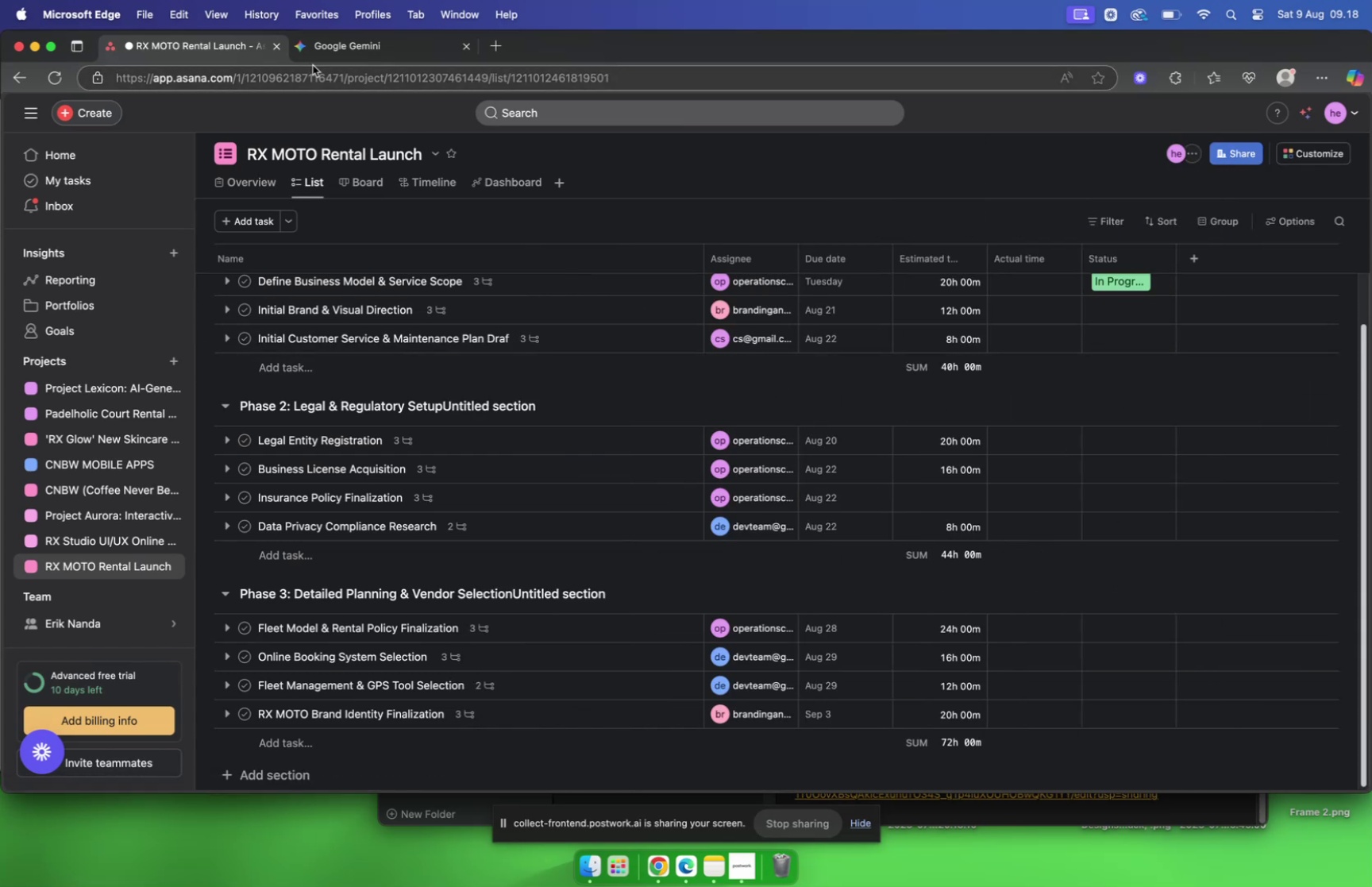 
left_click([323, 45])
 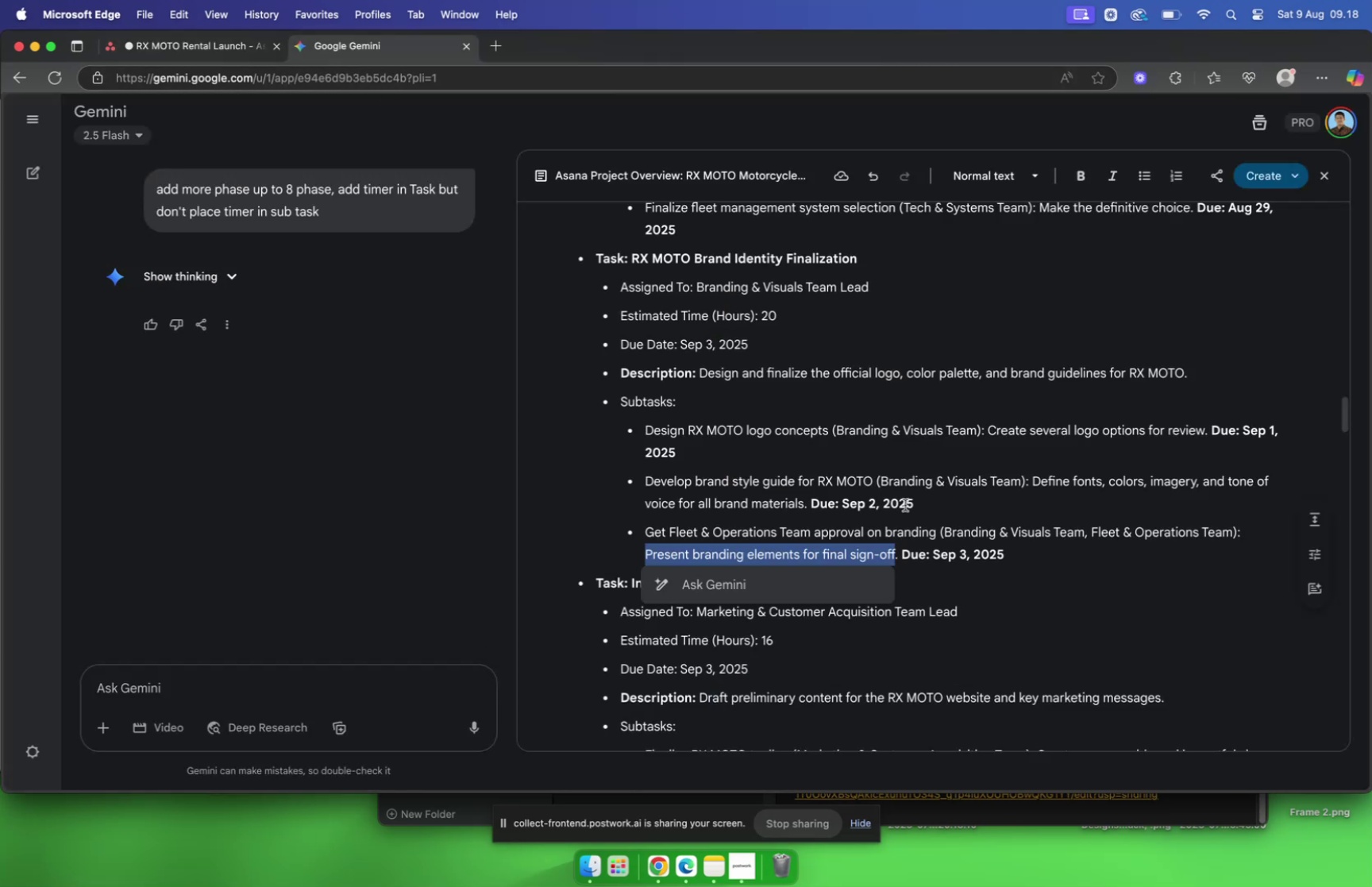 
scroll: coordinate [890, 503], scroll_direction: down, amount: 10.0
 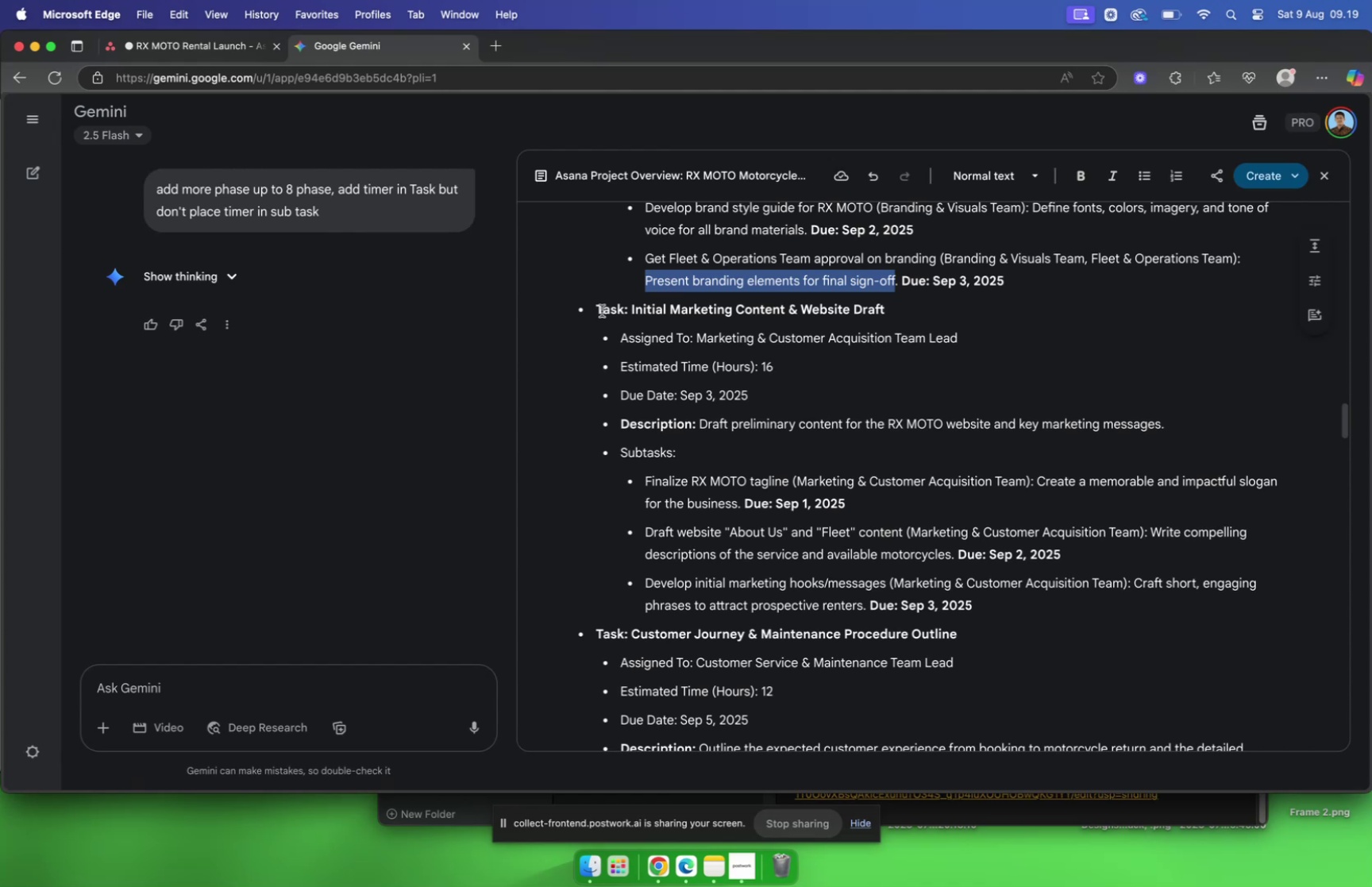 
wait(64.53)
 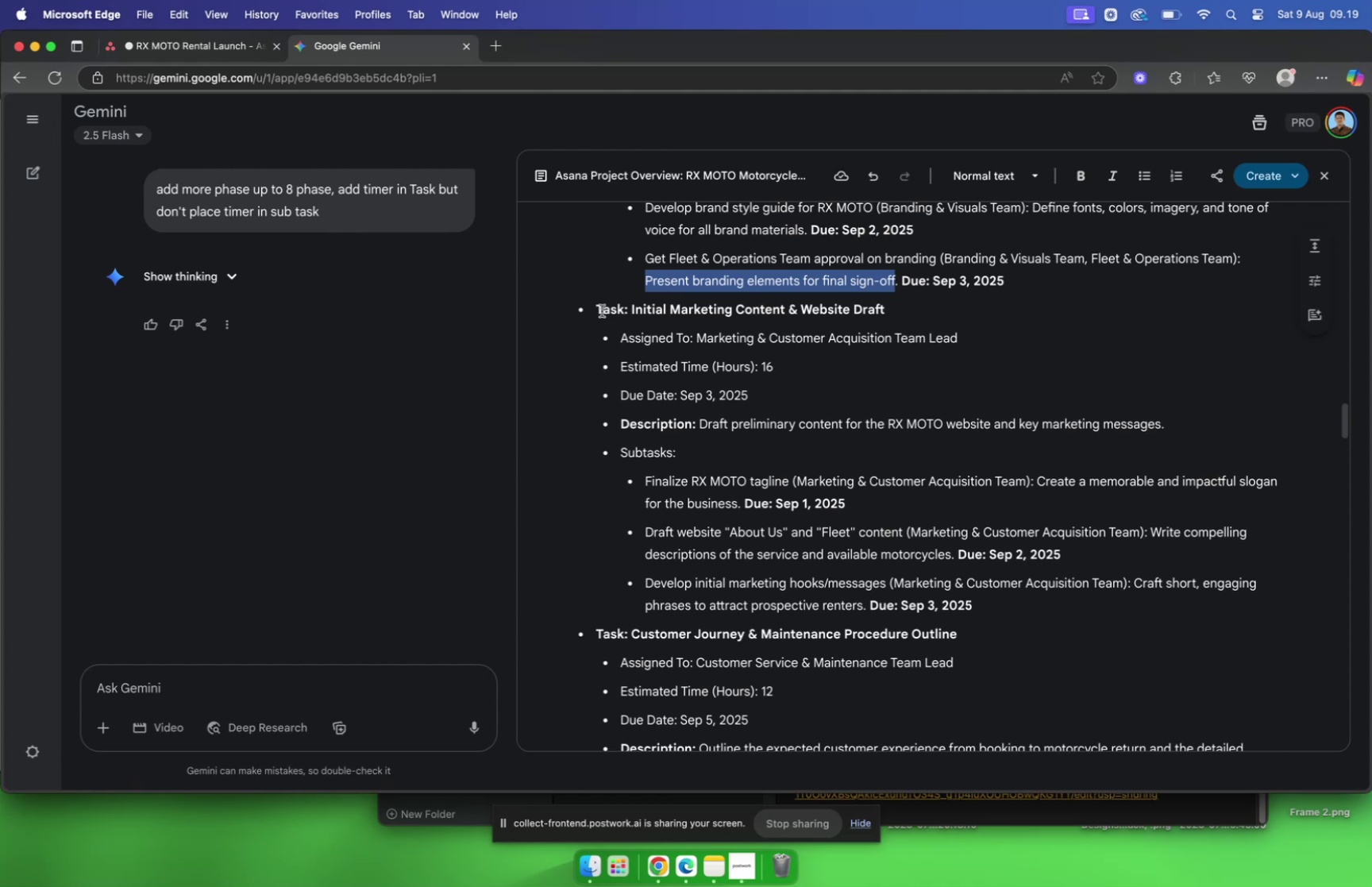 
scroll: coordinate [596, 310], scroll_direction: down, amount: 1.0
 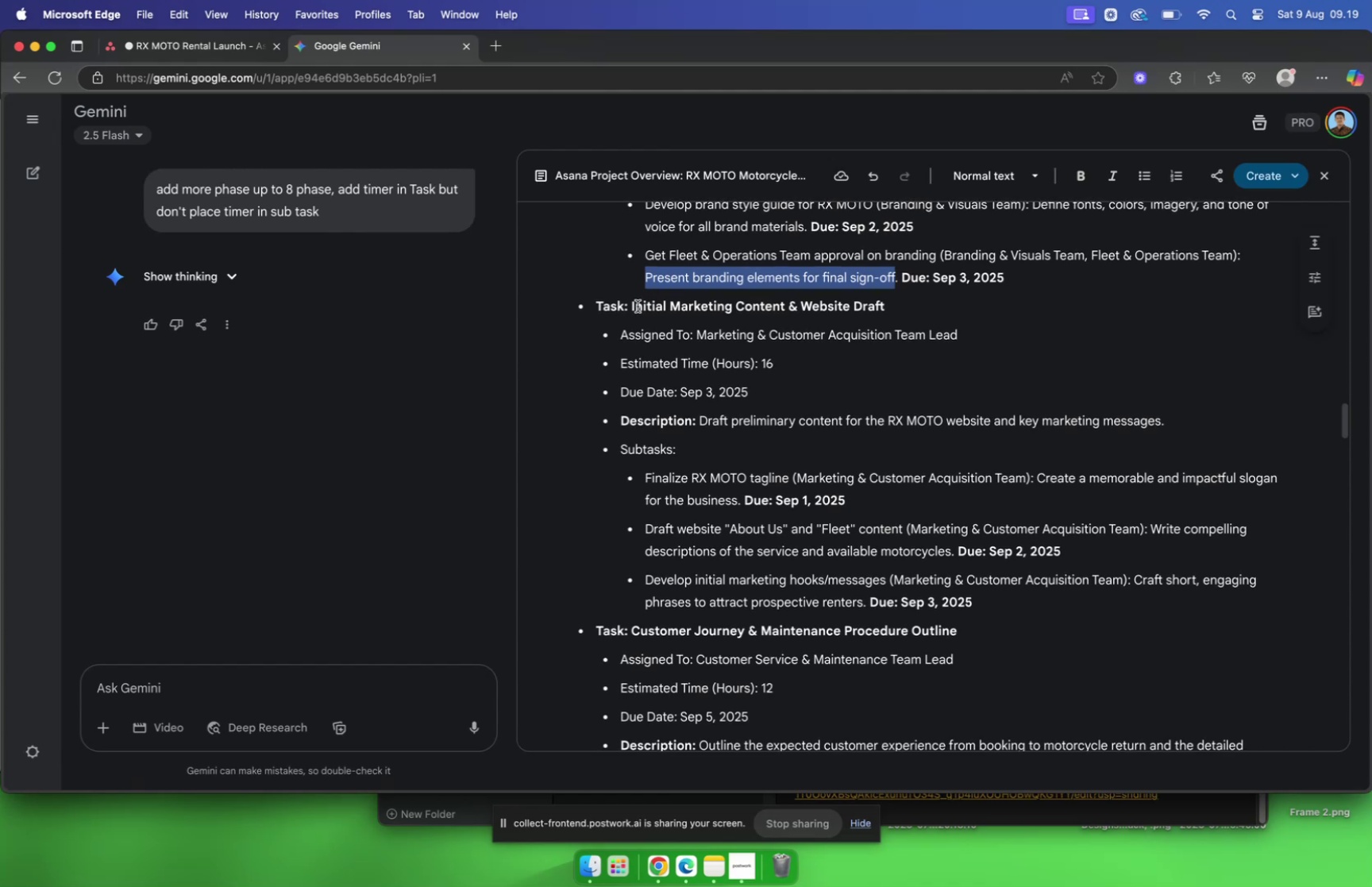 
left_click_drag(start_coordinate=[636, 303], to_coordinate=[897, 307])
 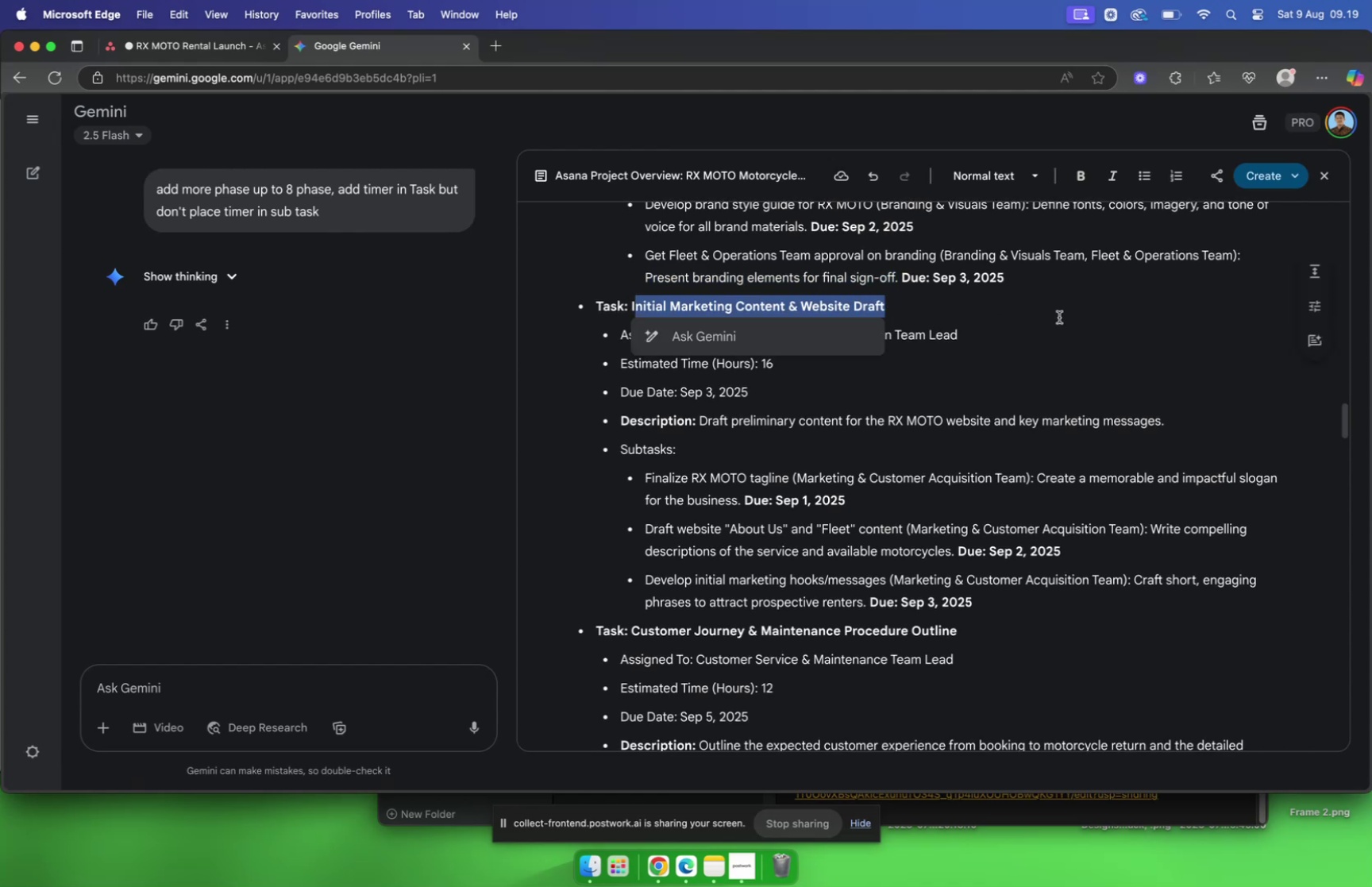 
key(Meta+CommandLeft)
 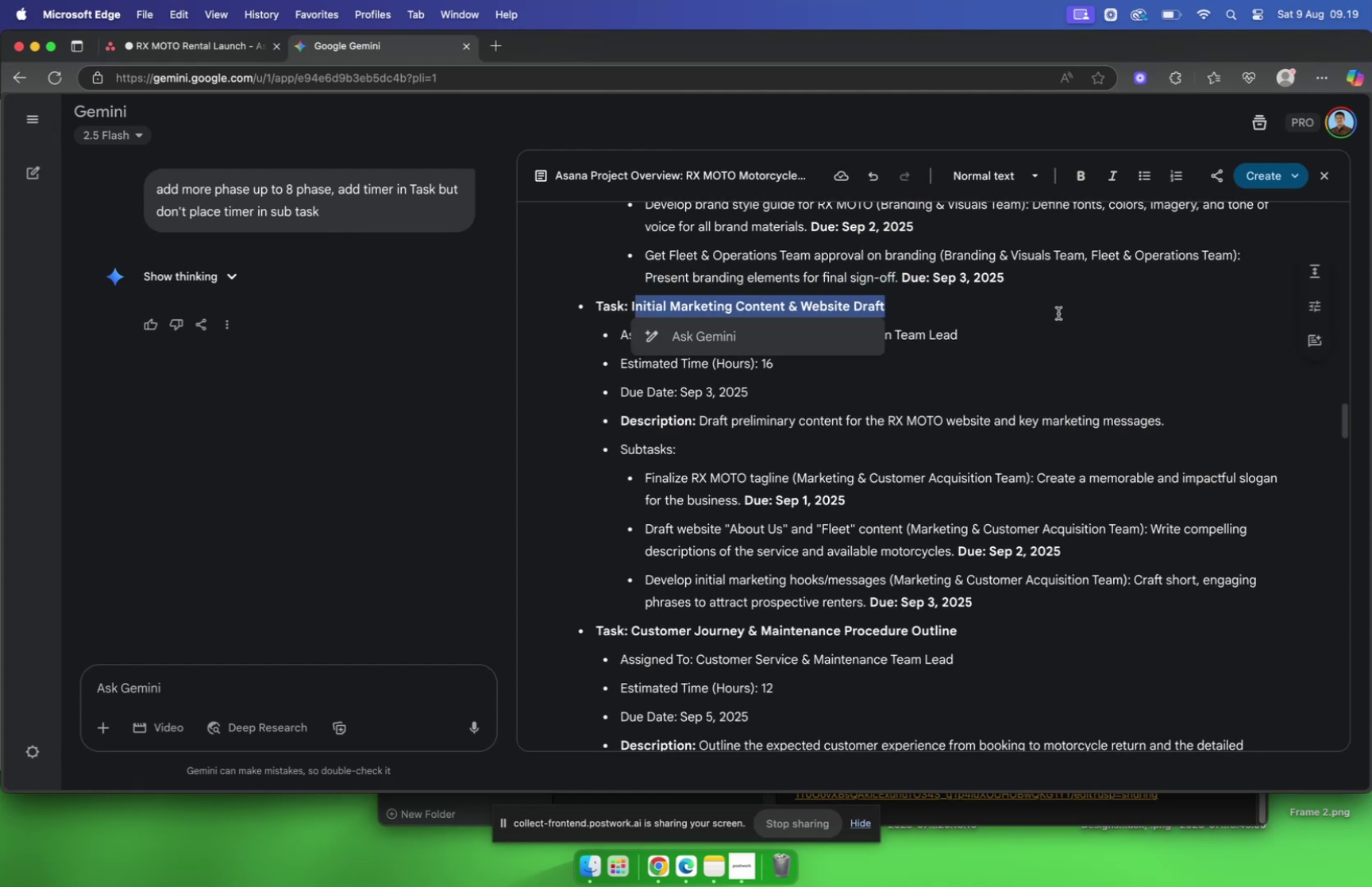 
key(Meta+C)
 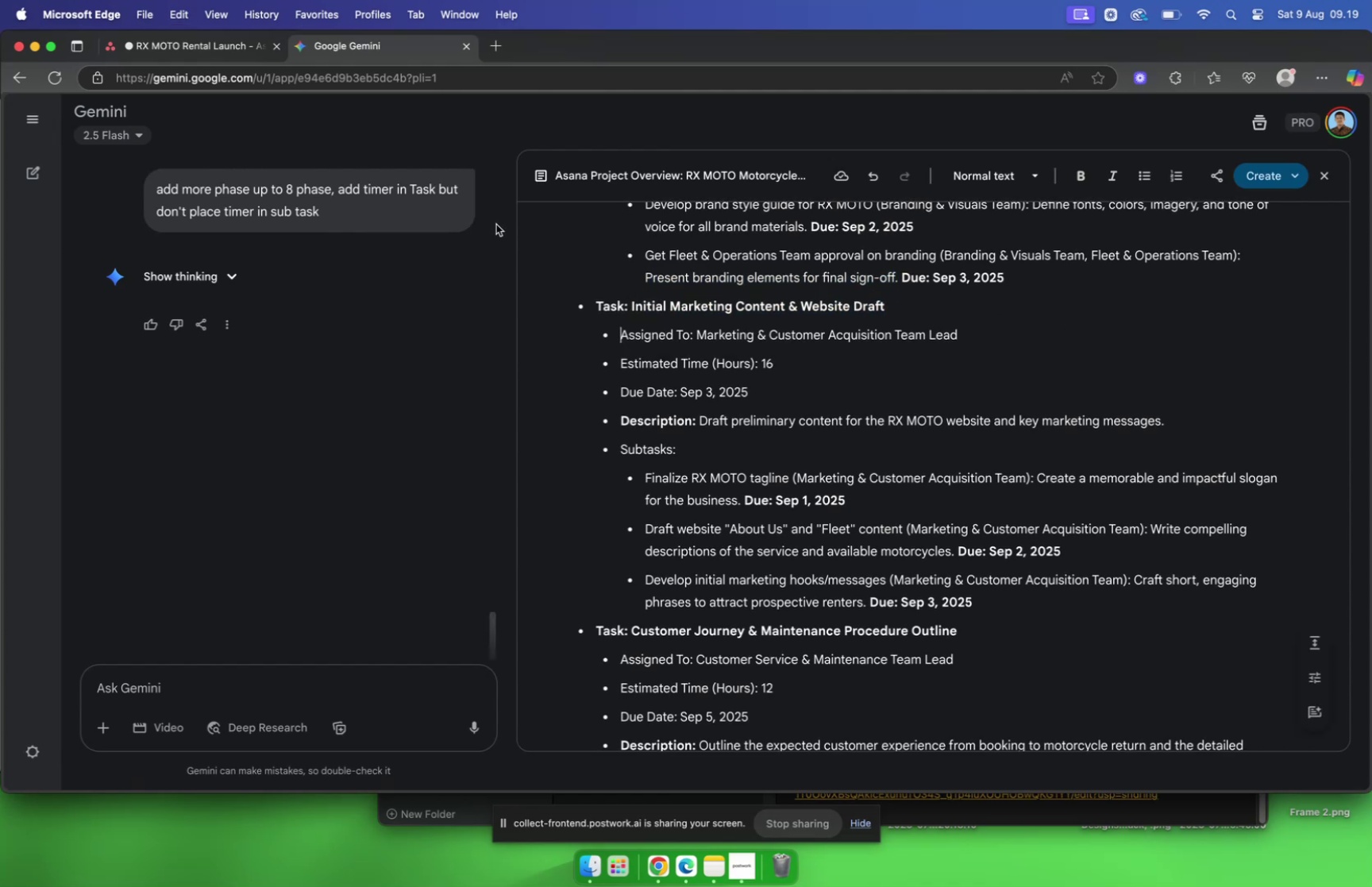 
left_click([198, 45])
 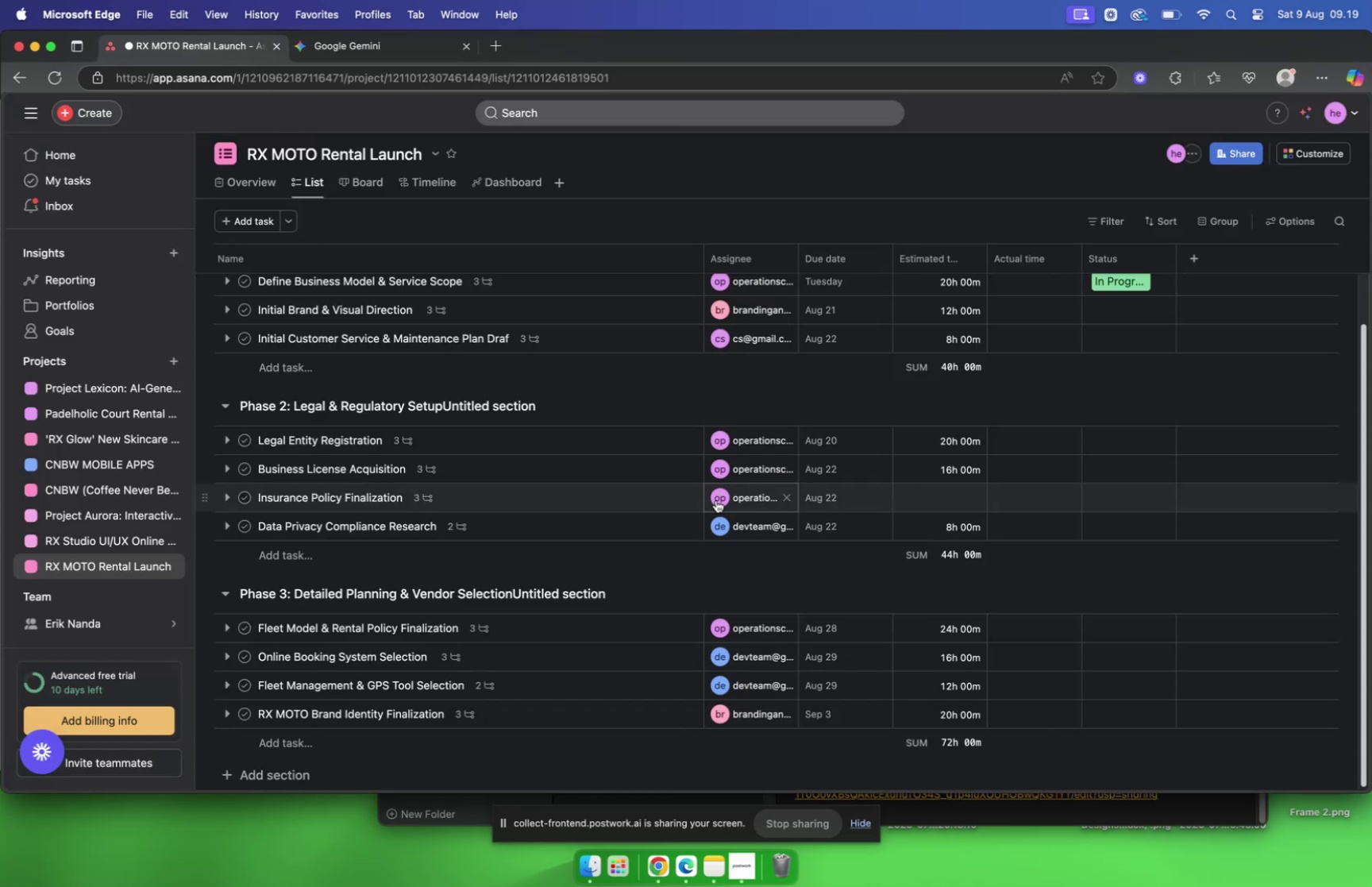 
scroll: coordinate [701, 478], scroll_direction: down, amount: 5.0
 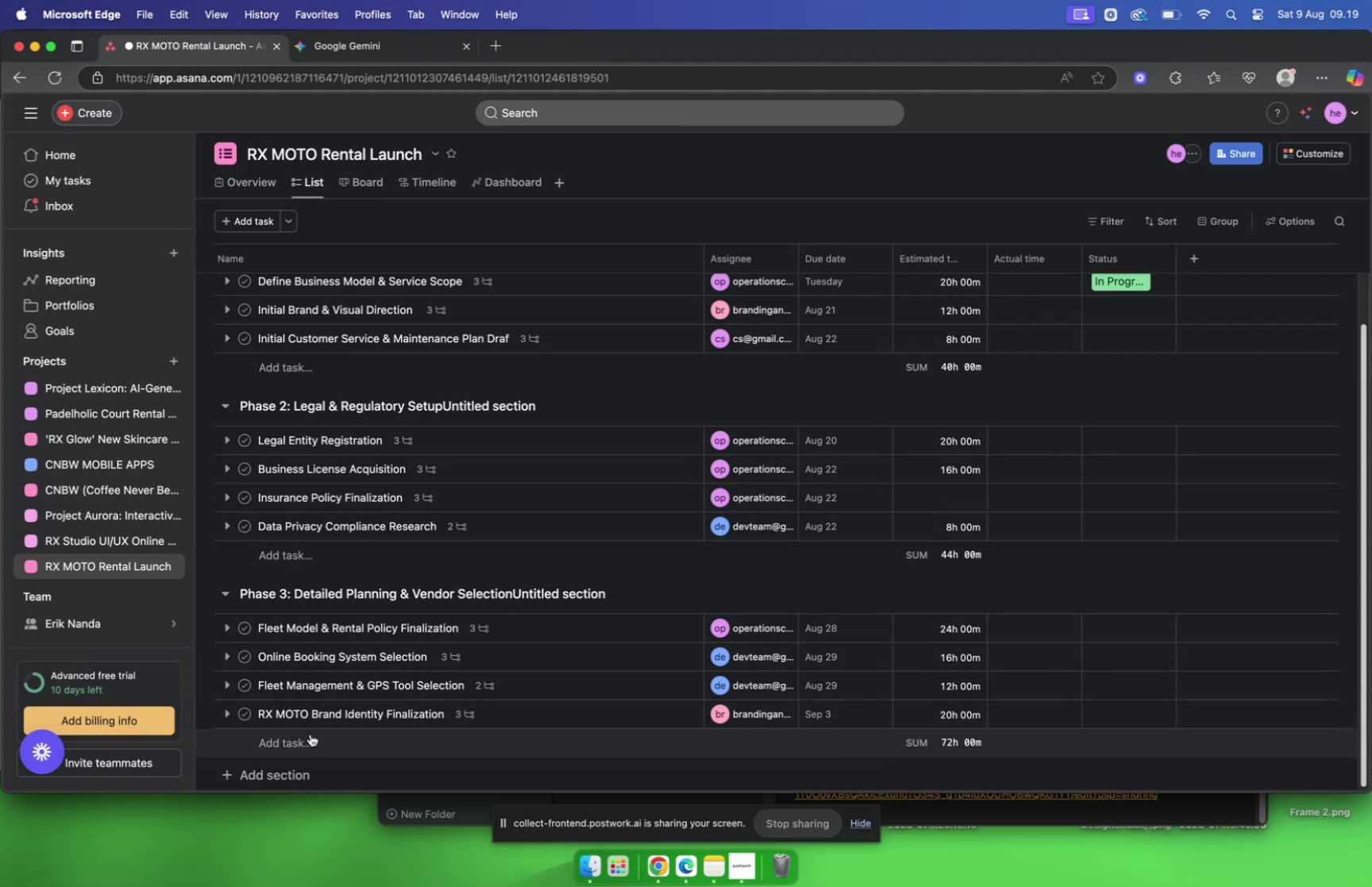 
left_click([307, 736])
 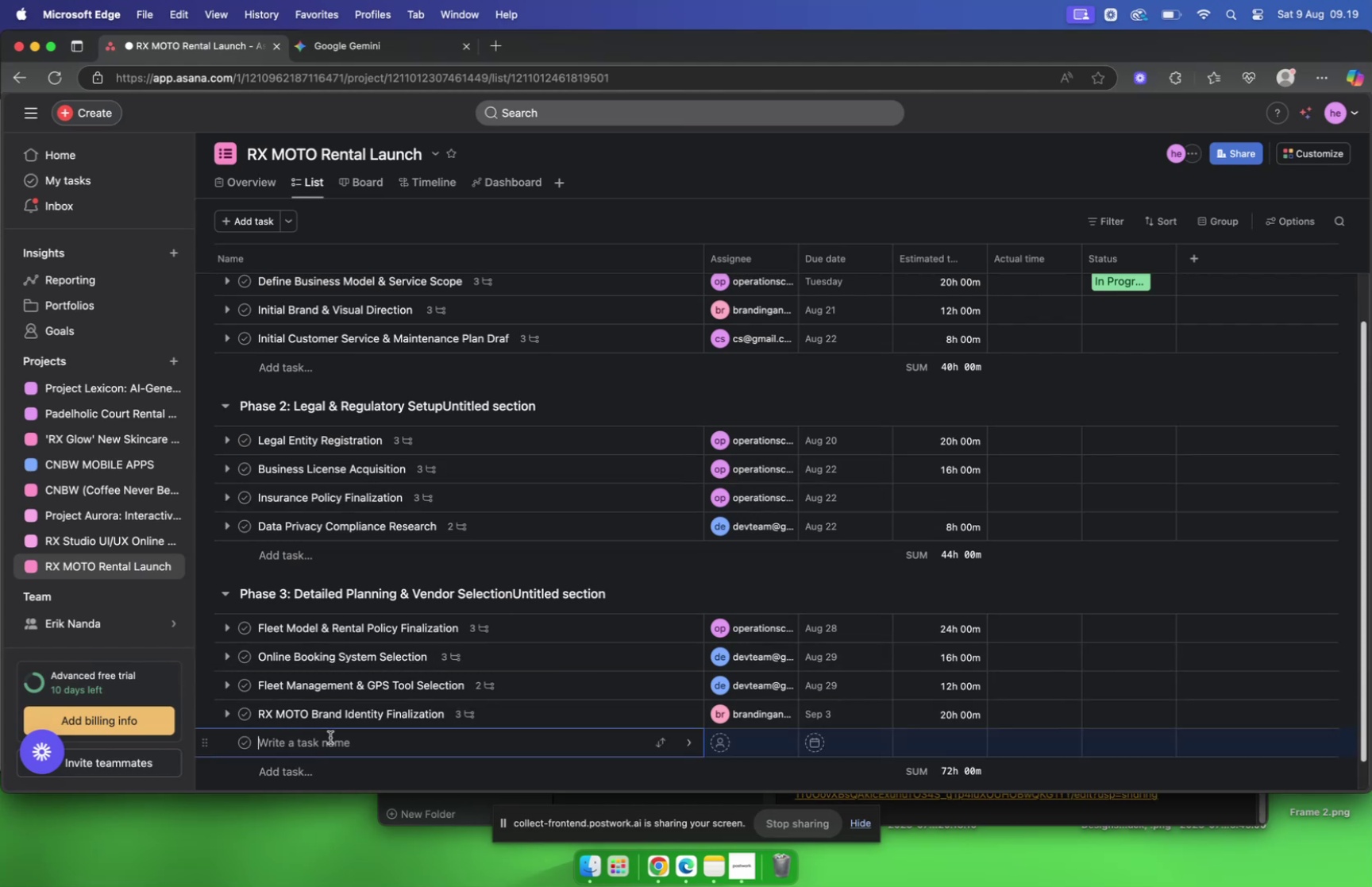 
key(Meta+V)
 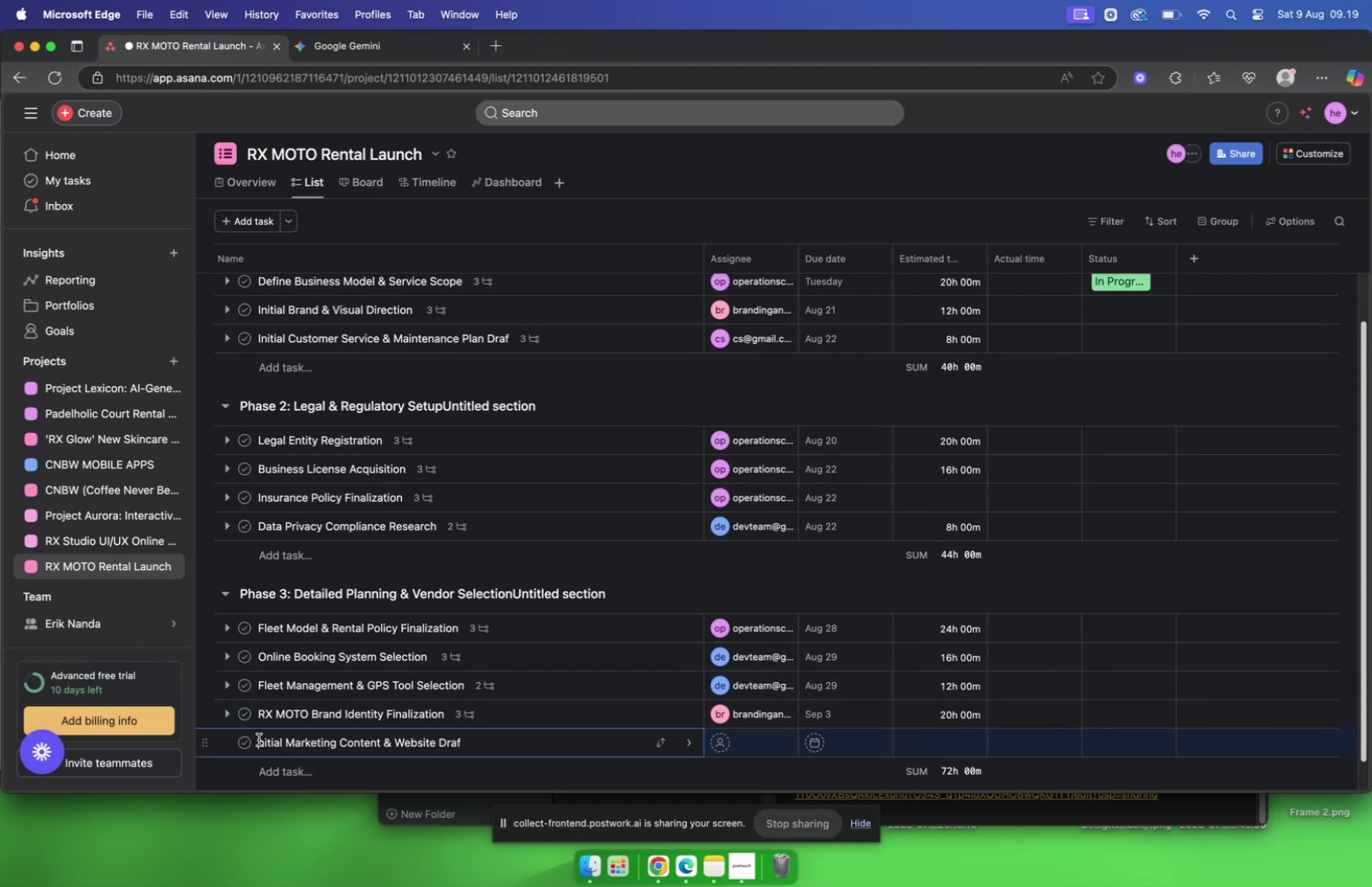 
key(Shift+I)
 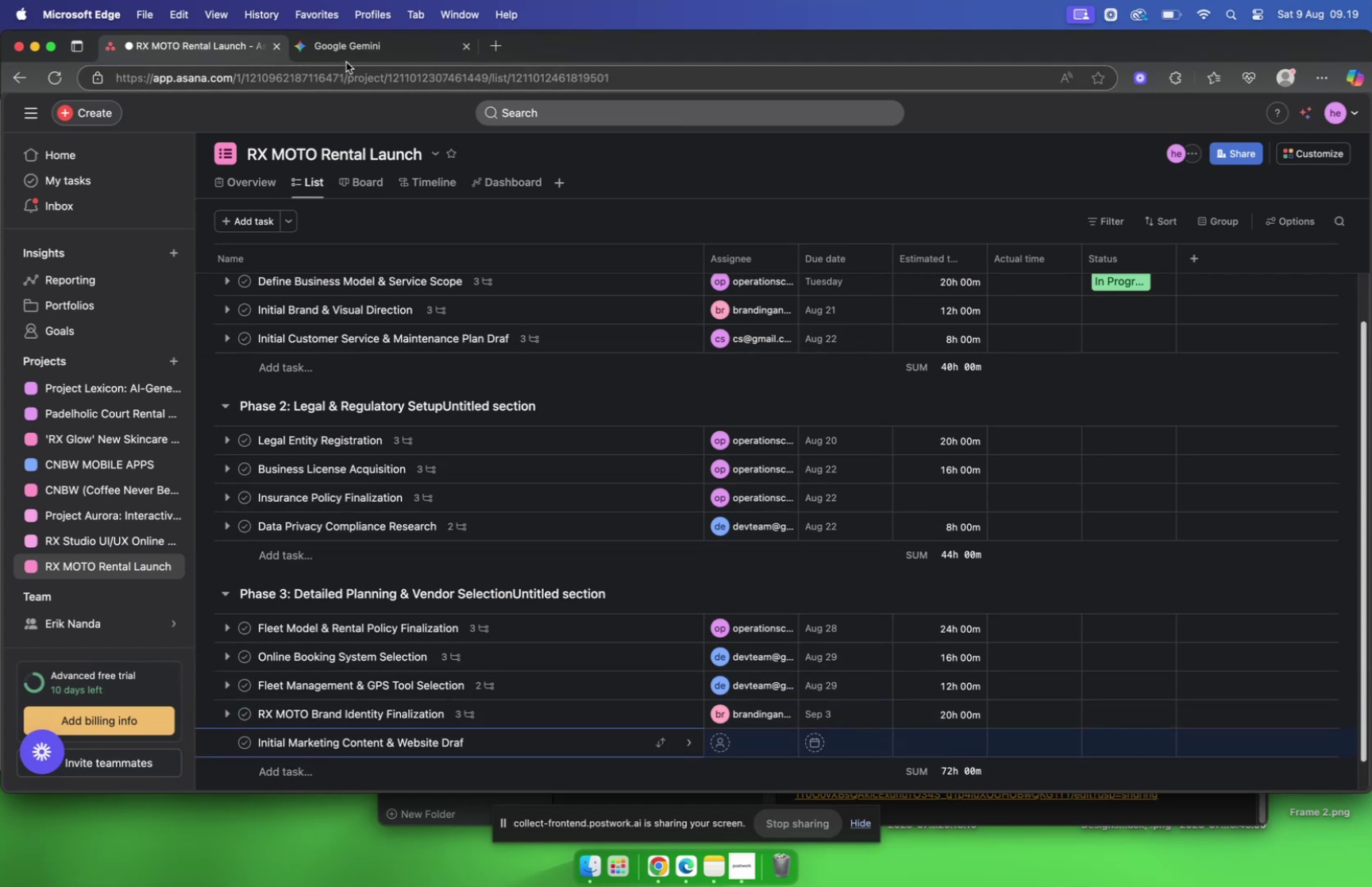 
left_click([356, 50])
 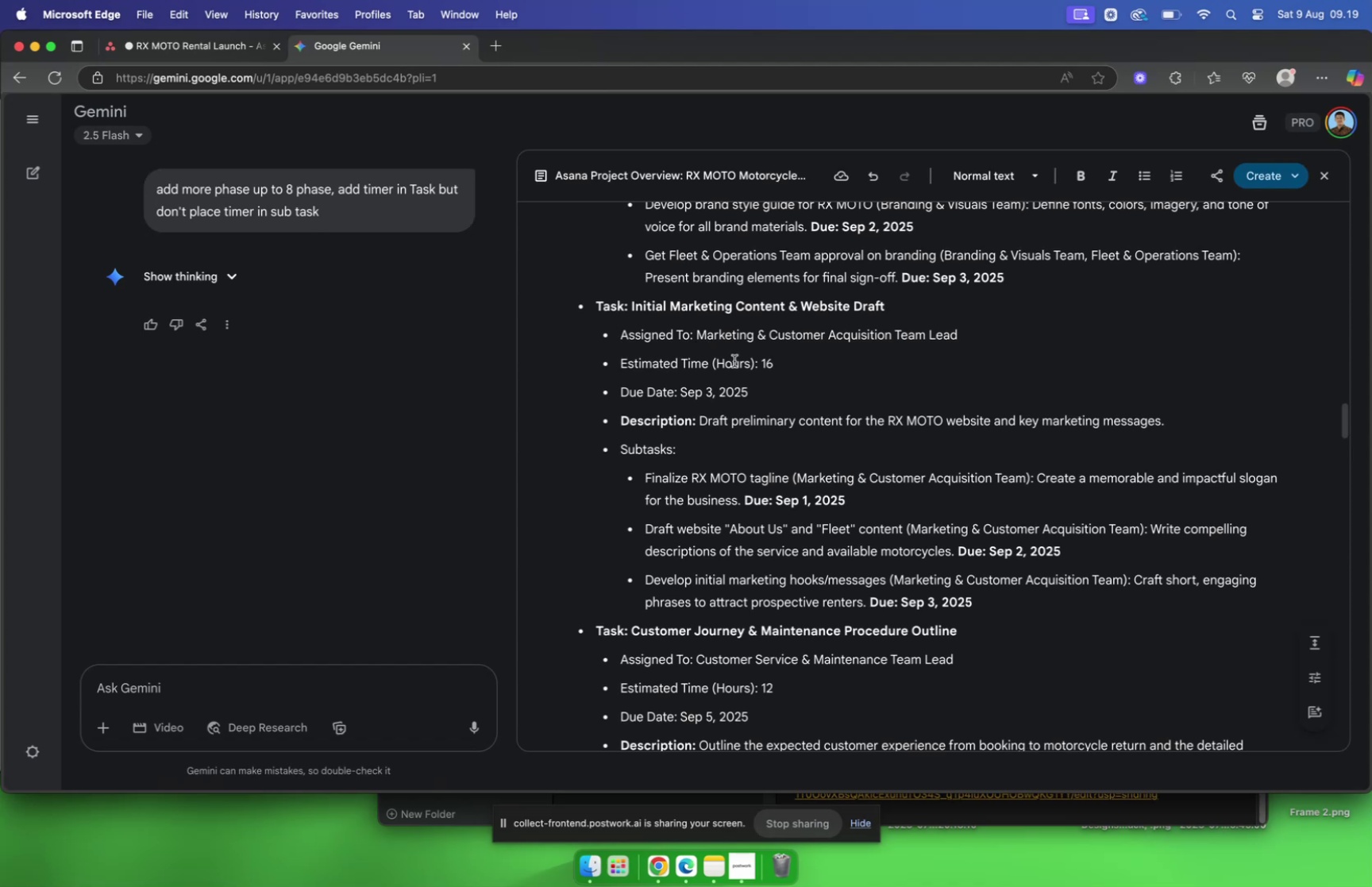 
left_click_drag(start_coordinate=[701, 422], to_coordinate=[1215, 419])
 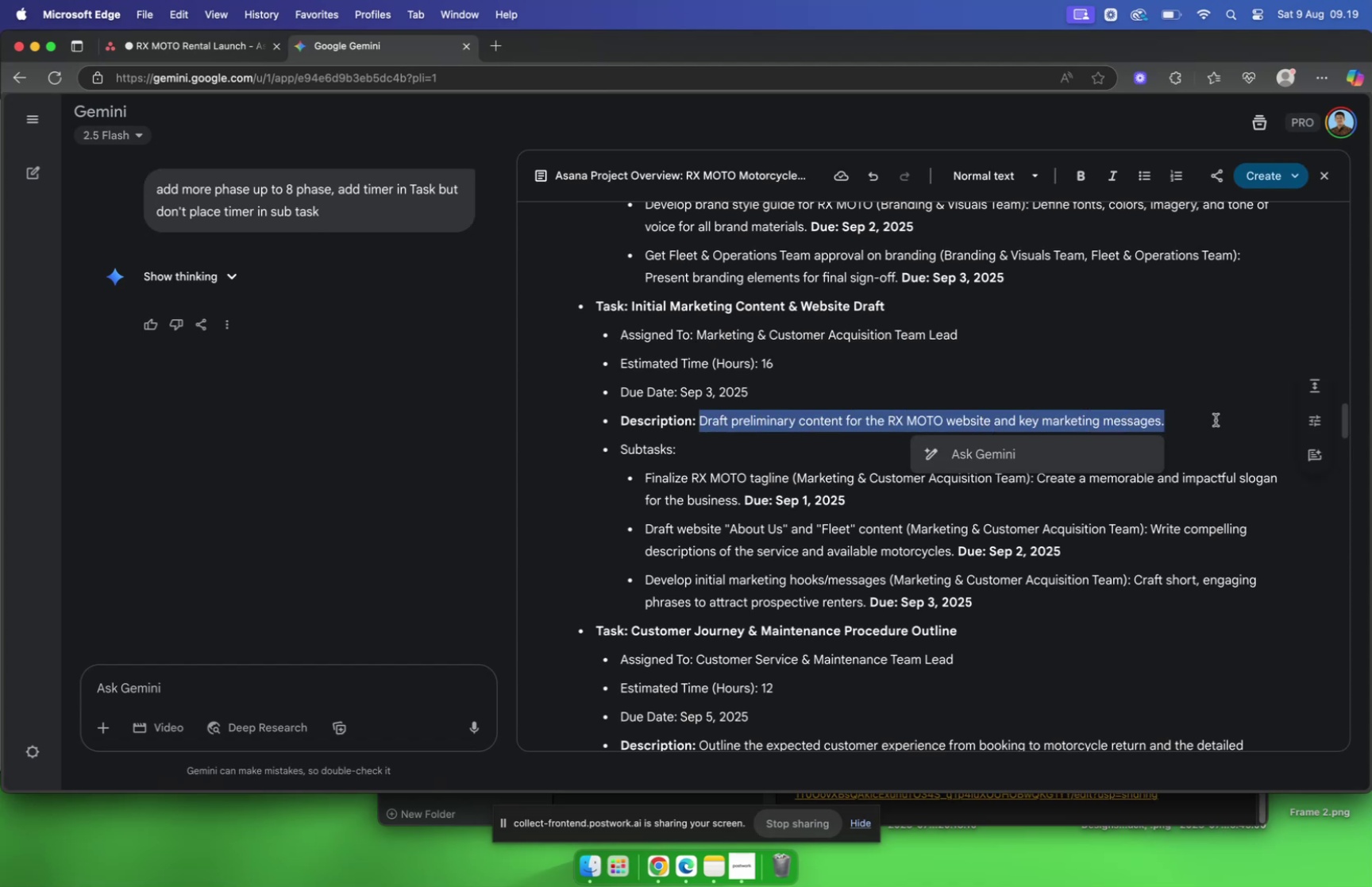 
key(Meta+C)
 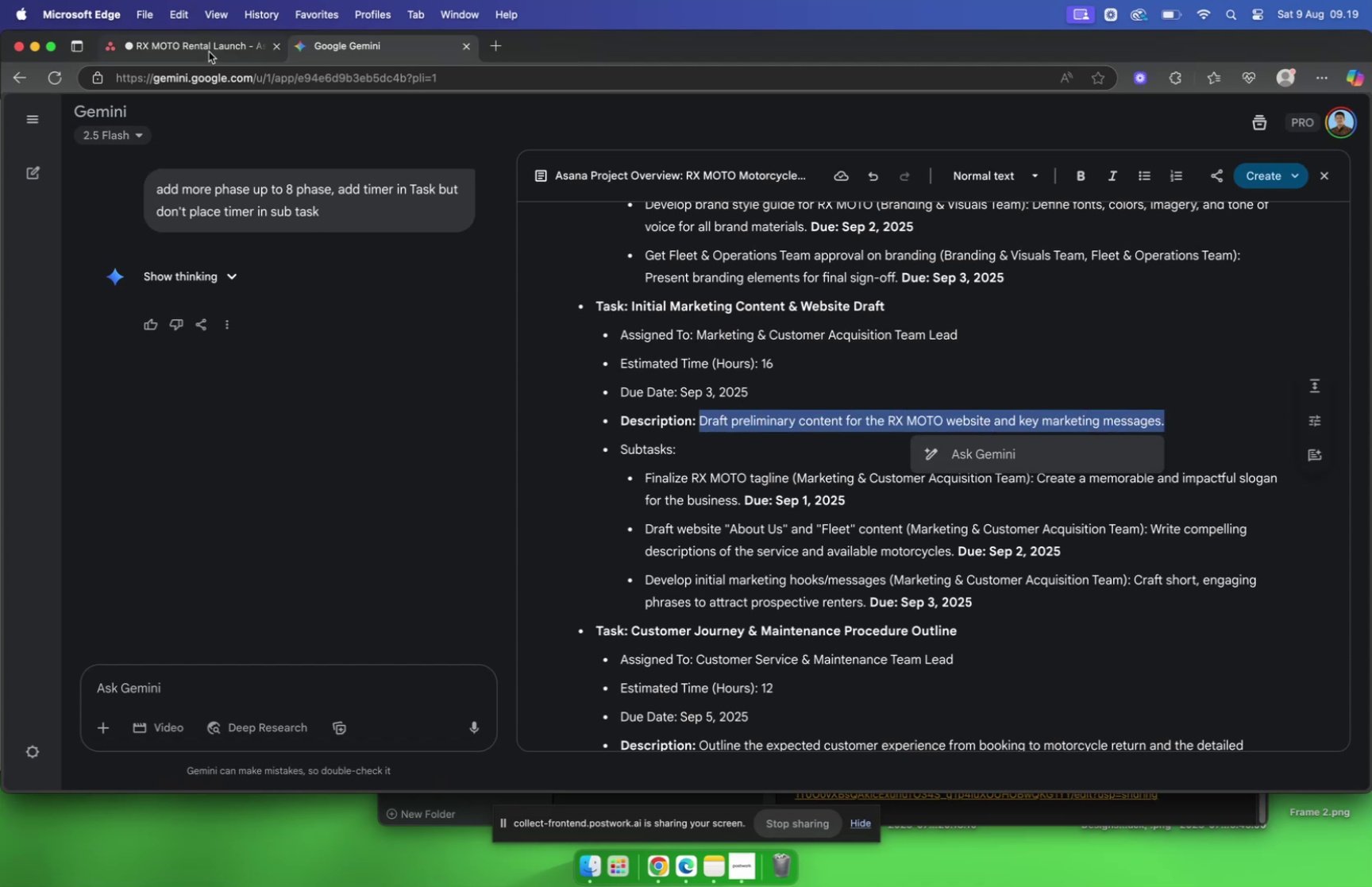 
left_click([208, 48])
 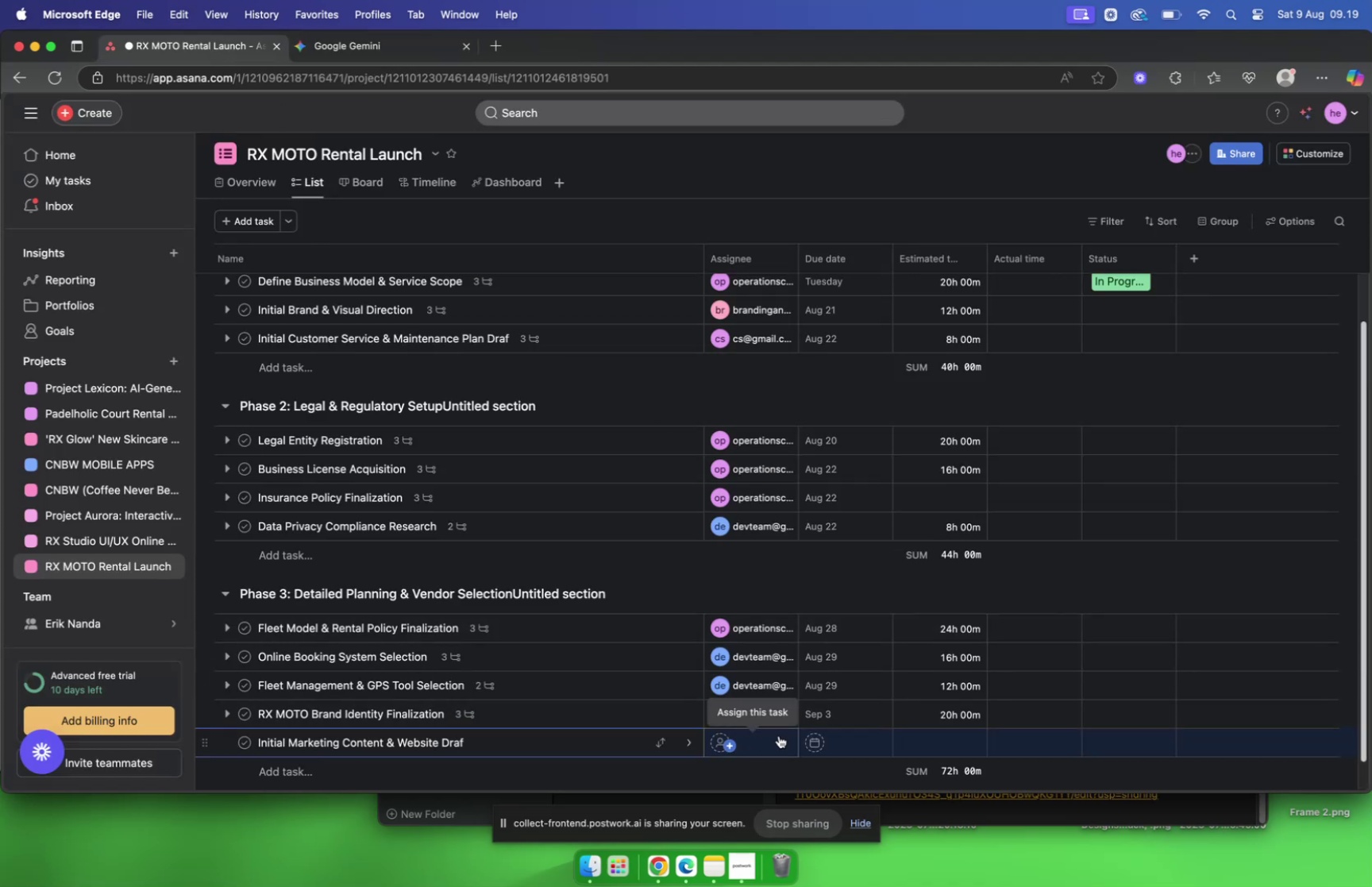 
left_click([617, 742])
 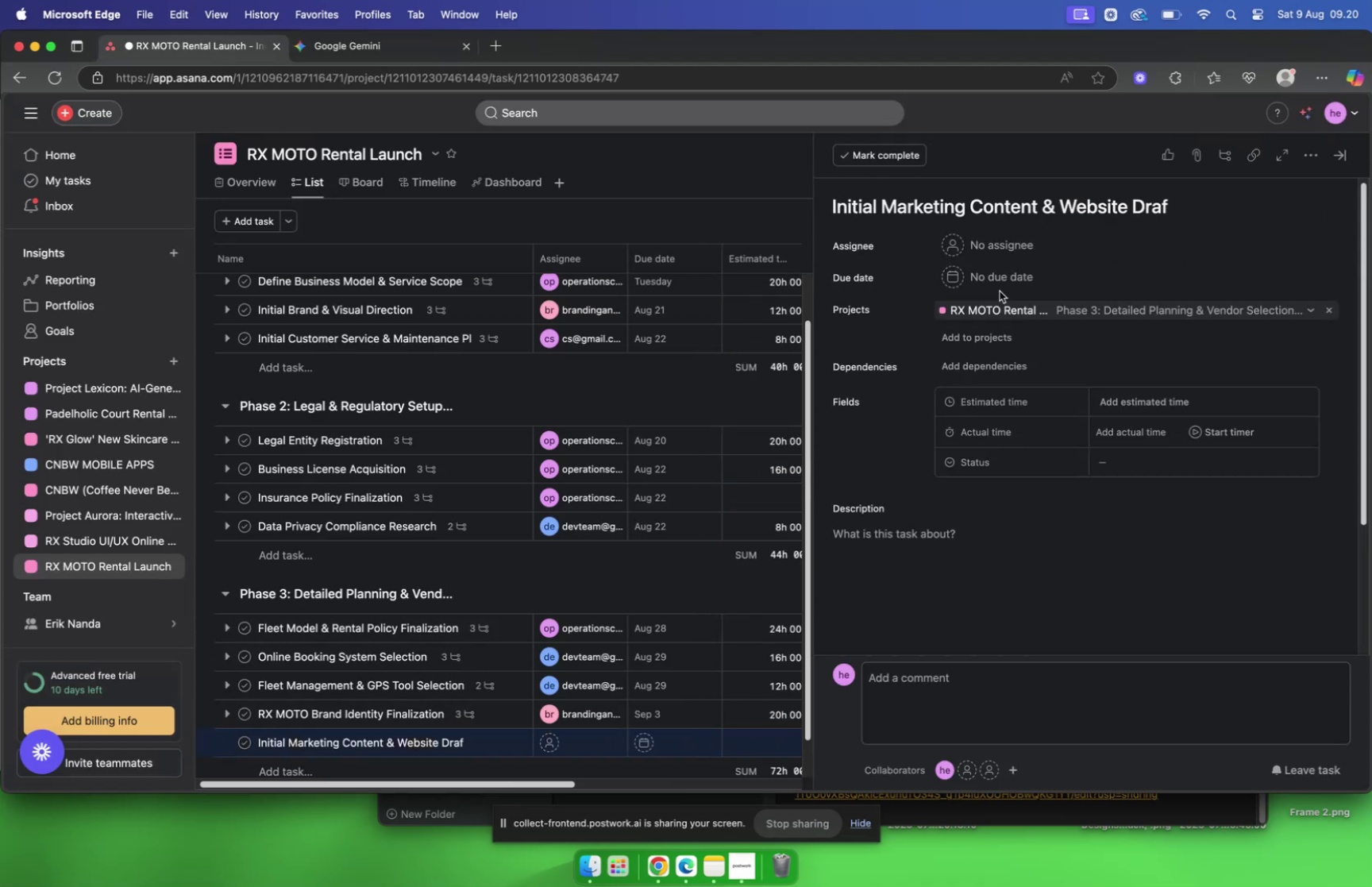 
left_click([993, 245])
 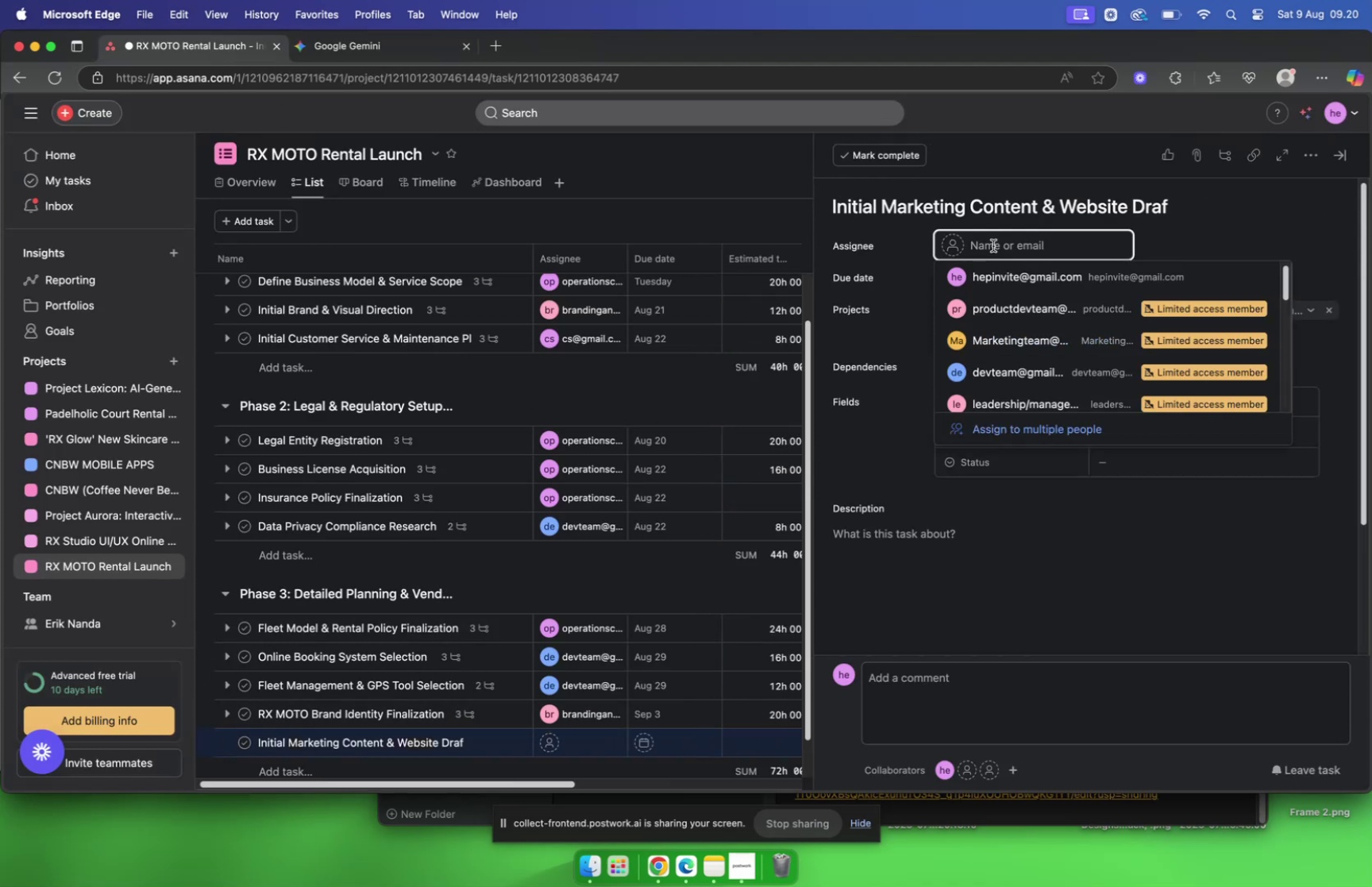 
type(mar)
 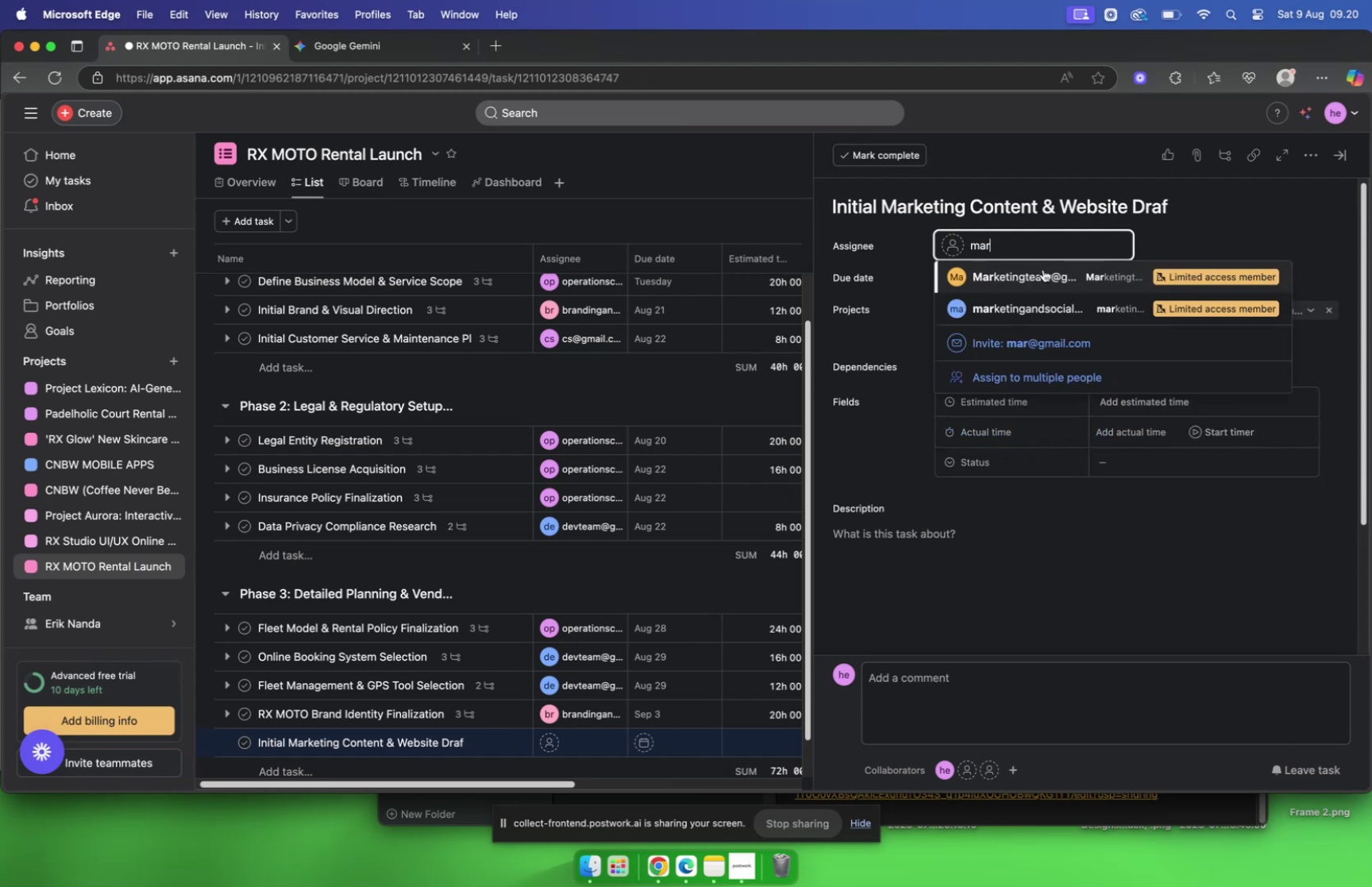 
left_click([1028, 280])
 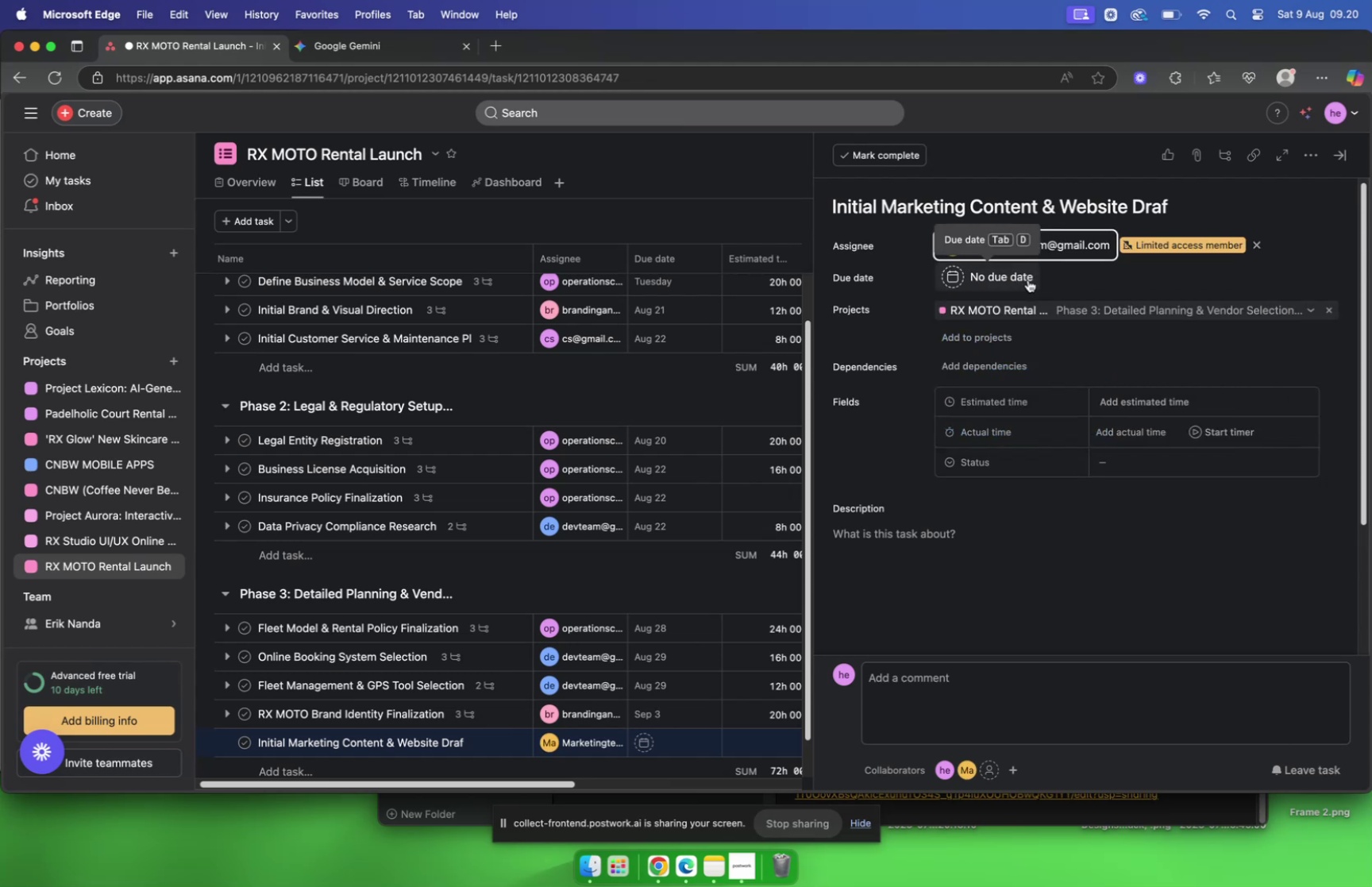 
left_click([1030, 279])
 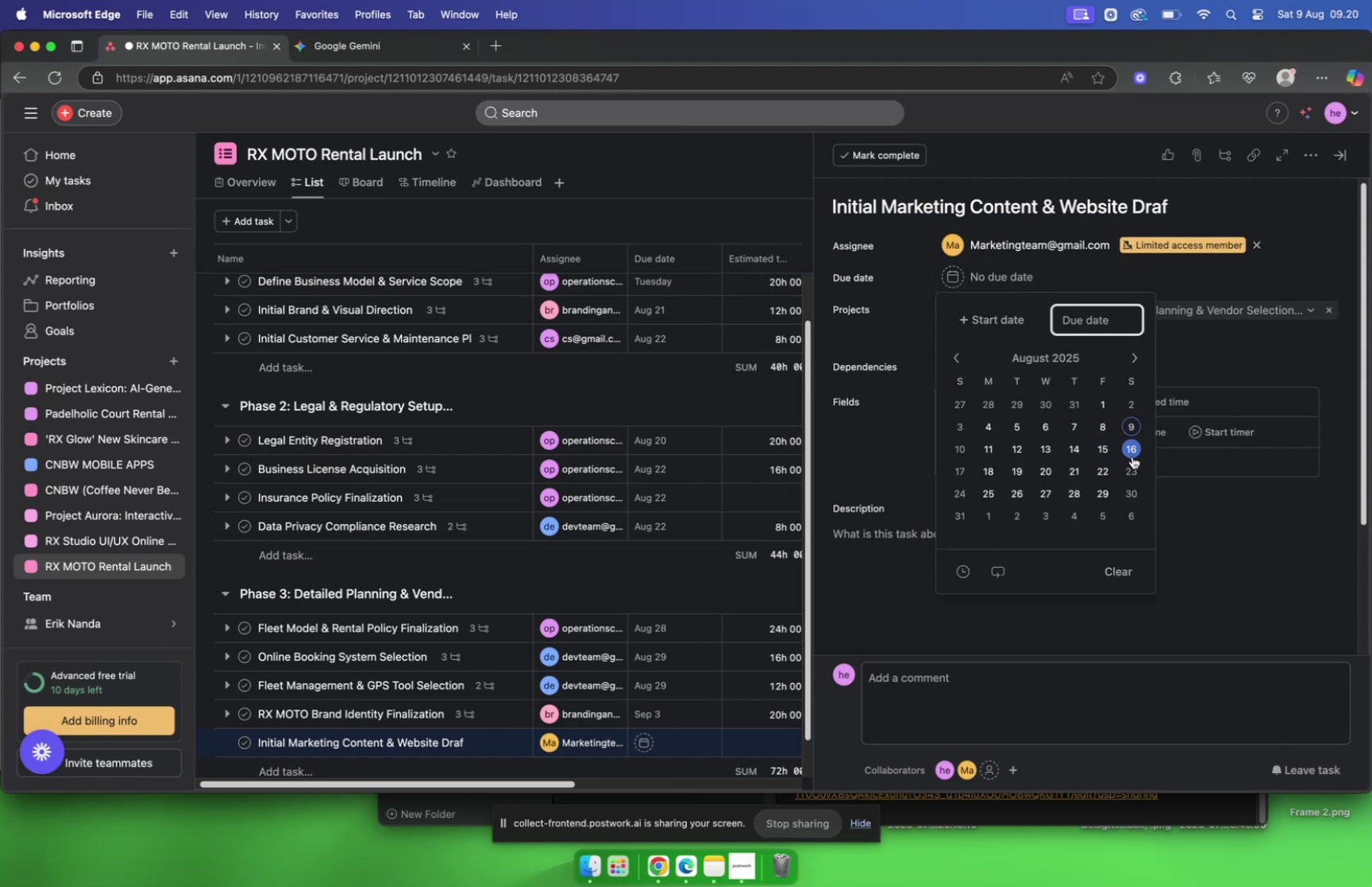 
wait(7.85)
 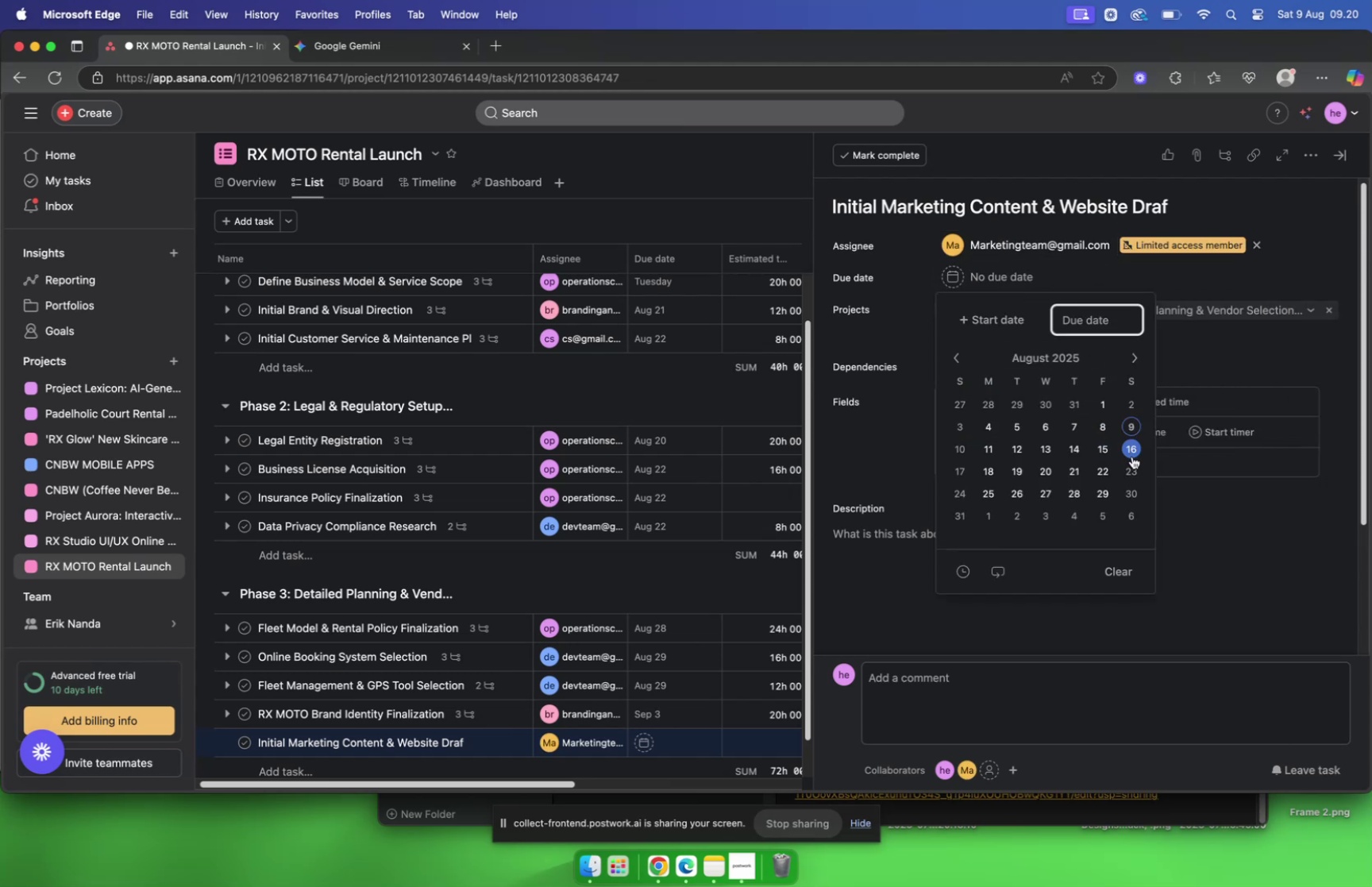 
left_click([1131, 357])
 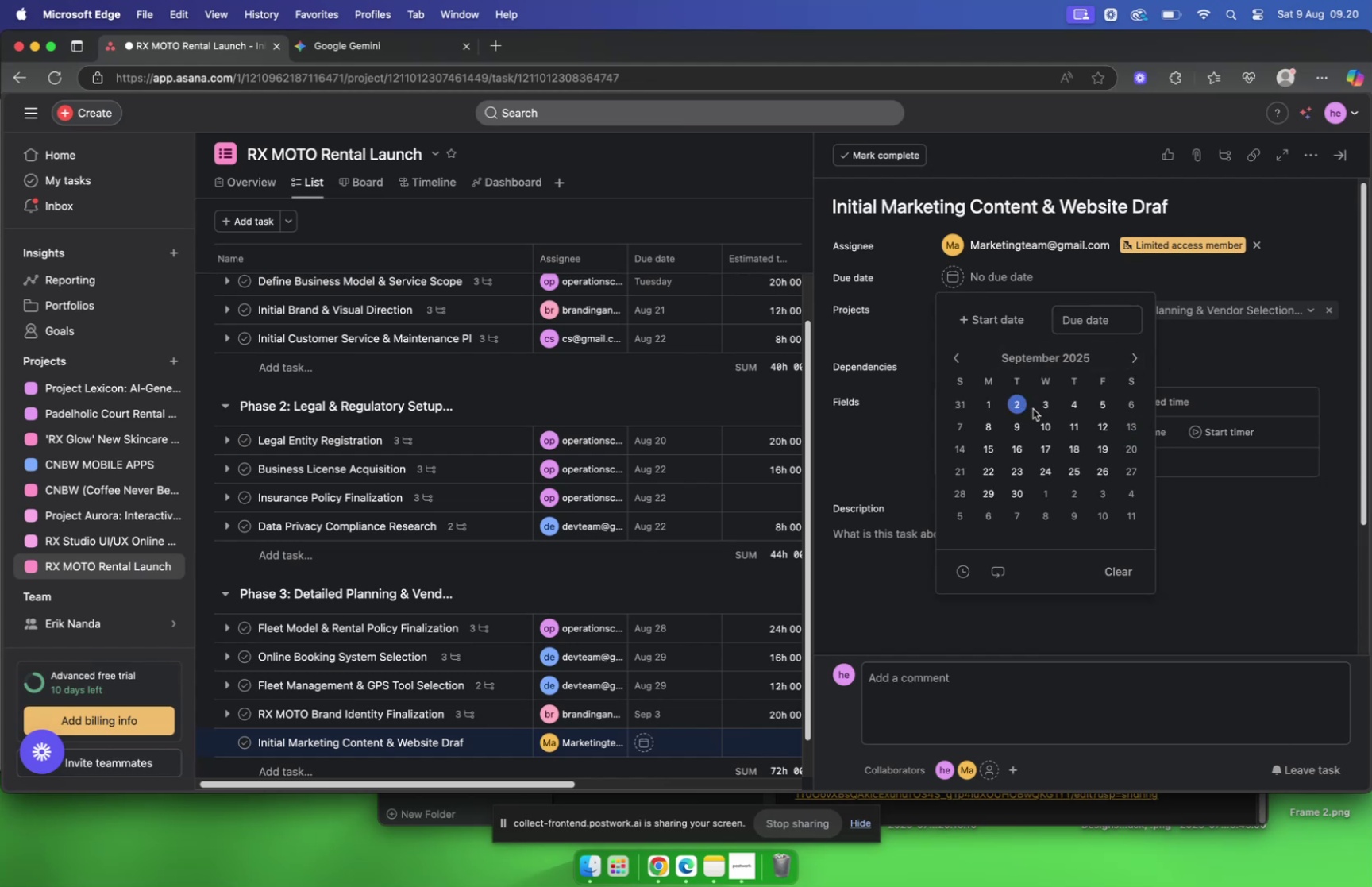 
left_click([1041, 406])
 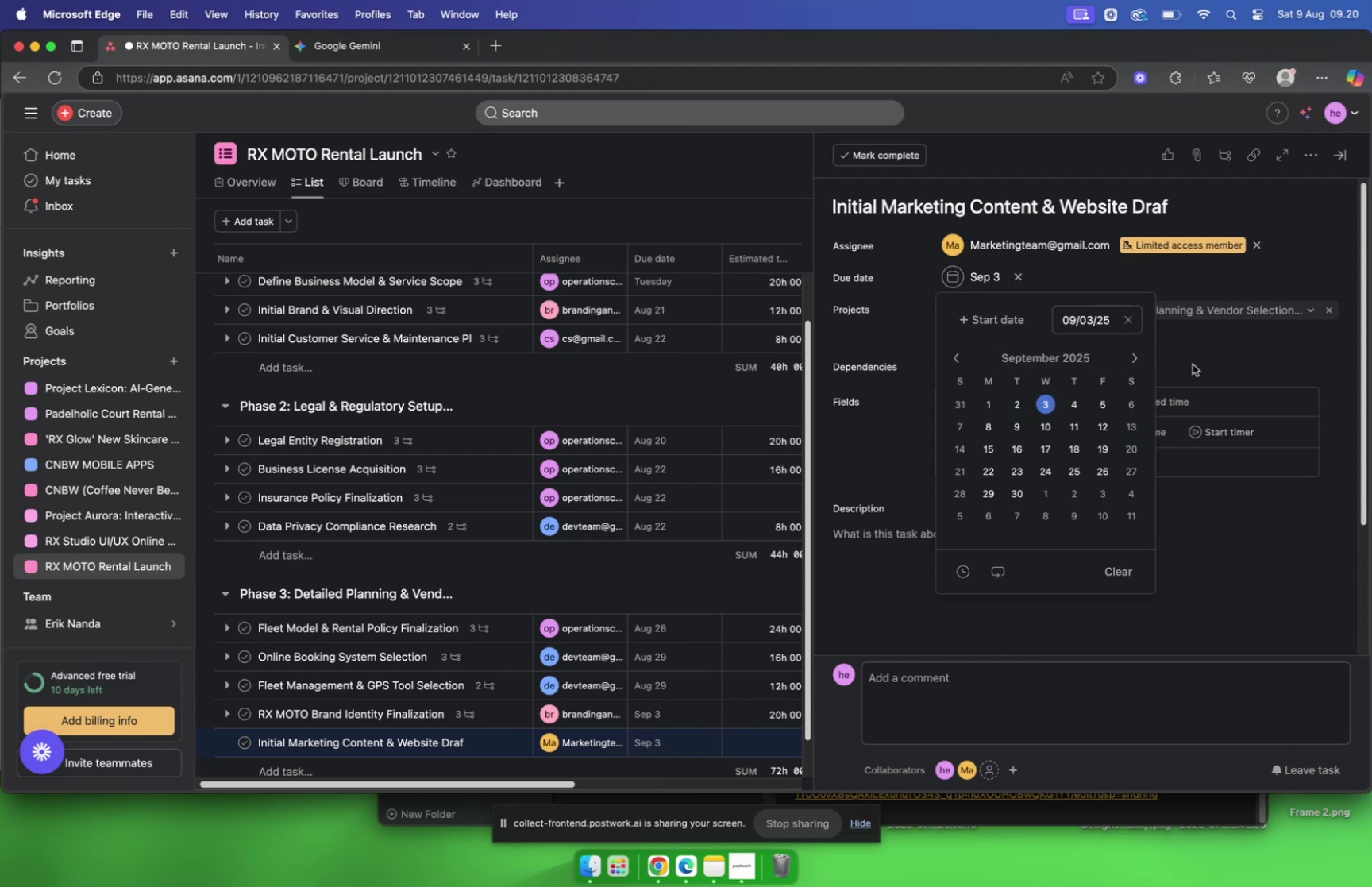 
left_click([1198, 353])
 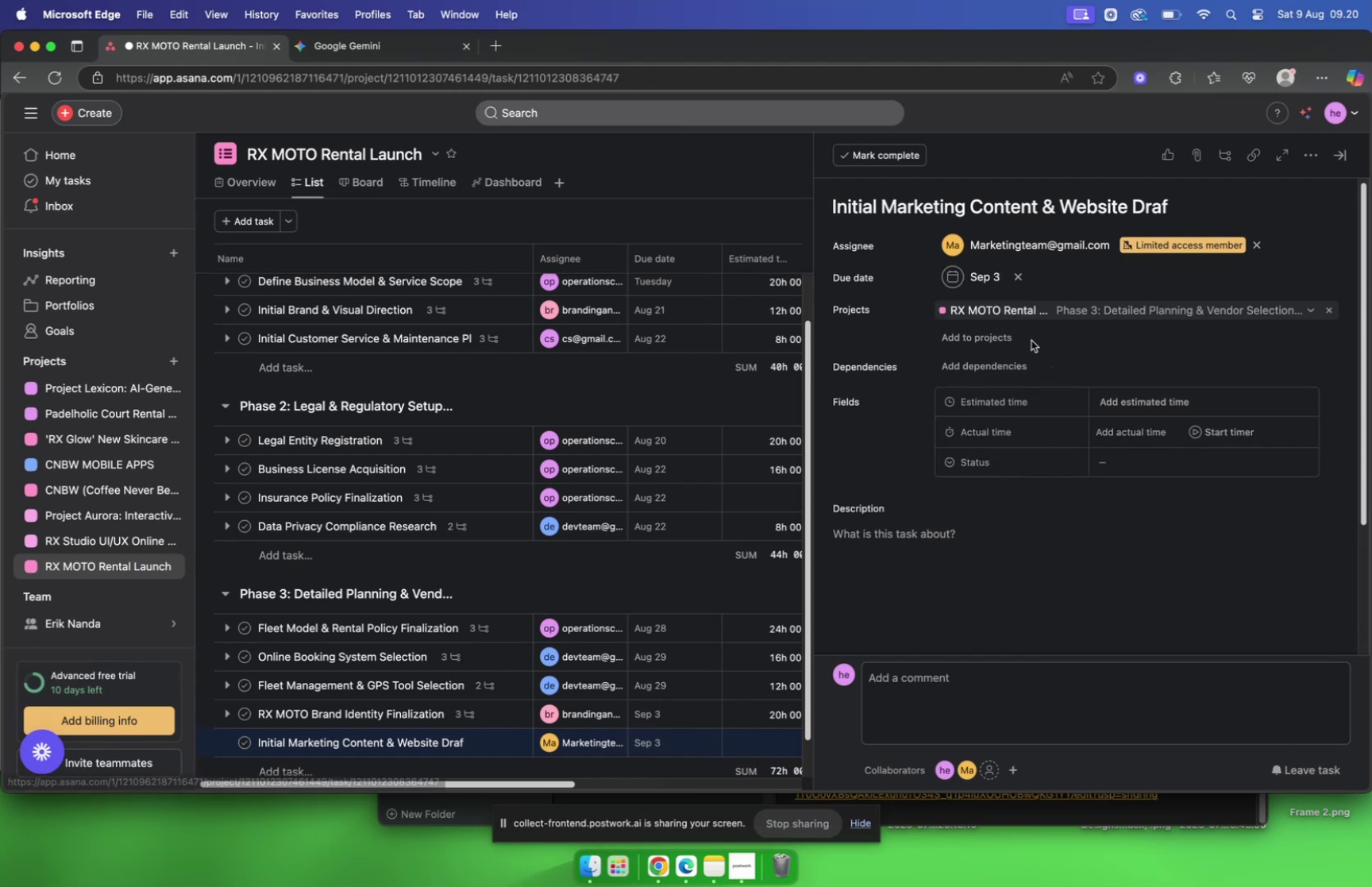 
wait(6.21)
 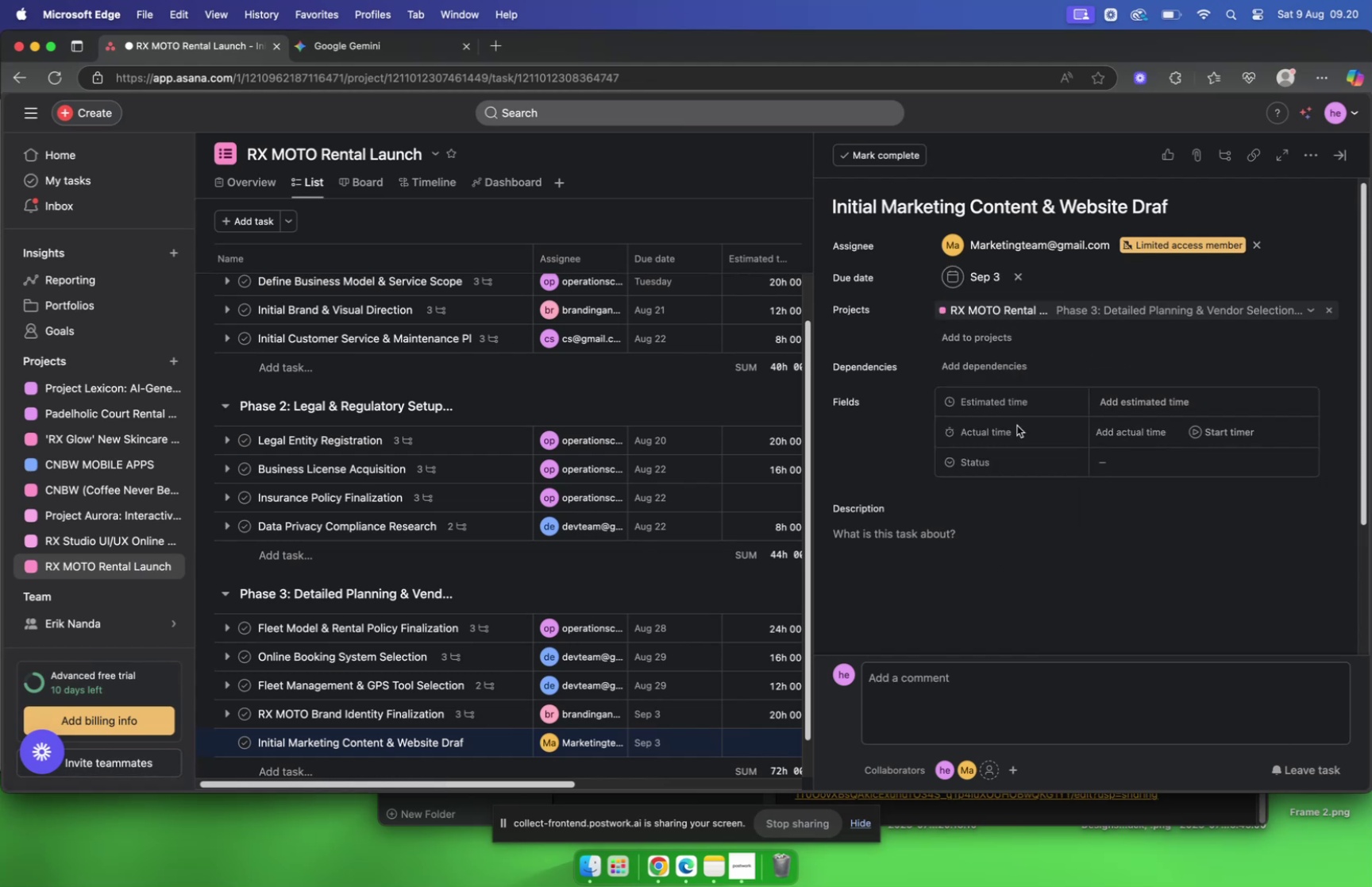 
left_click([1131, 407])
 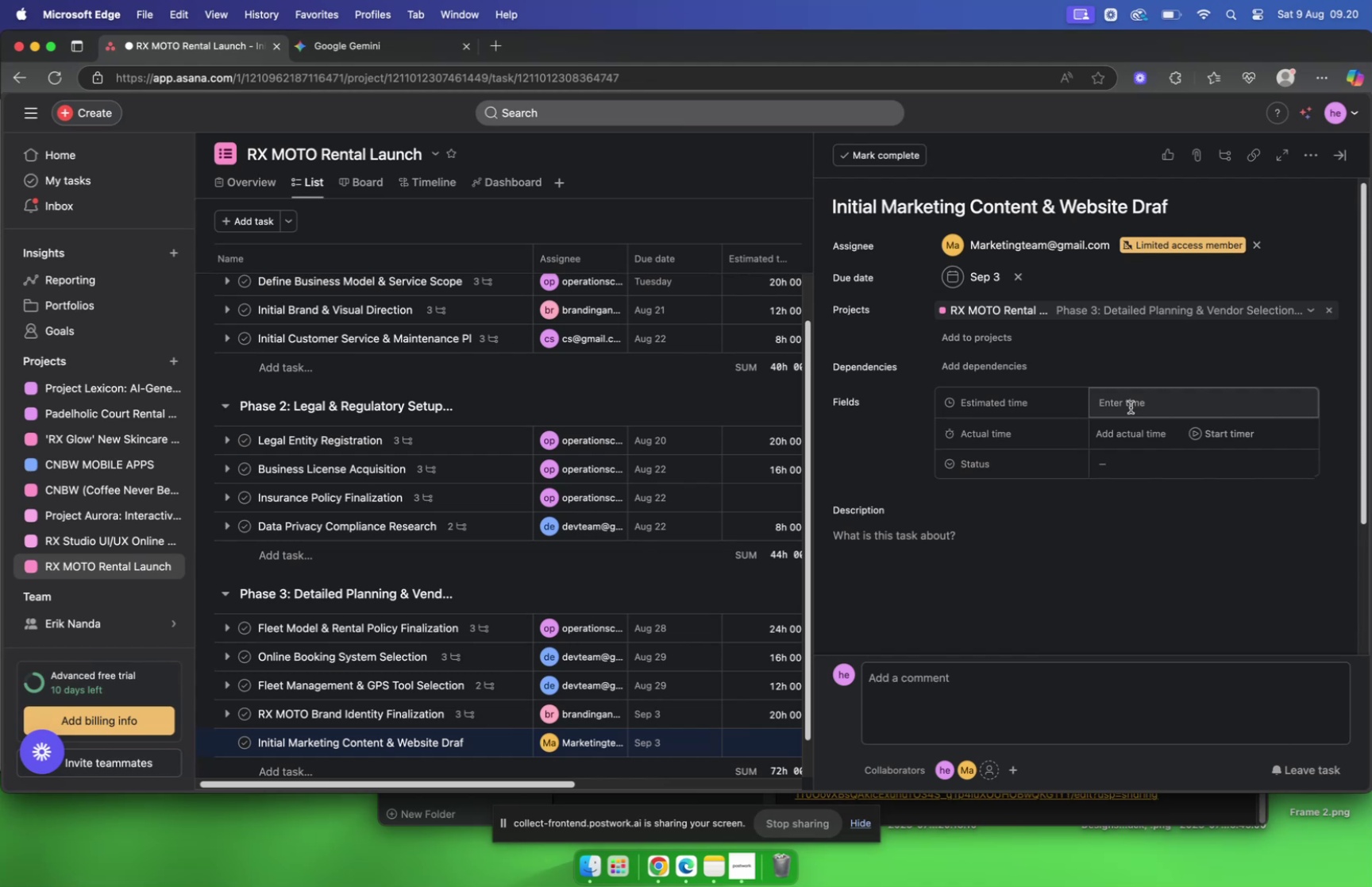 
type(16)
 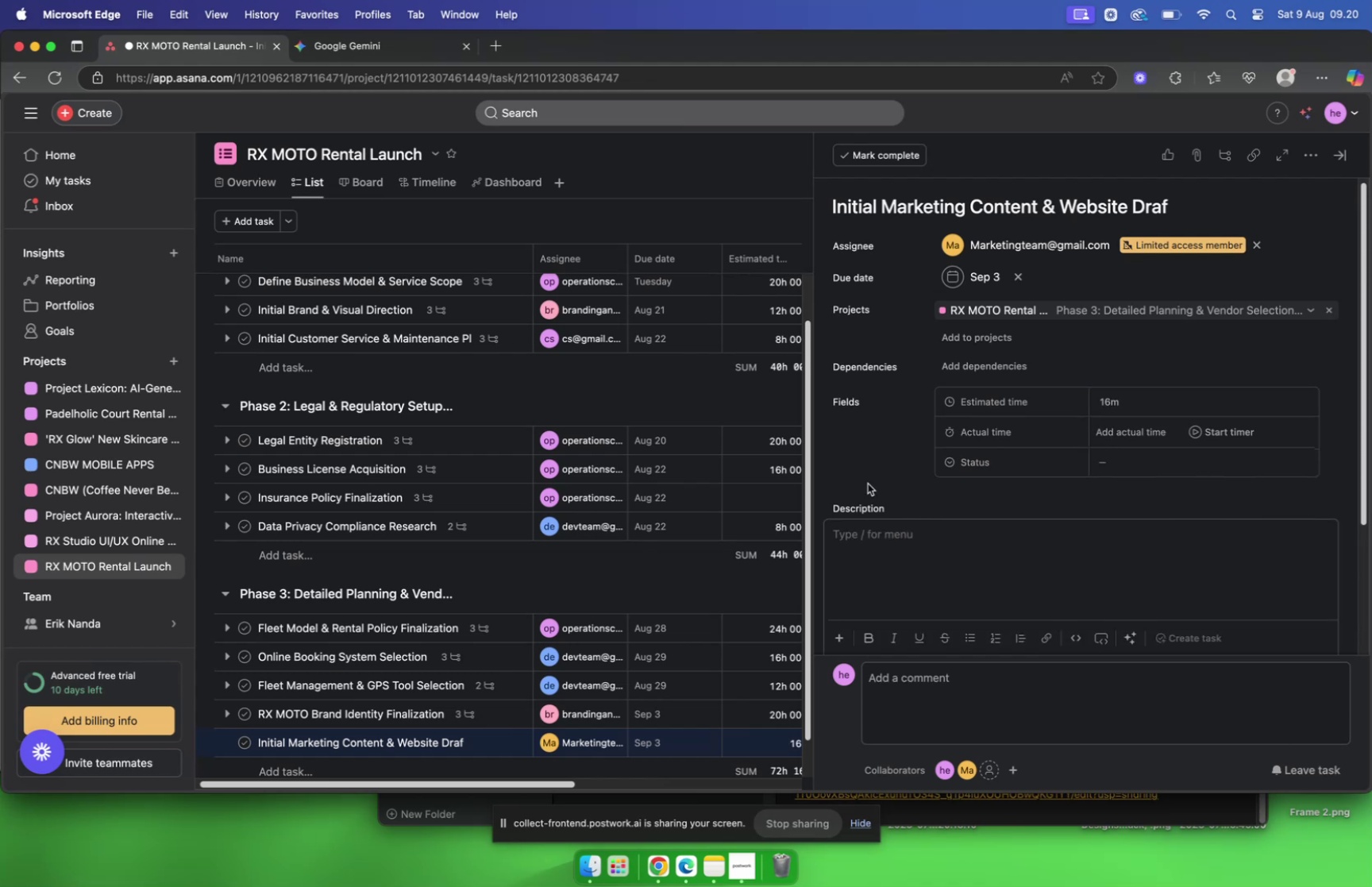 
left_click([382, 47])
 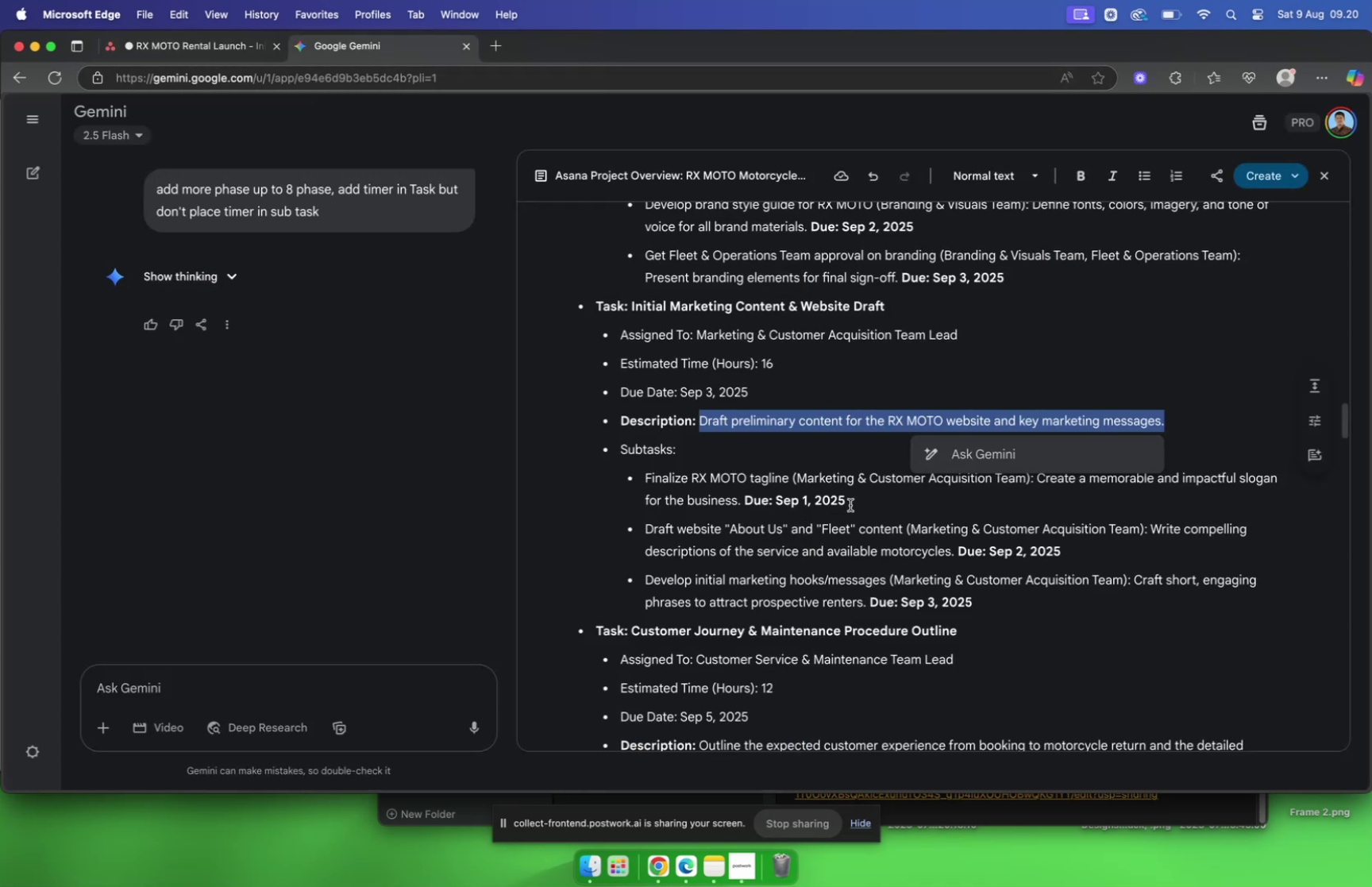 
scroll: coordinate [830, 507], scroll_direction: down, amount: 2.0
 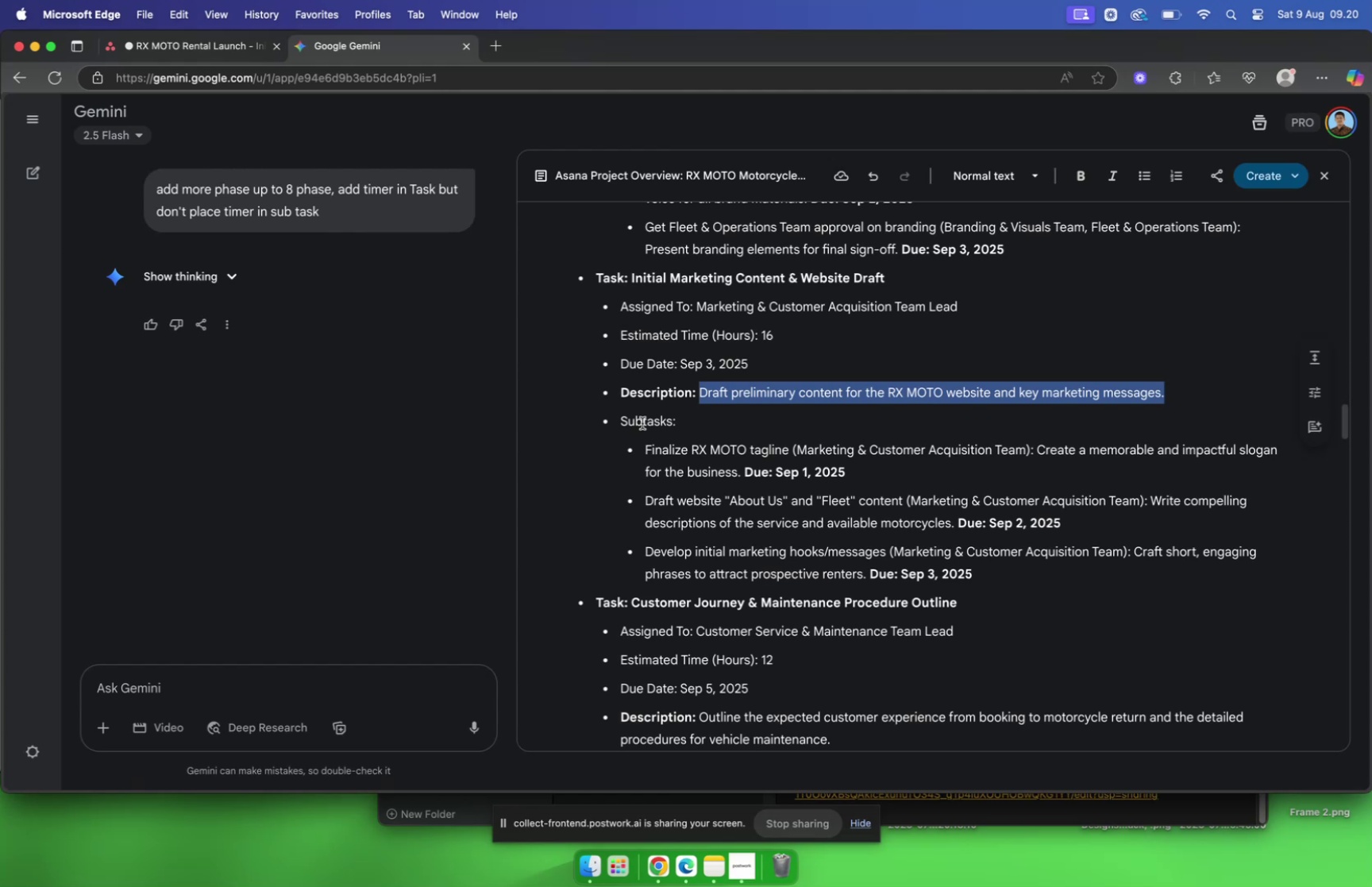 
wait(18.3)
 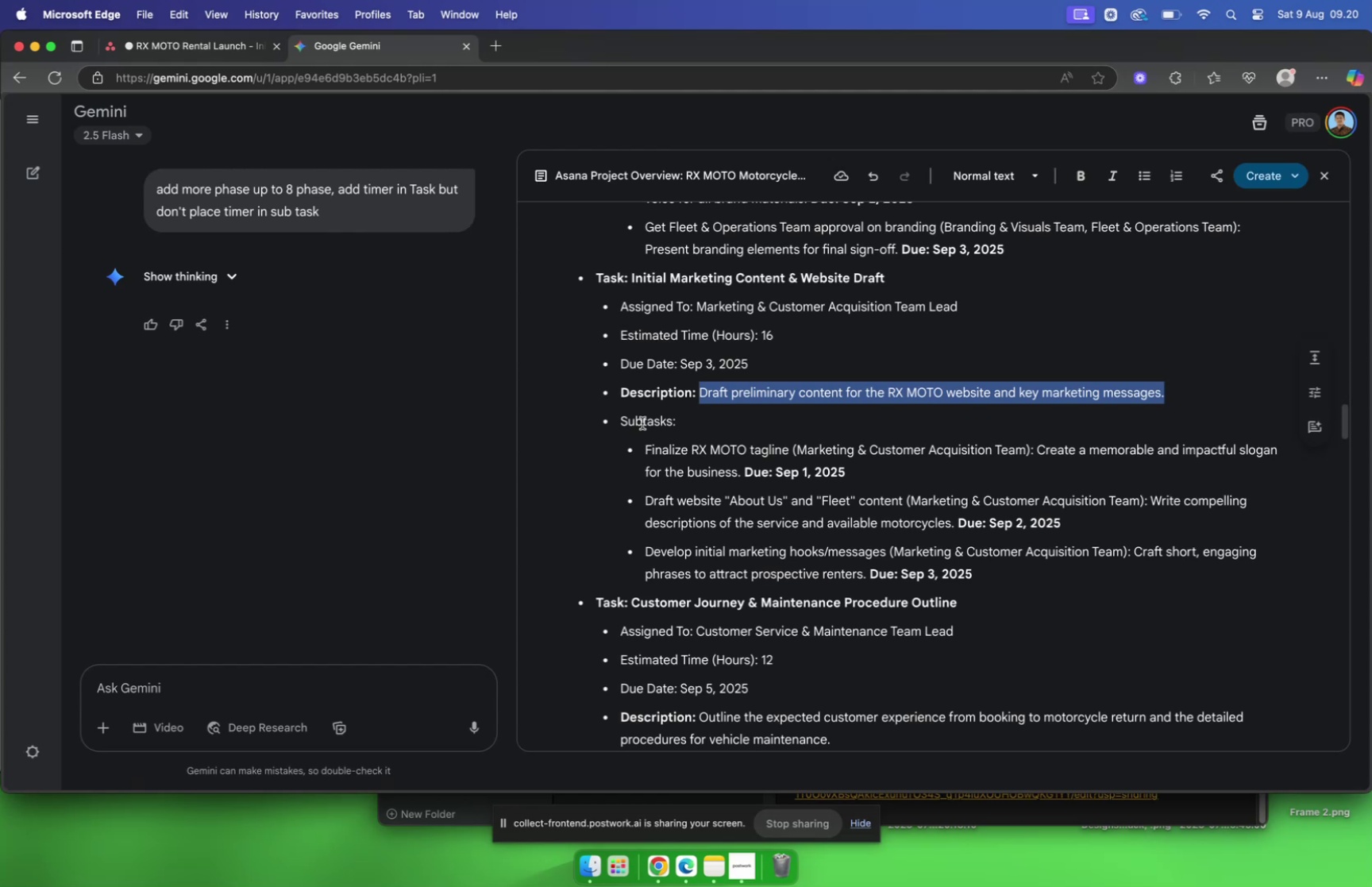 
left_click_drag(start_coordinate=[647, 449], to_coordinate=[789, 450])
 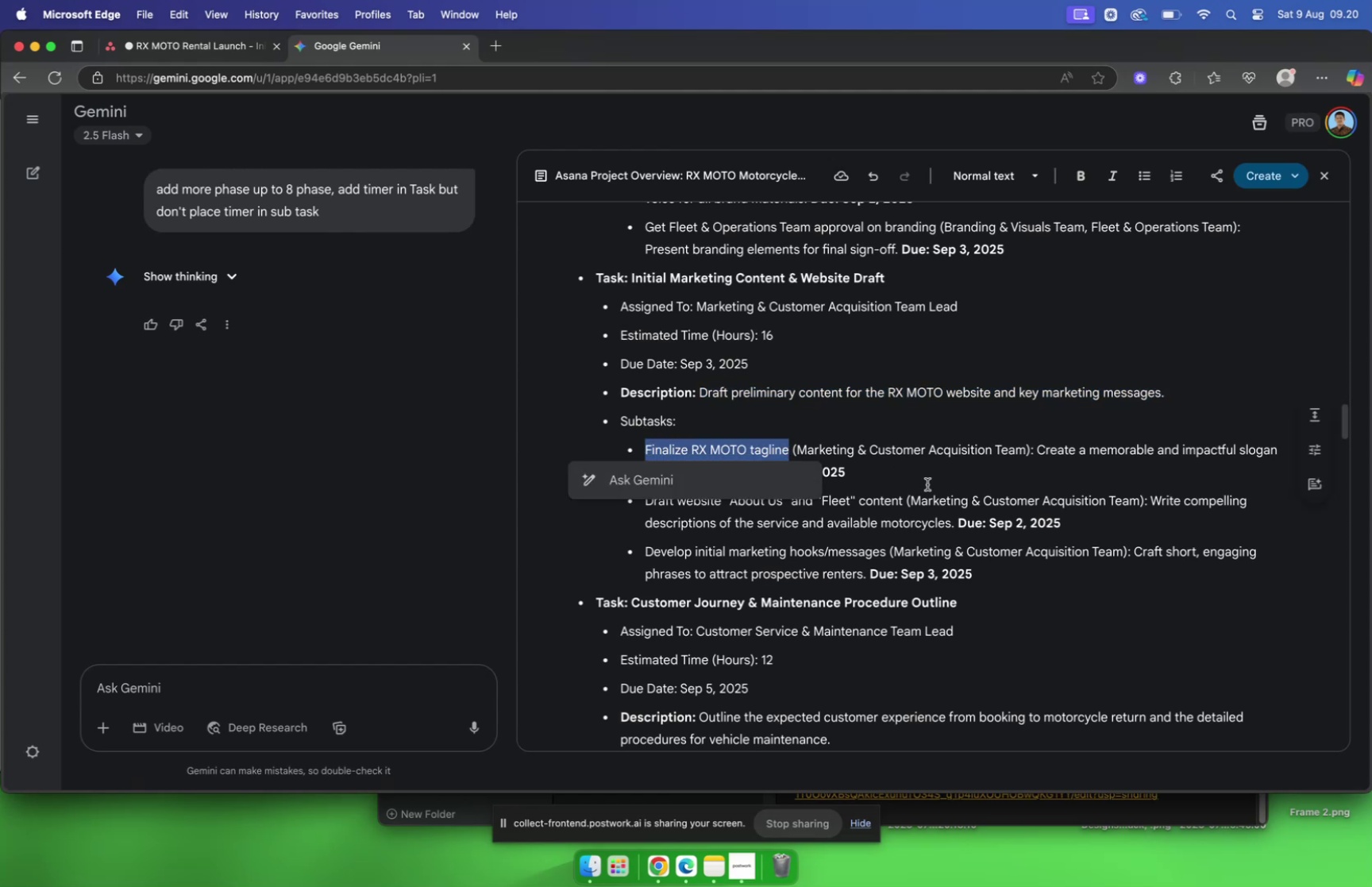 
key(Meta+C)
 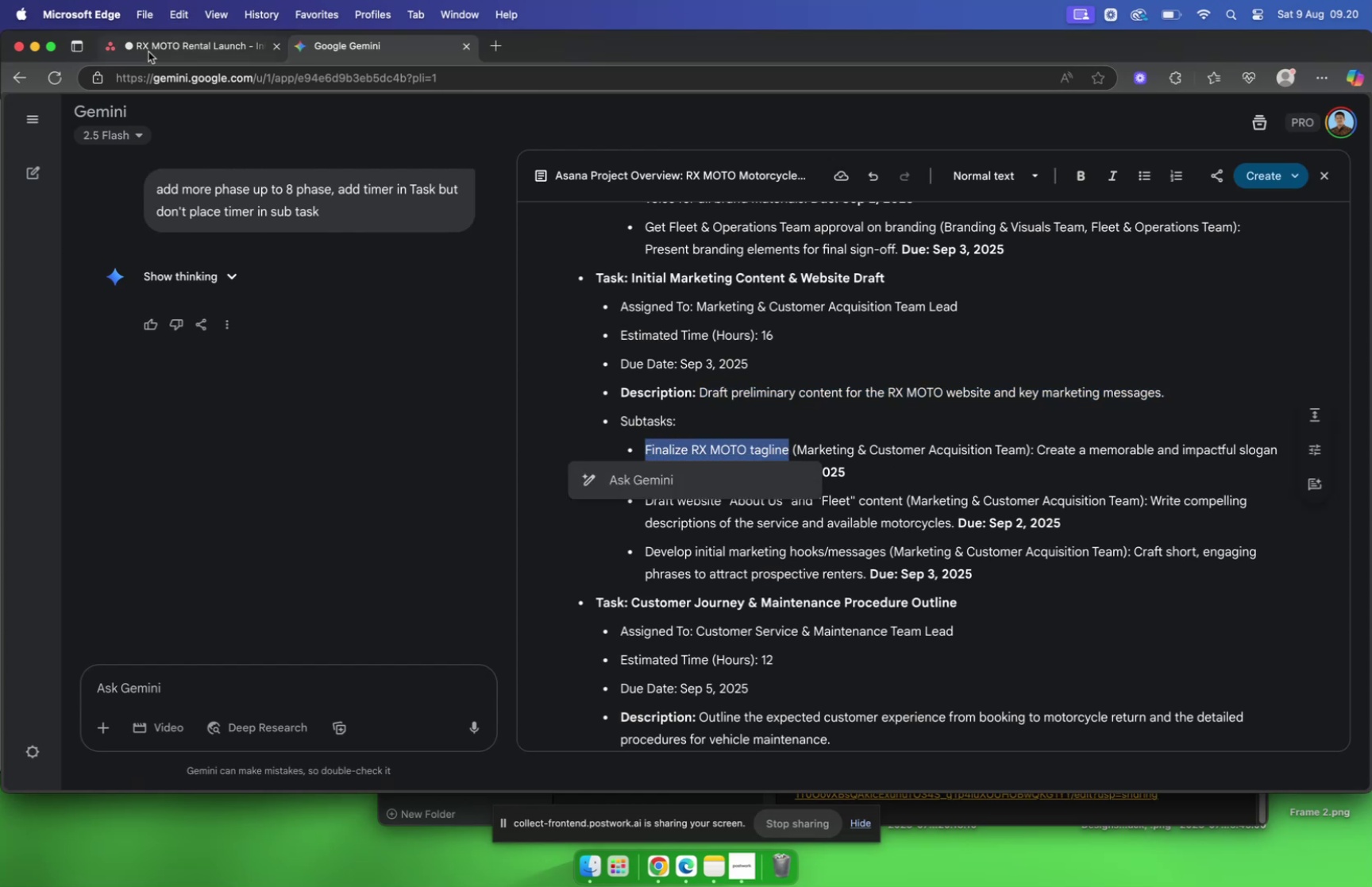 
left_click([157, 45])
 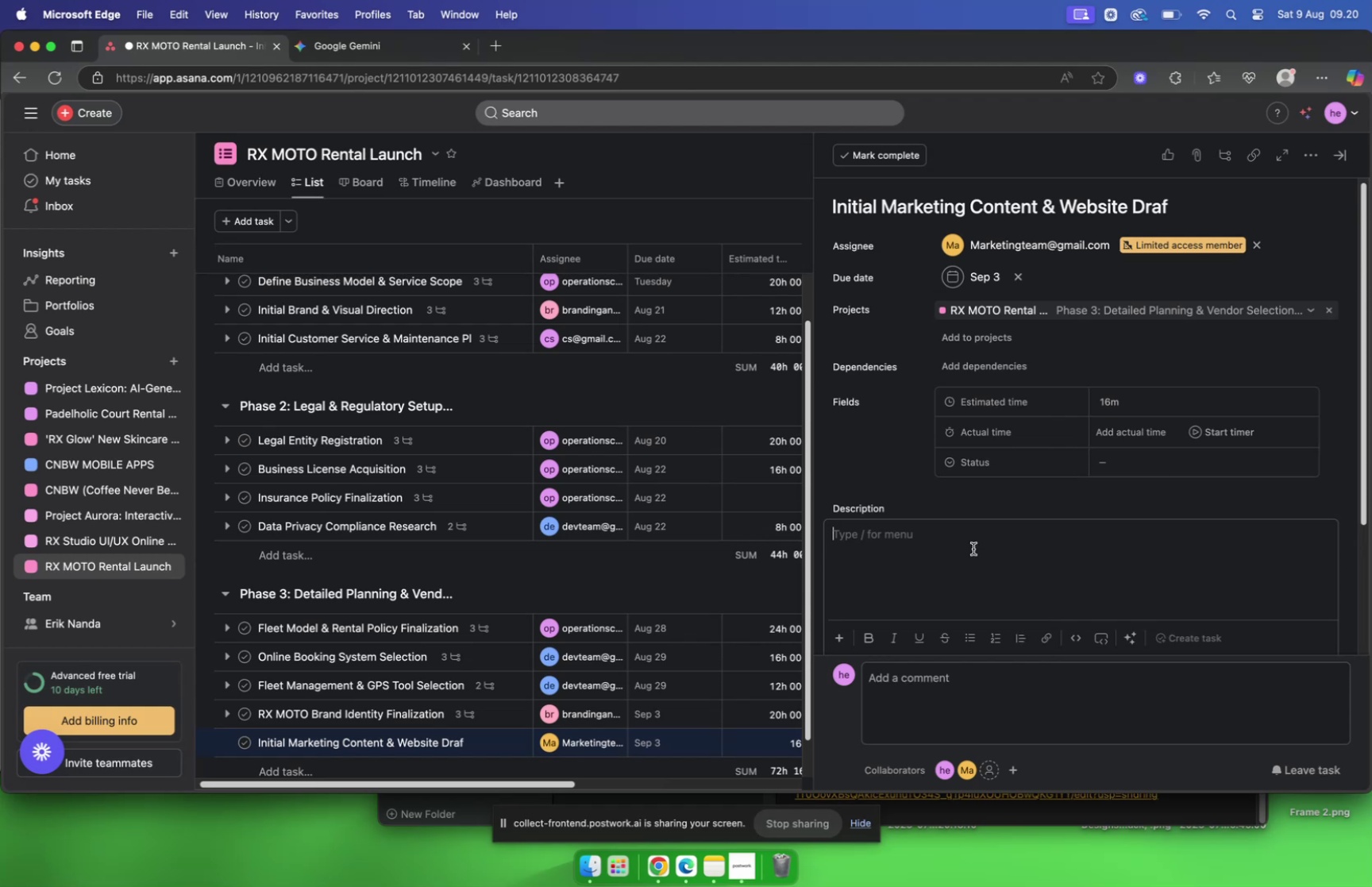 
left_click([973, 548])
 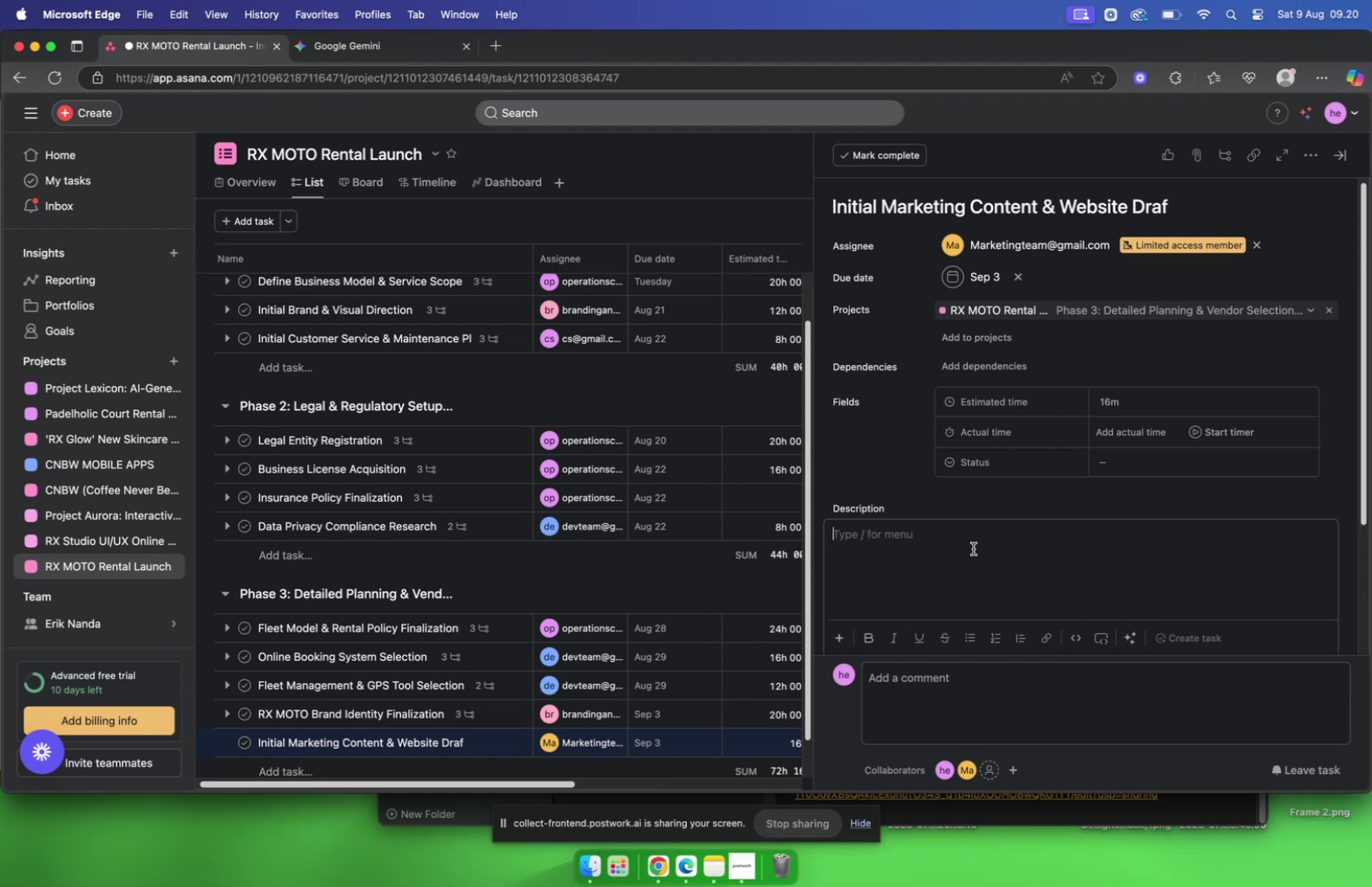 
key(Meta+V)
 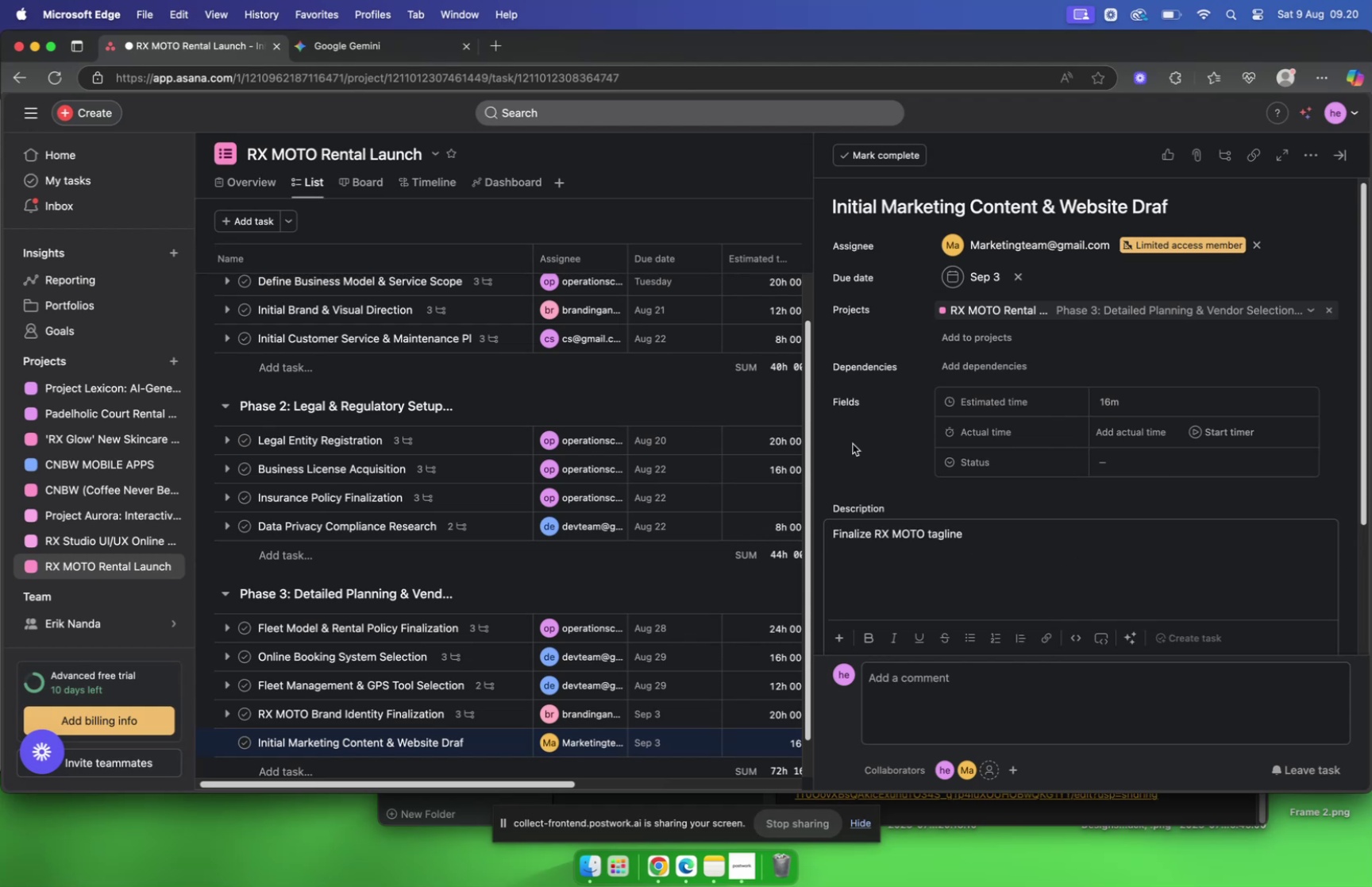 
left_click([373, 50])
 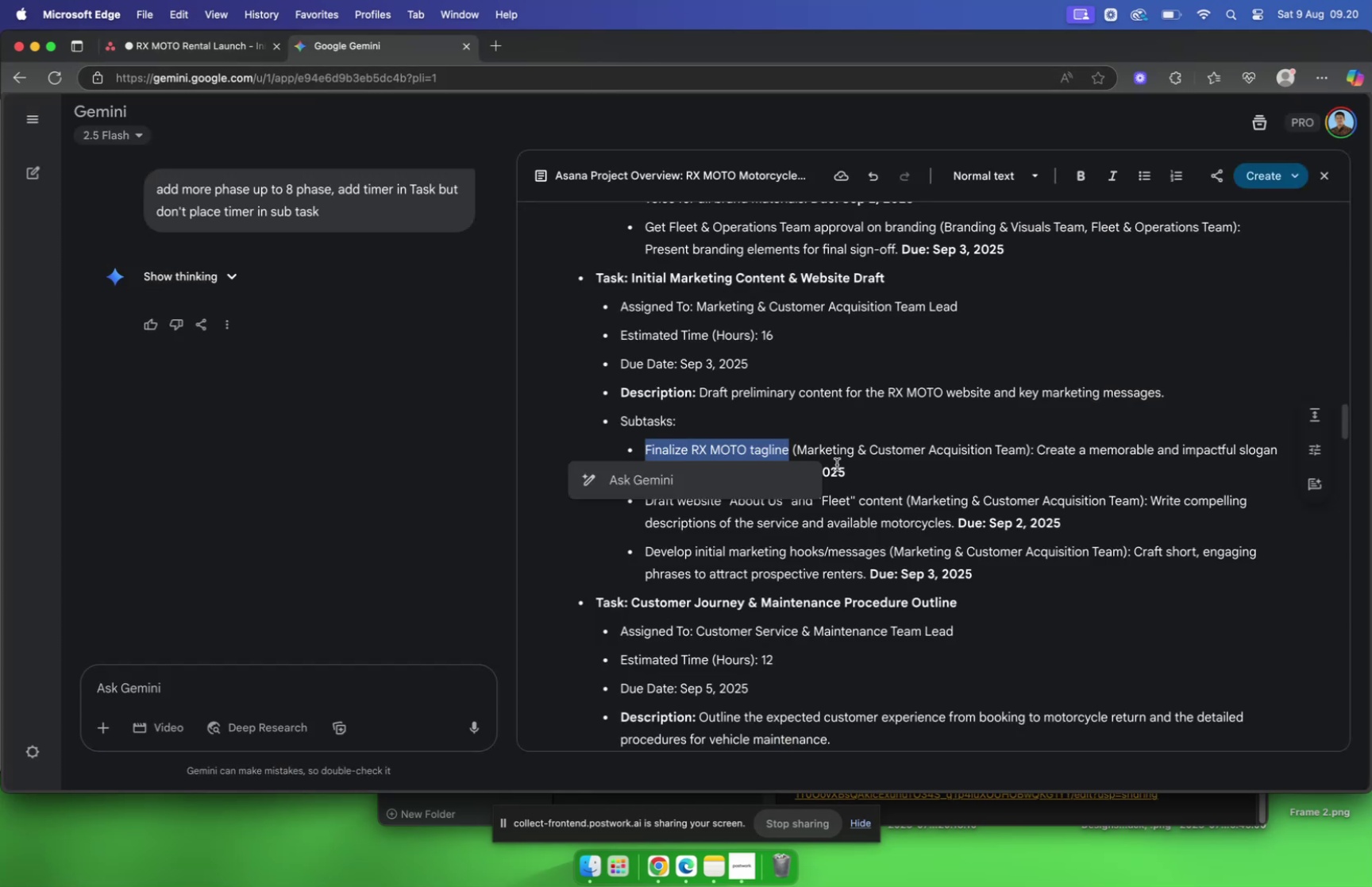 
left_click([915, 472])
 